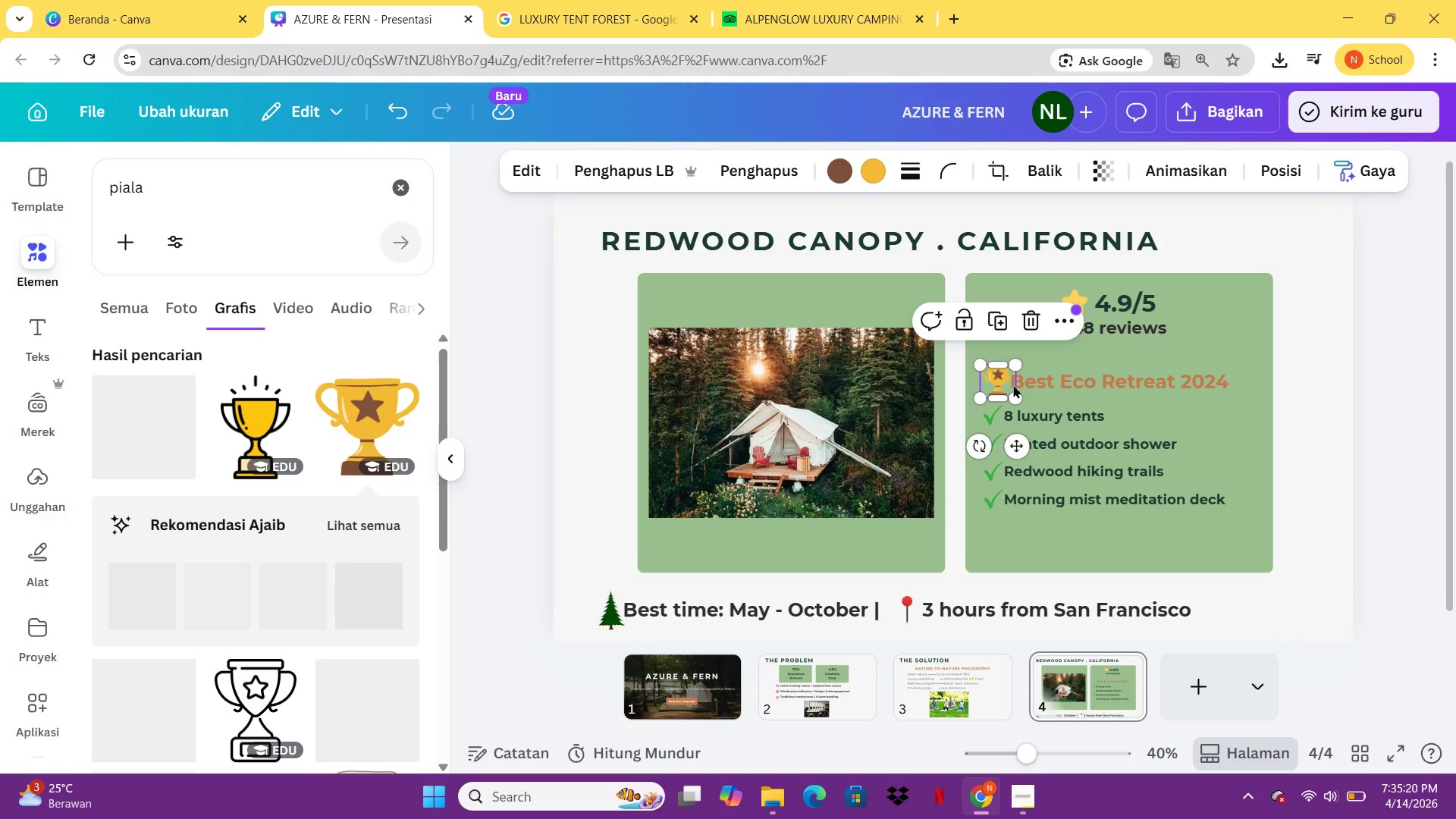 
left_click_drag(start_coordinate=[1103, 394], to_coordinate=[1121, 392])
 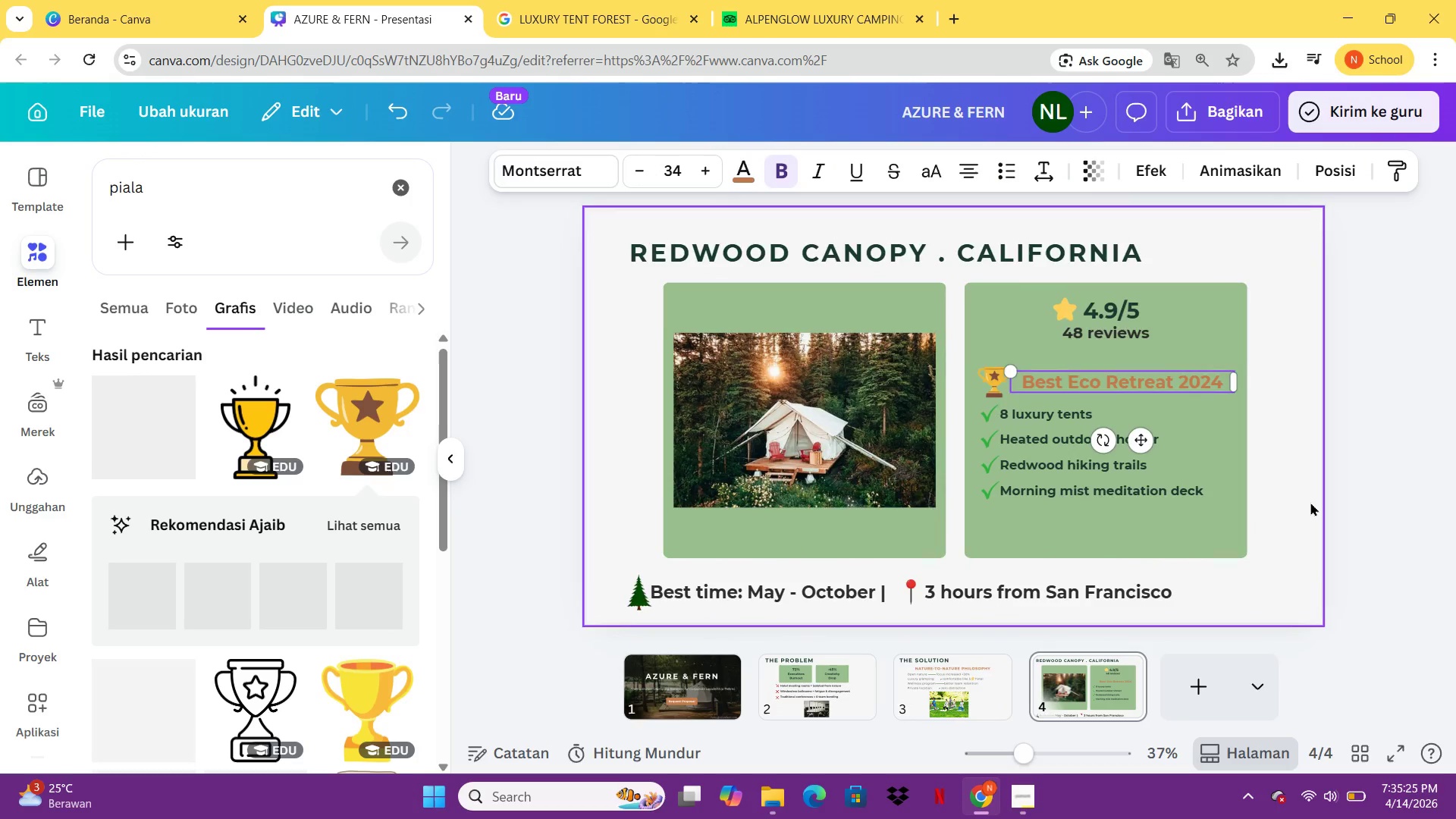 
wait(5.19)
 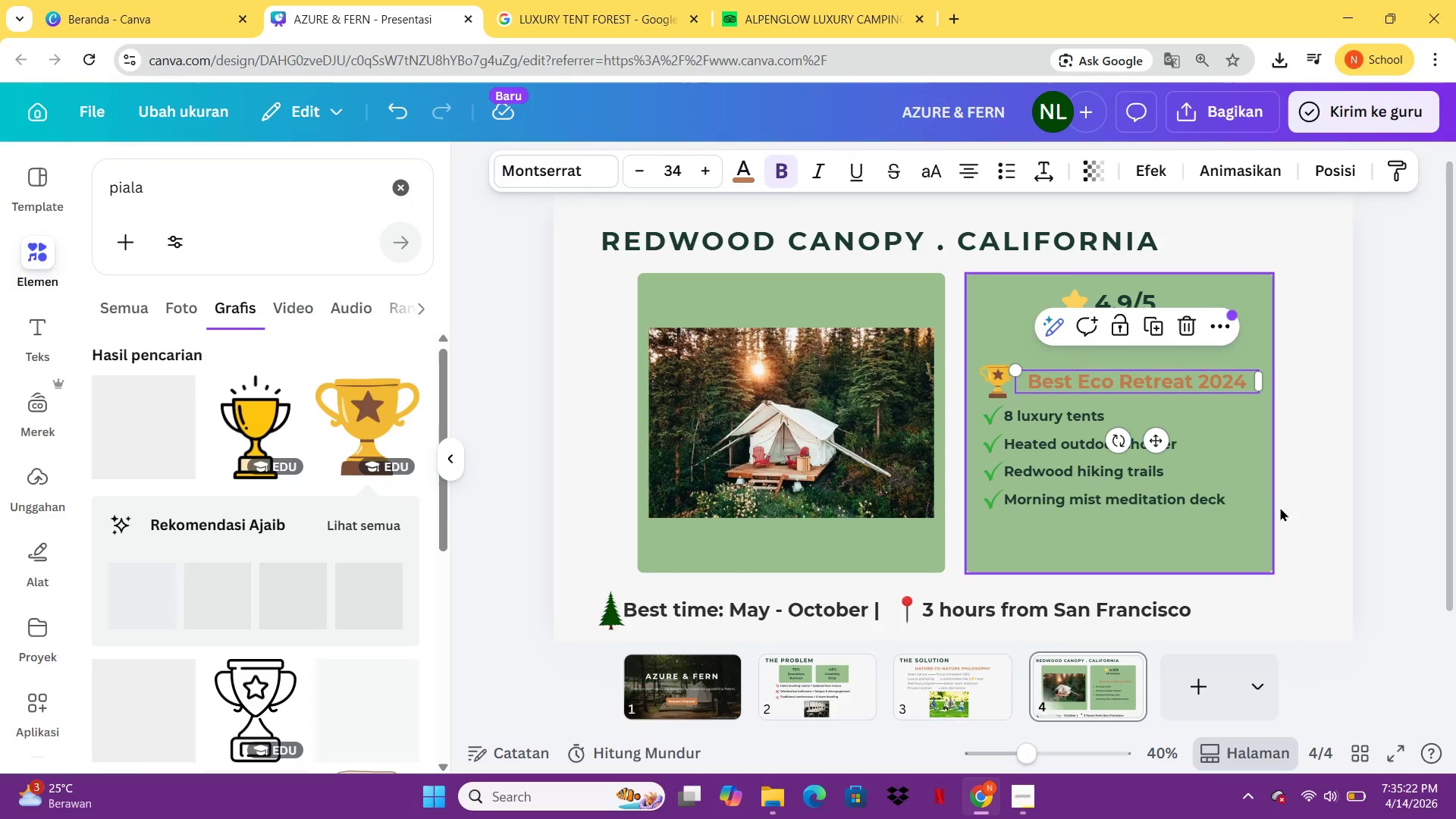 
left_click([1374, 479])
 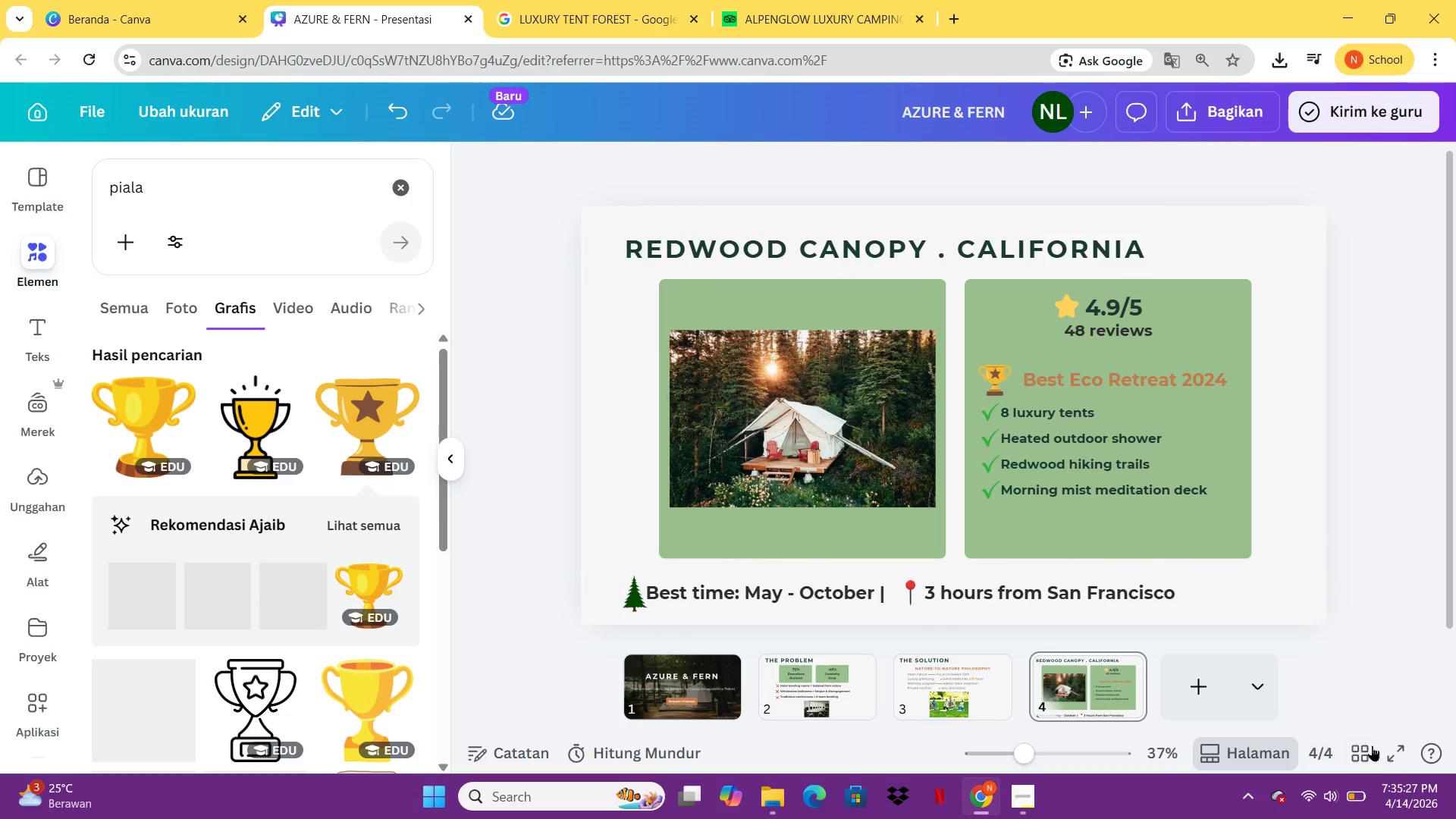 
left_click([1386, 753])
 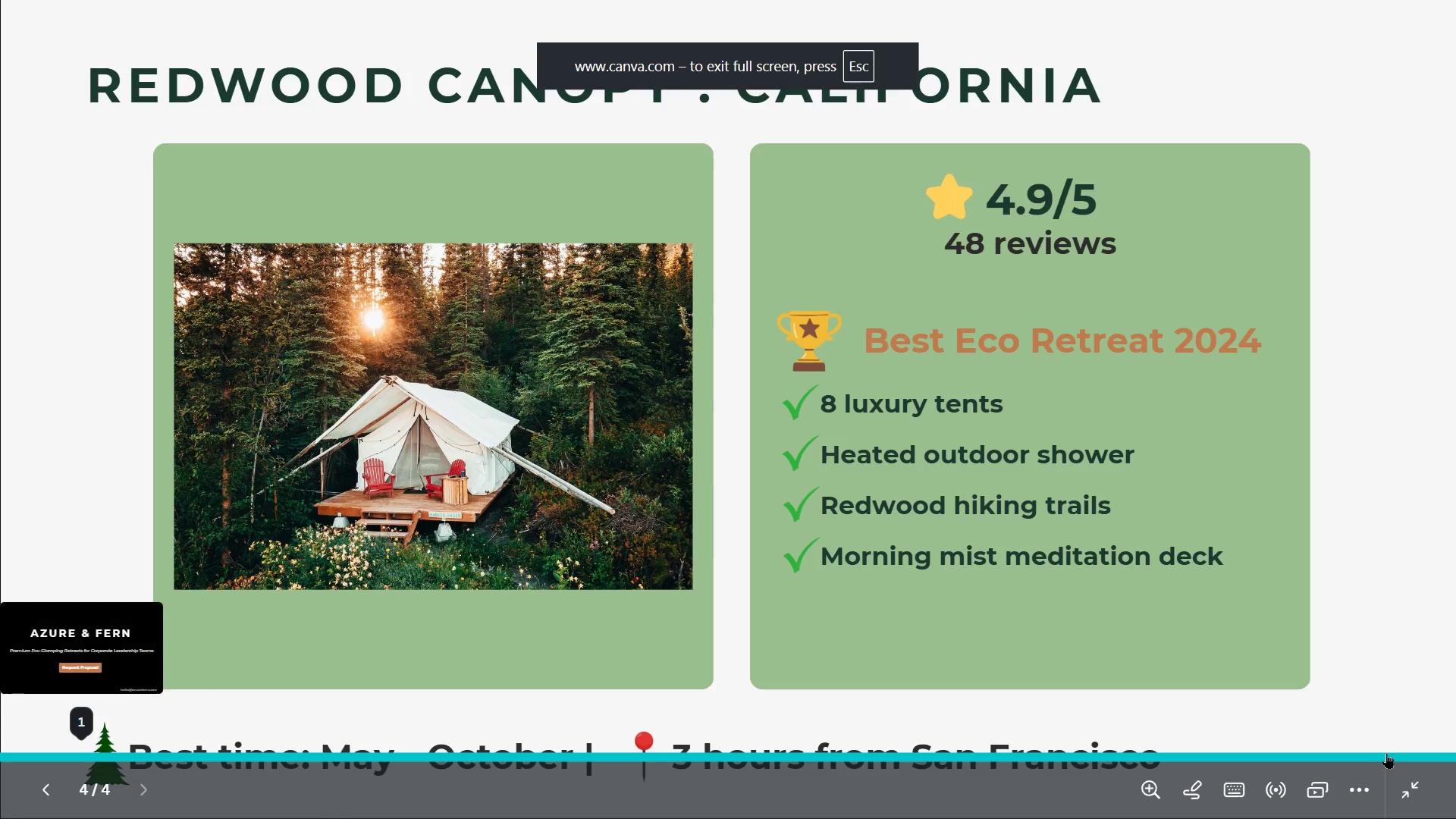 
key(Escape)
 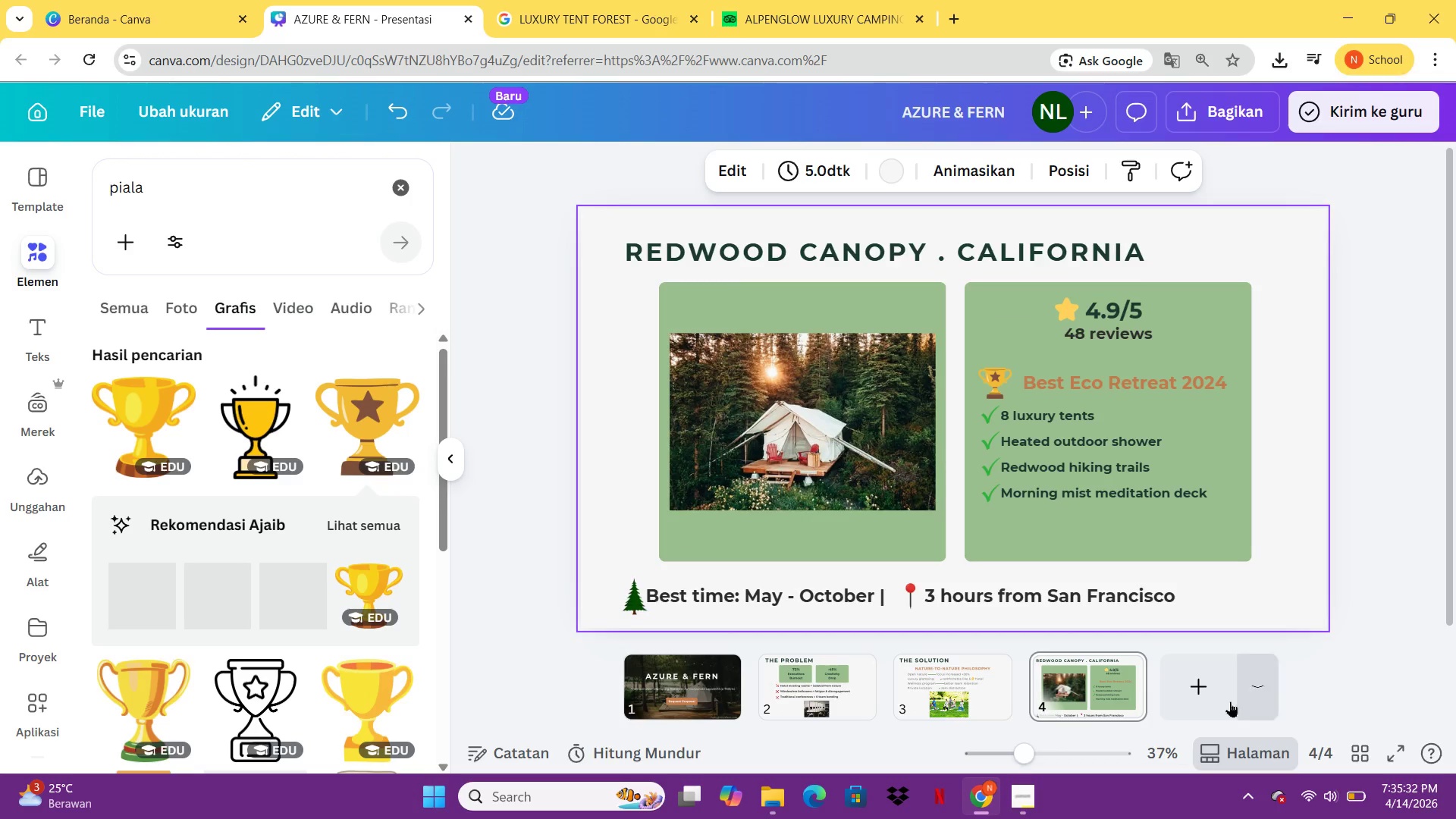 
left_click([1200, 691])
 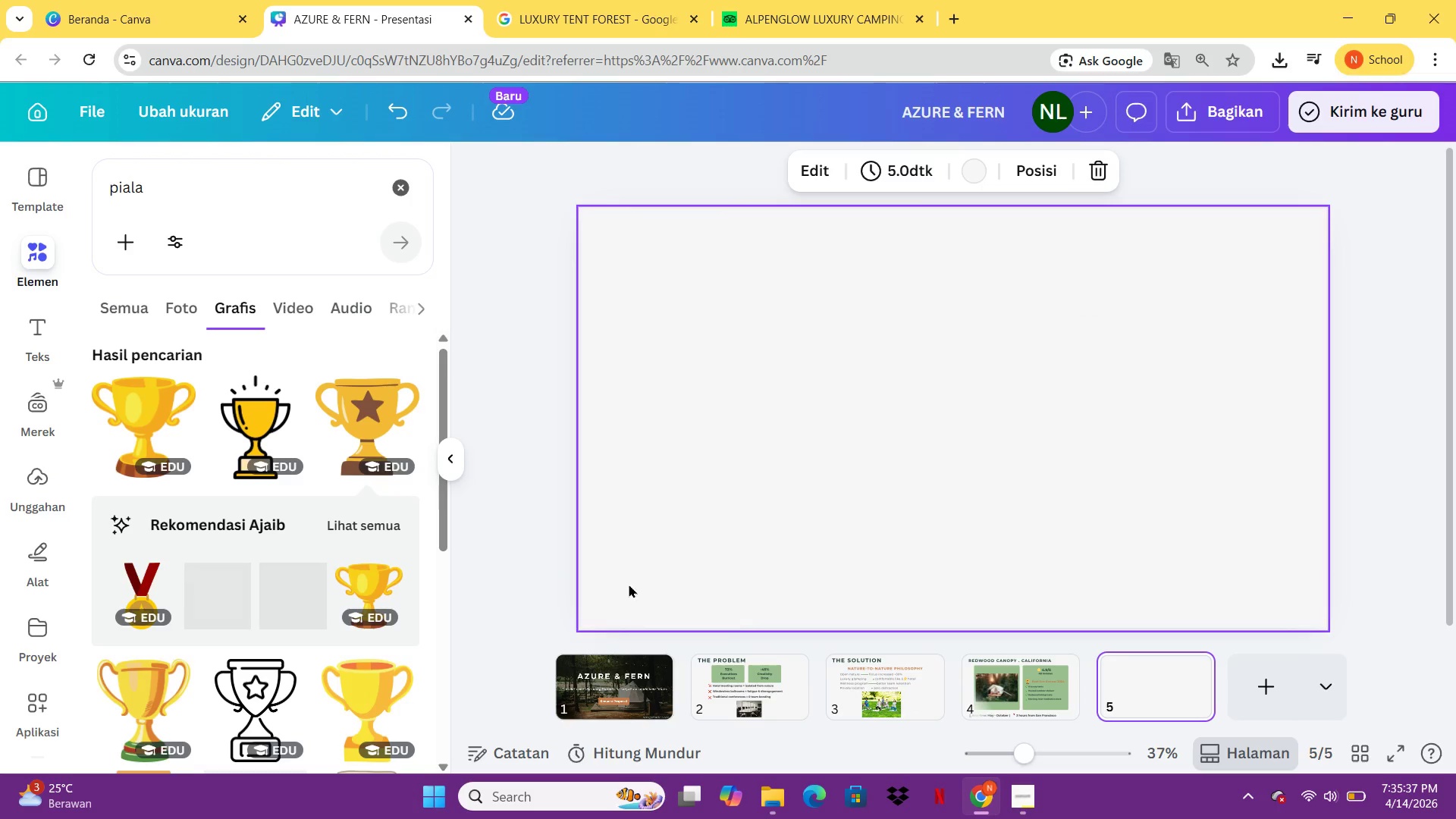 
wait(6.81)
 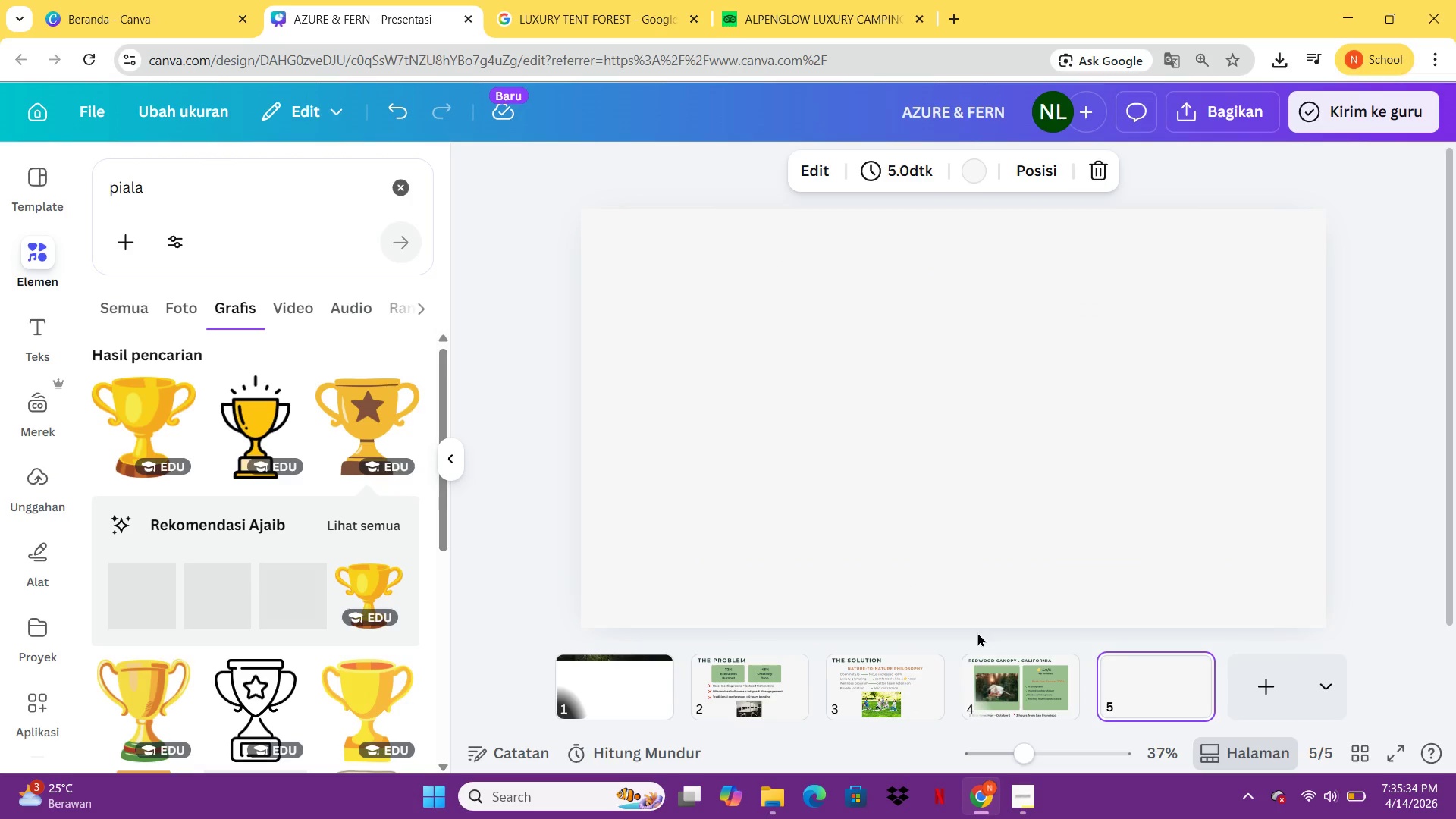 
left_click([1058, 696])
 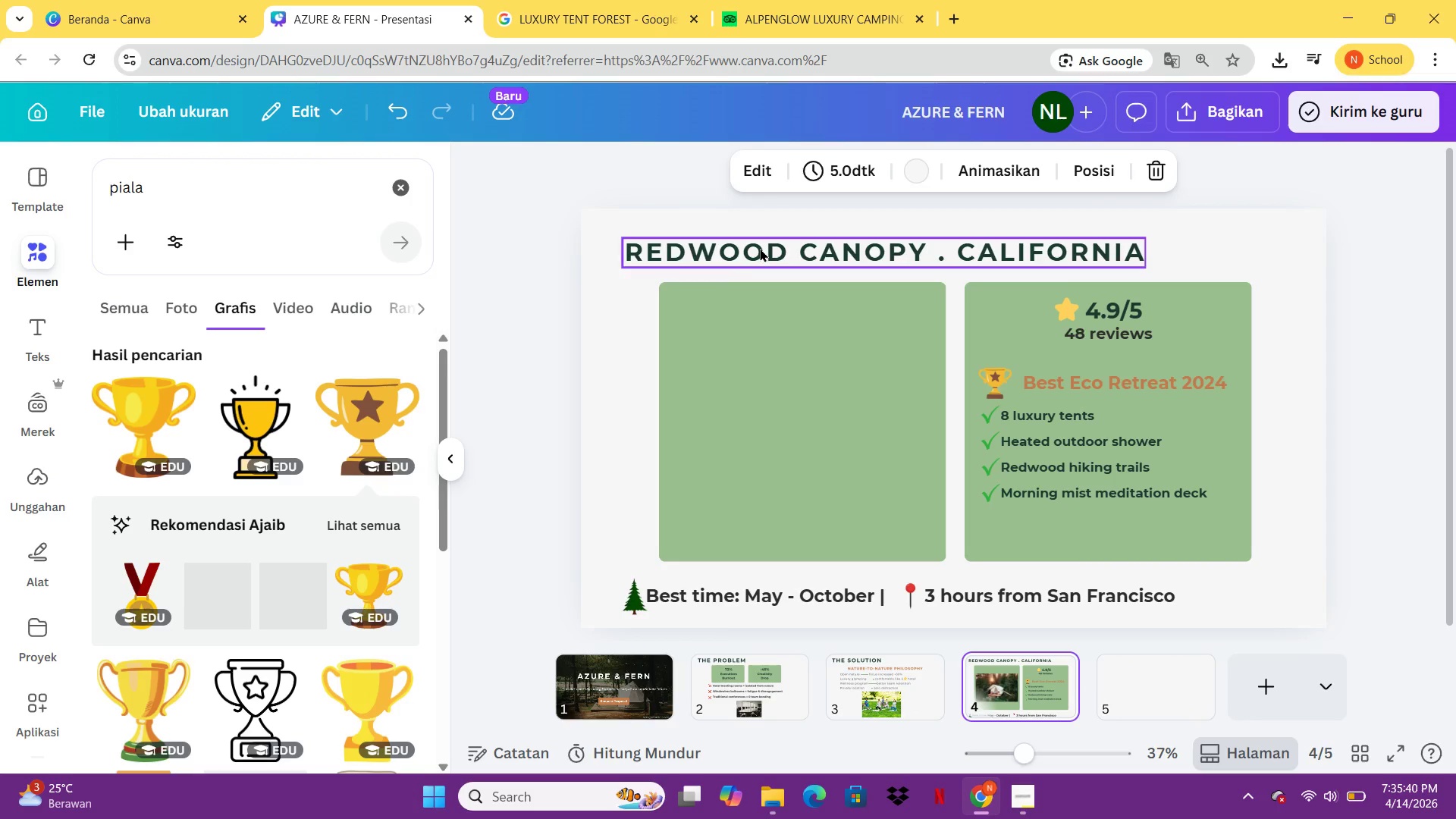 
left_click([760, 250])
 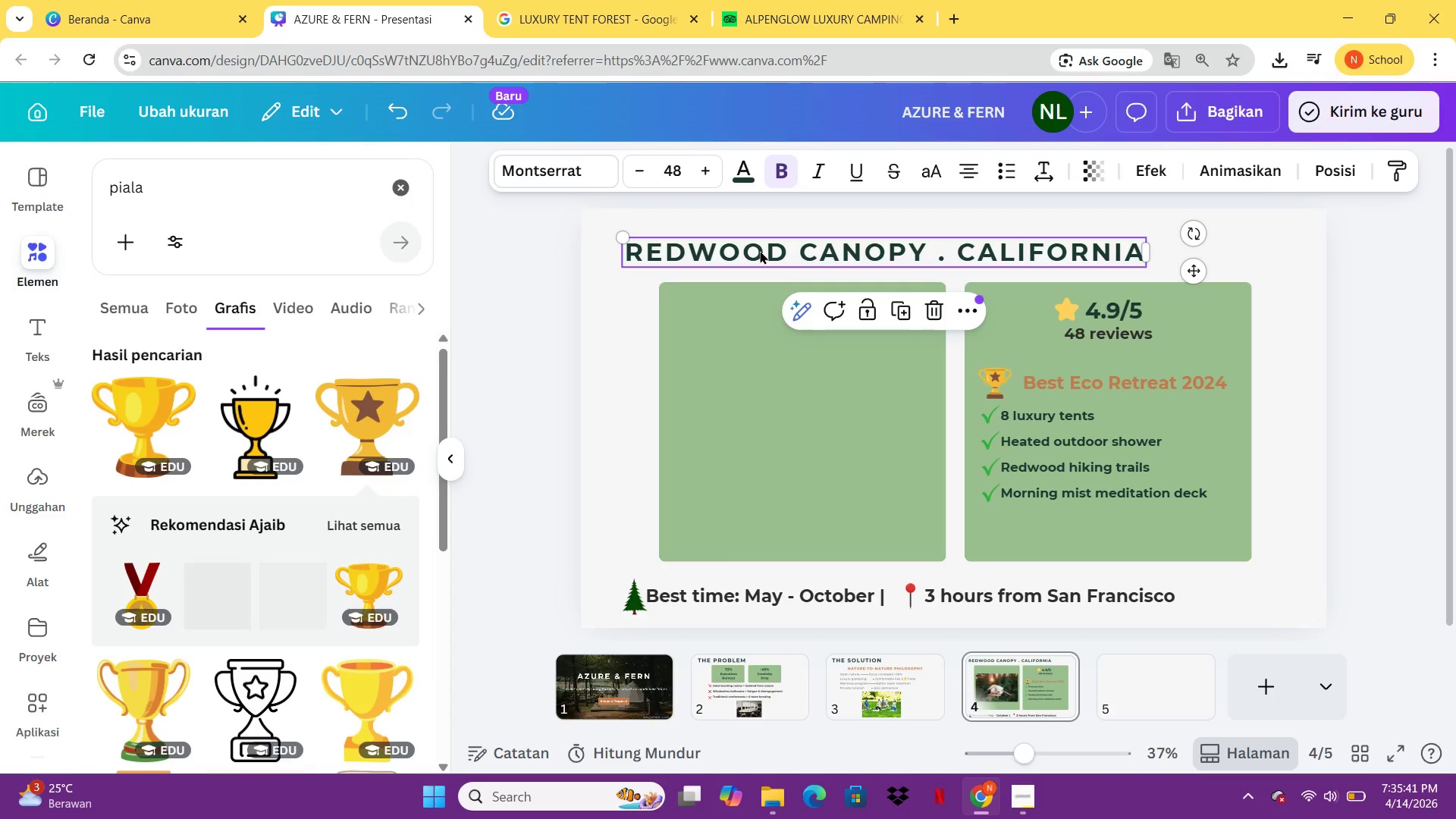 
key(Control+C)
 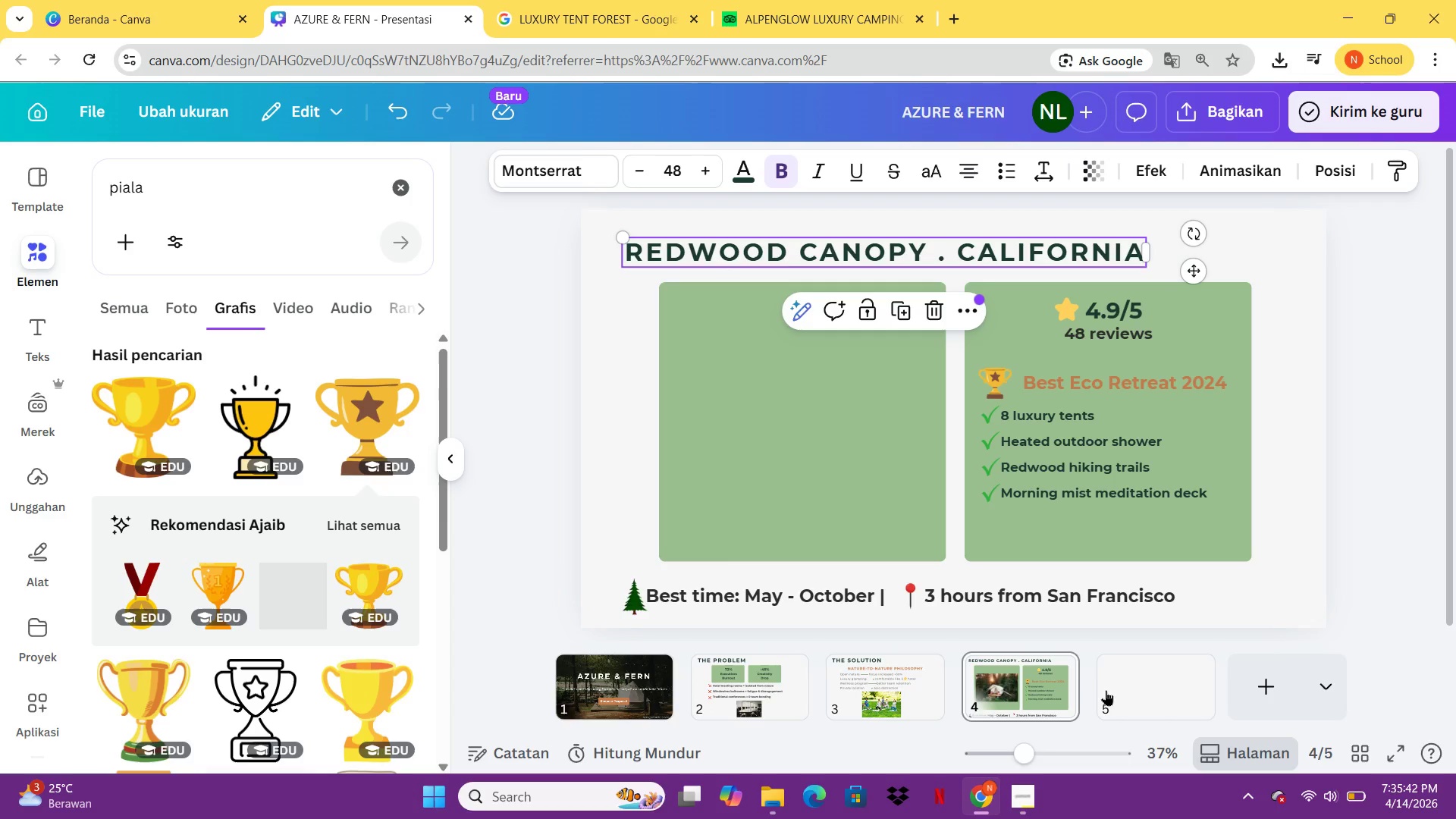 
left_click([1109, 690])
 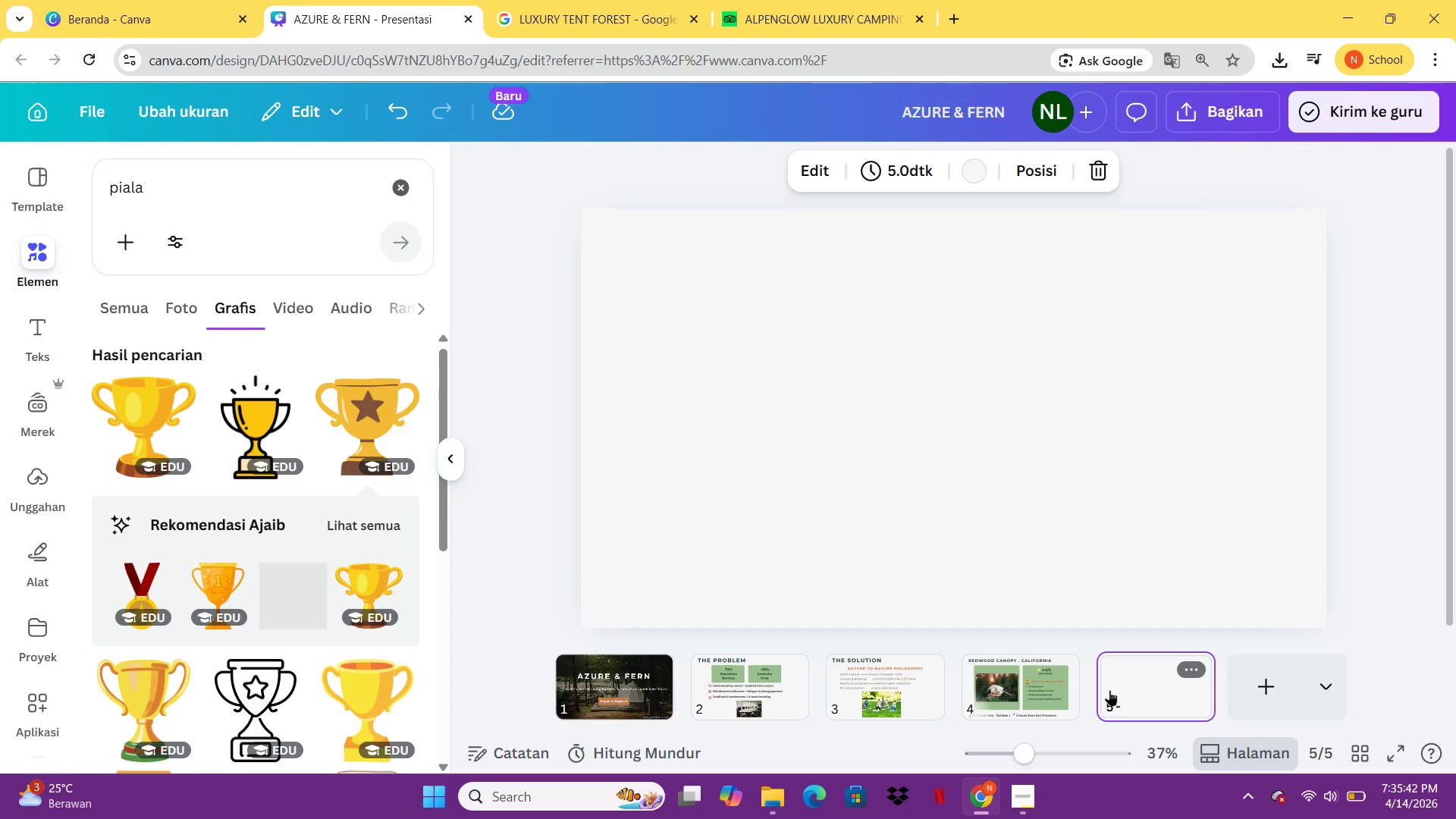 
key(Control+V)
 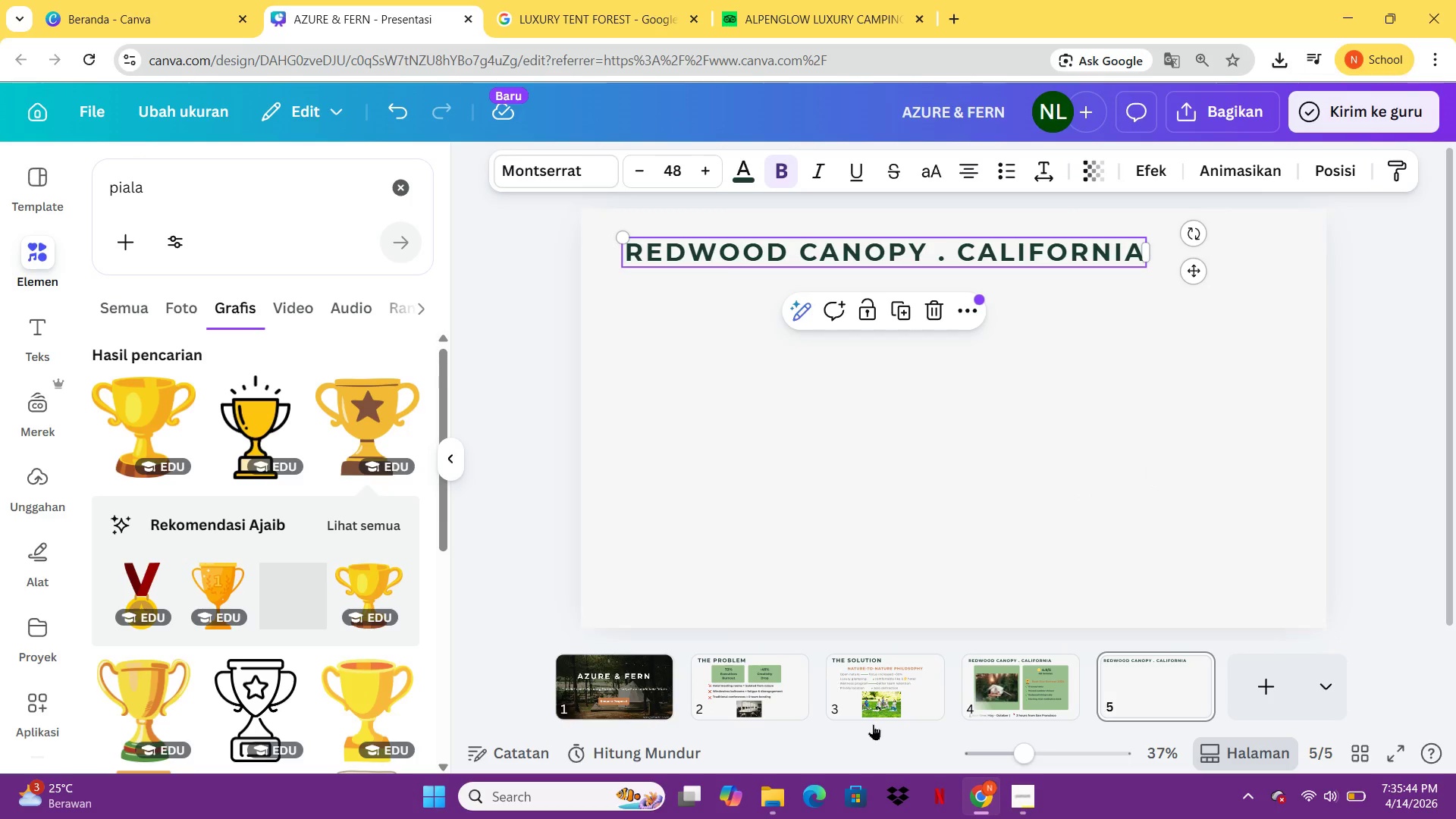 
left_click([903, 693])
 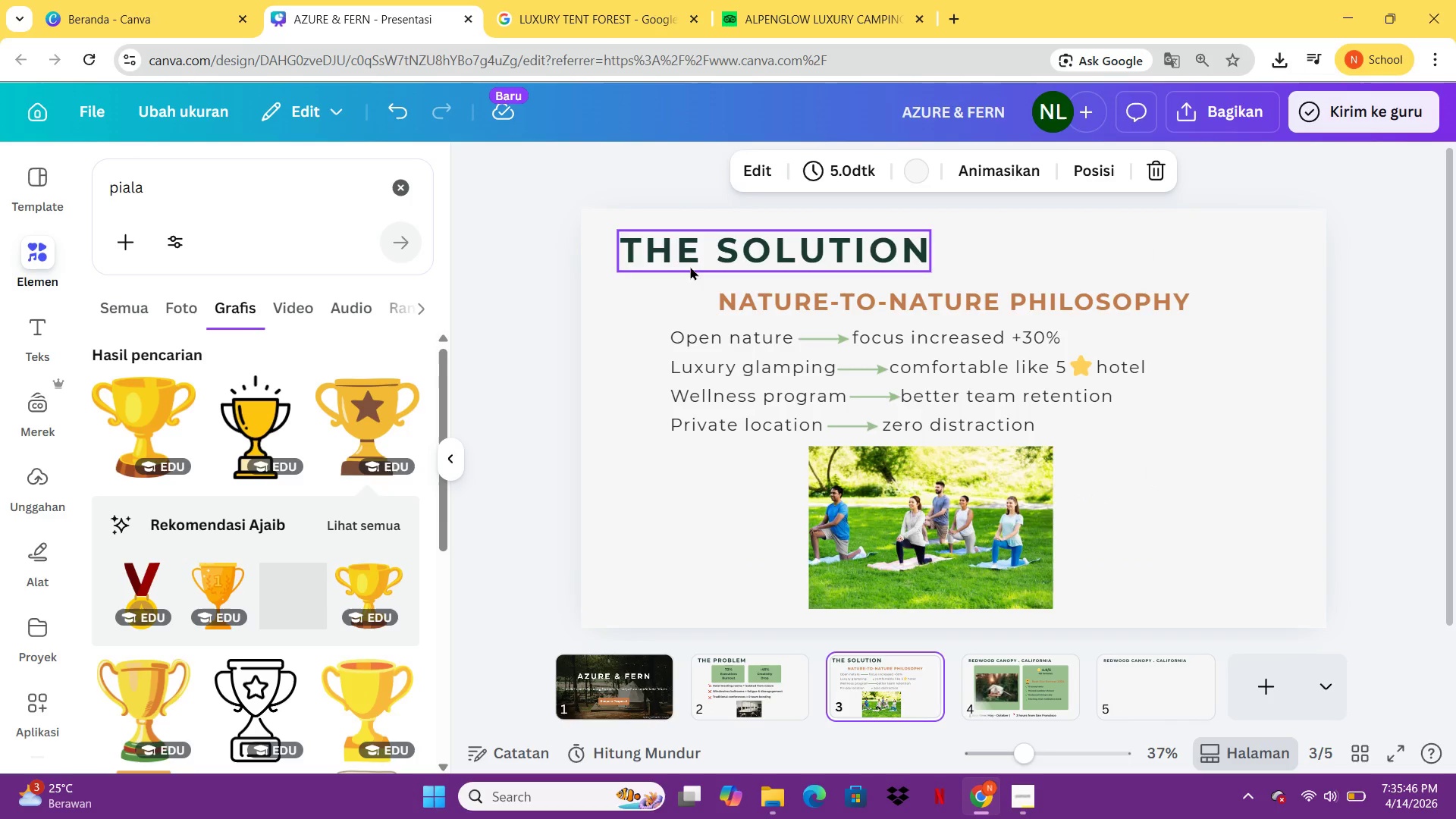 
left_click([690, 266])
 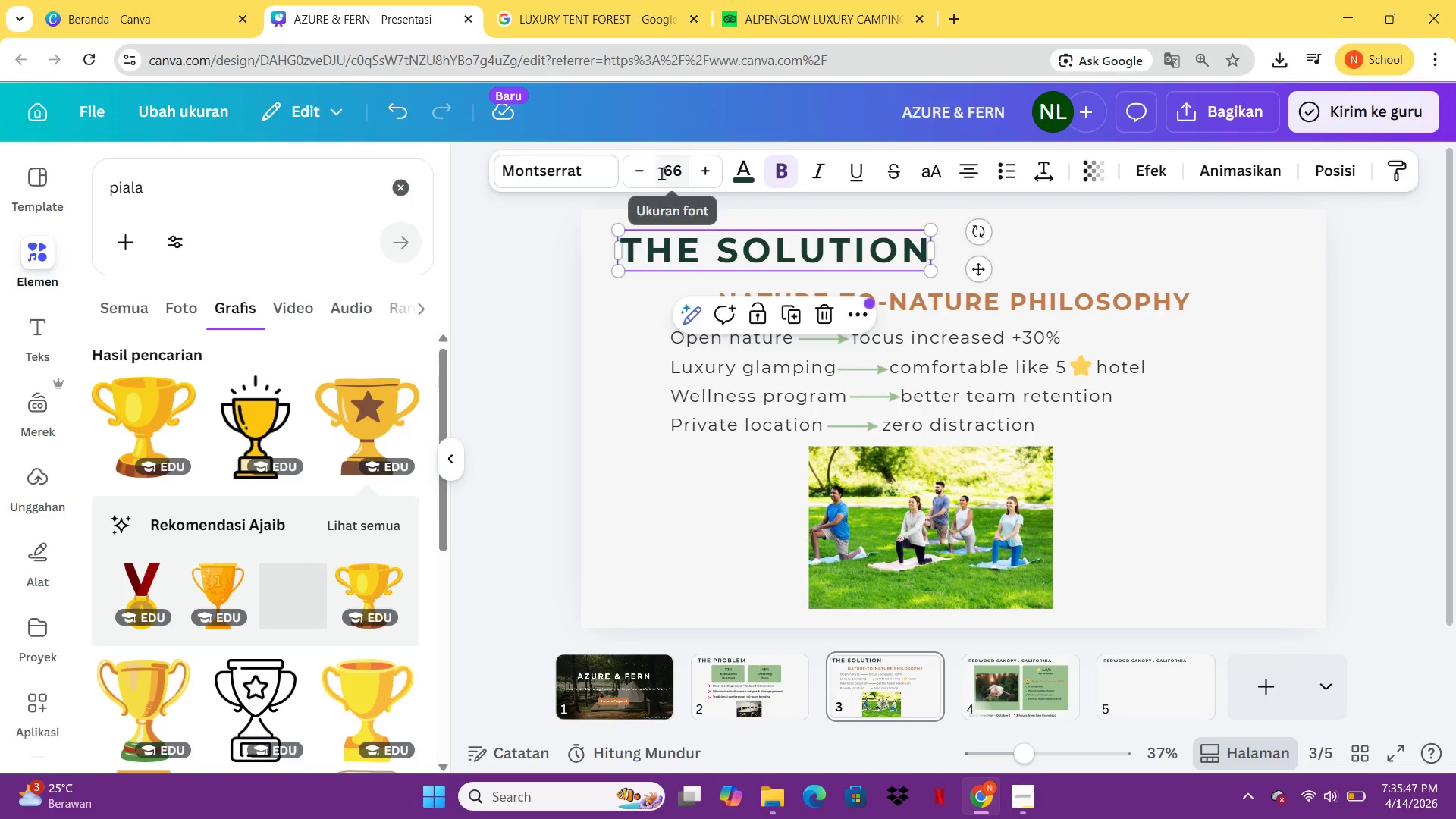 
left_click([667, 173])
 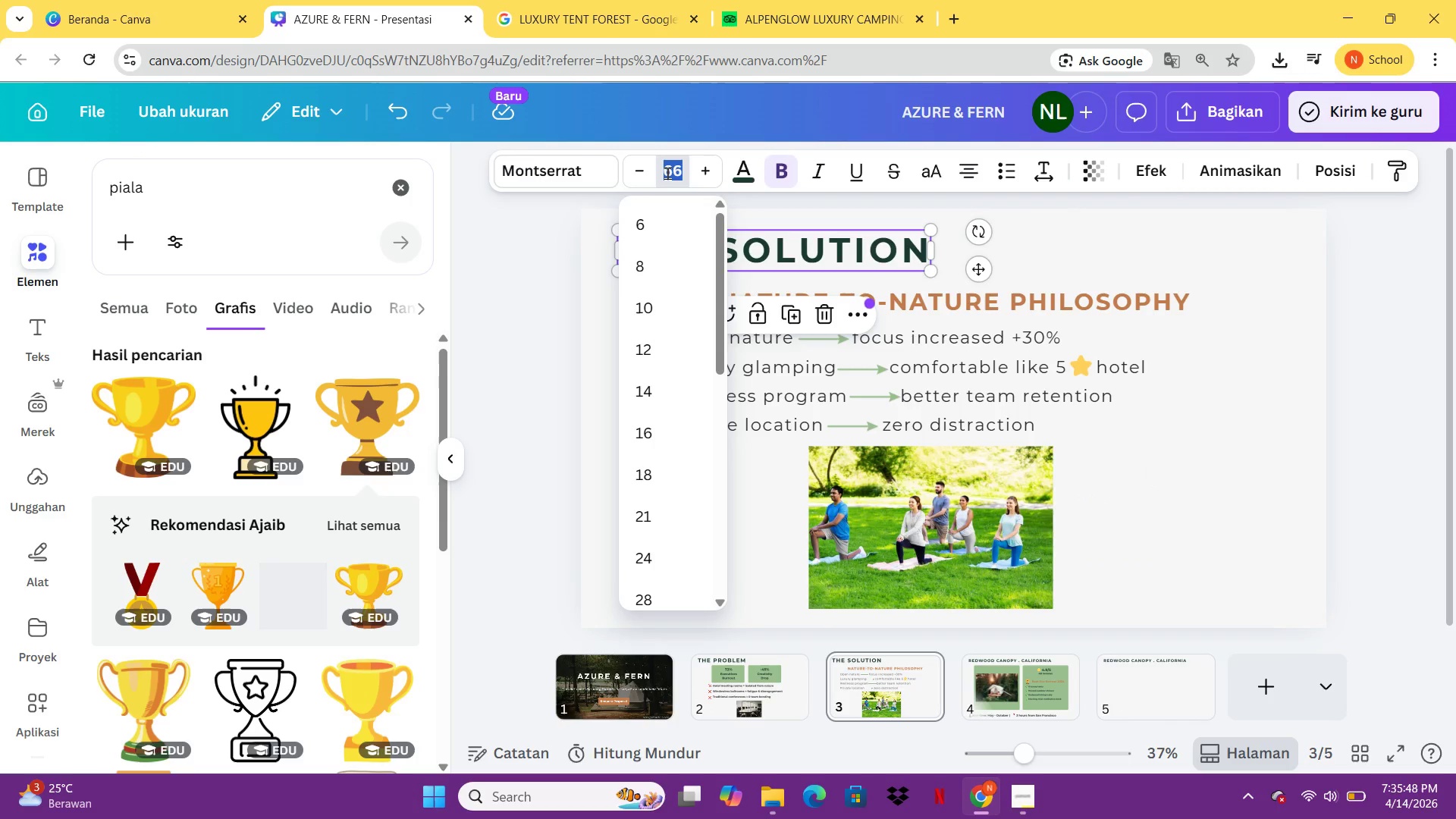 
type(48)
 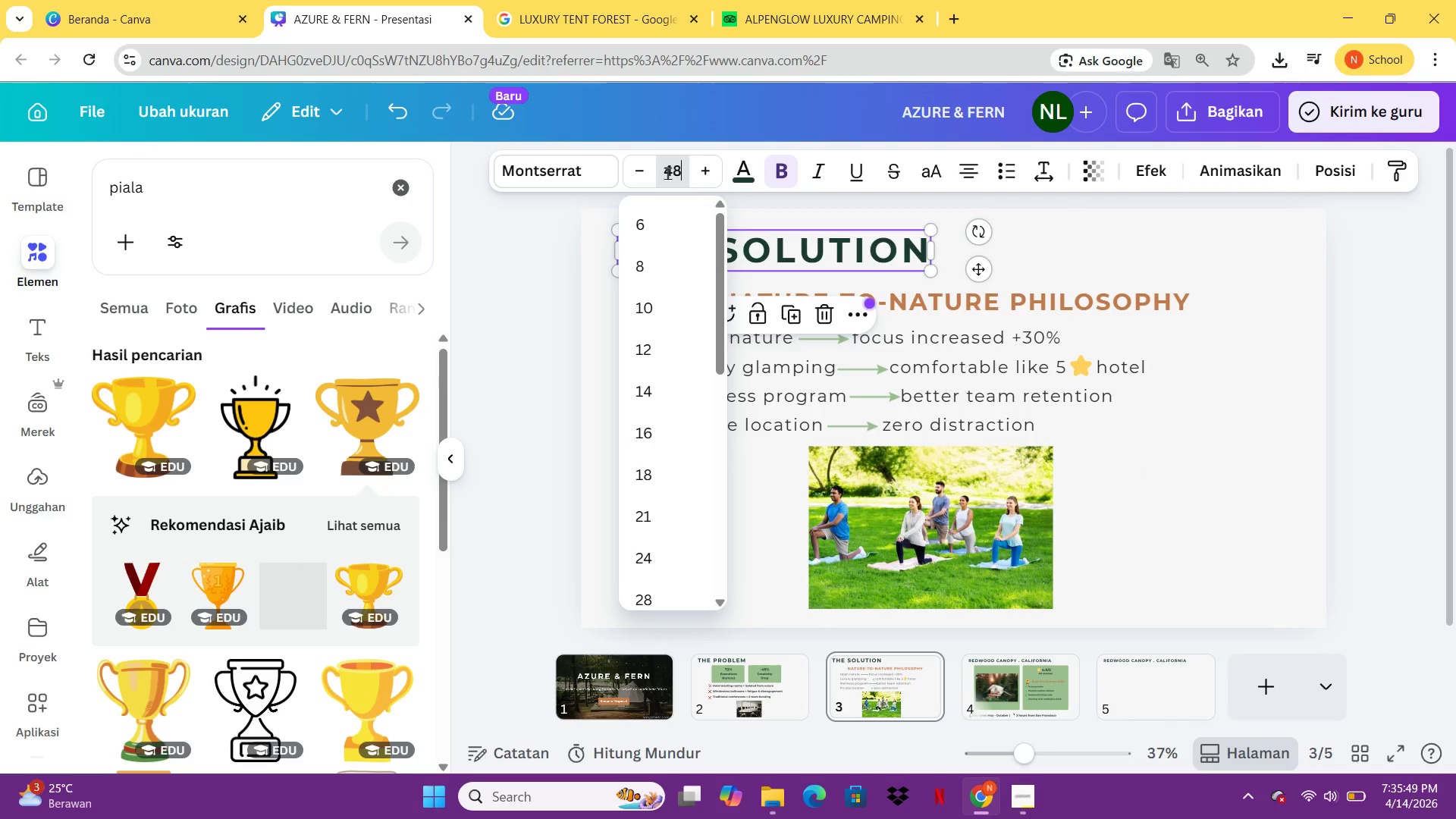 
key(Enter)
 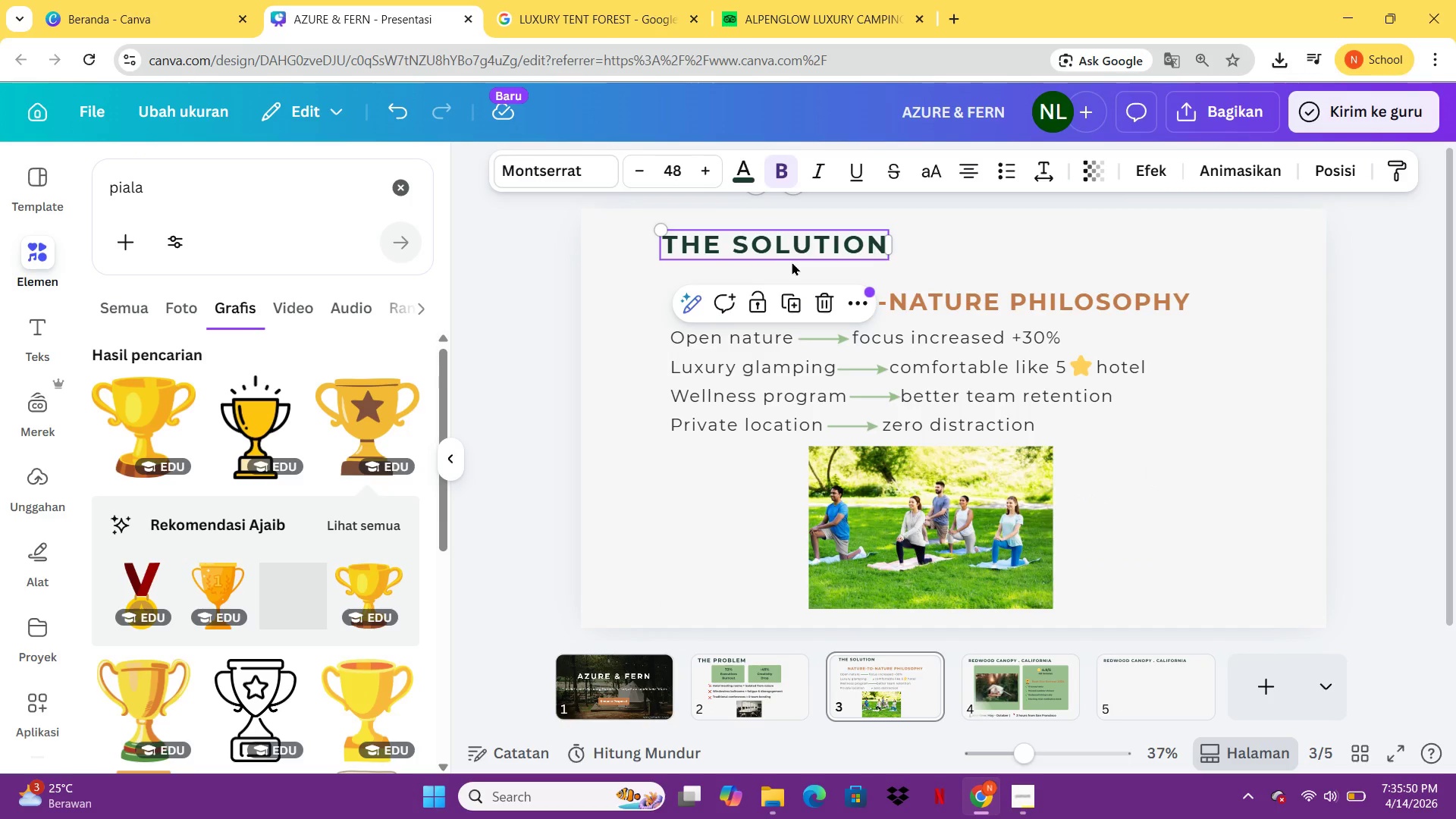 
key(Control+Z)
 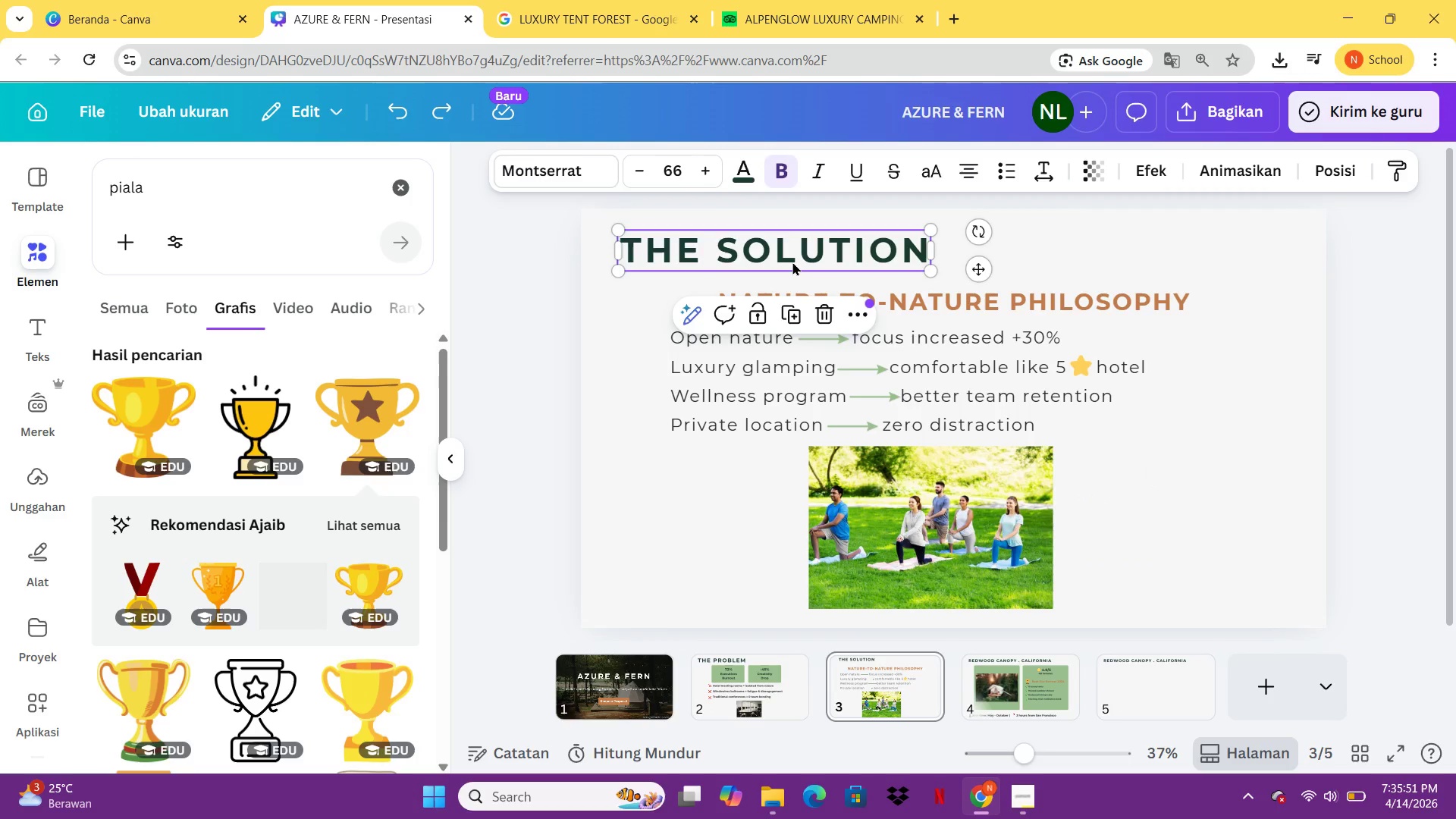 
key(Control+Z)
 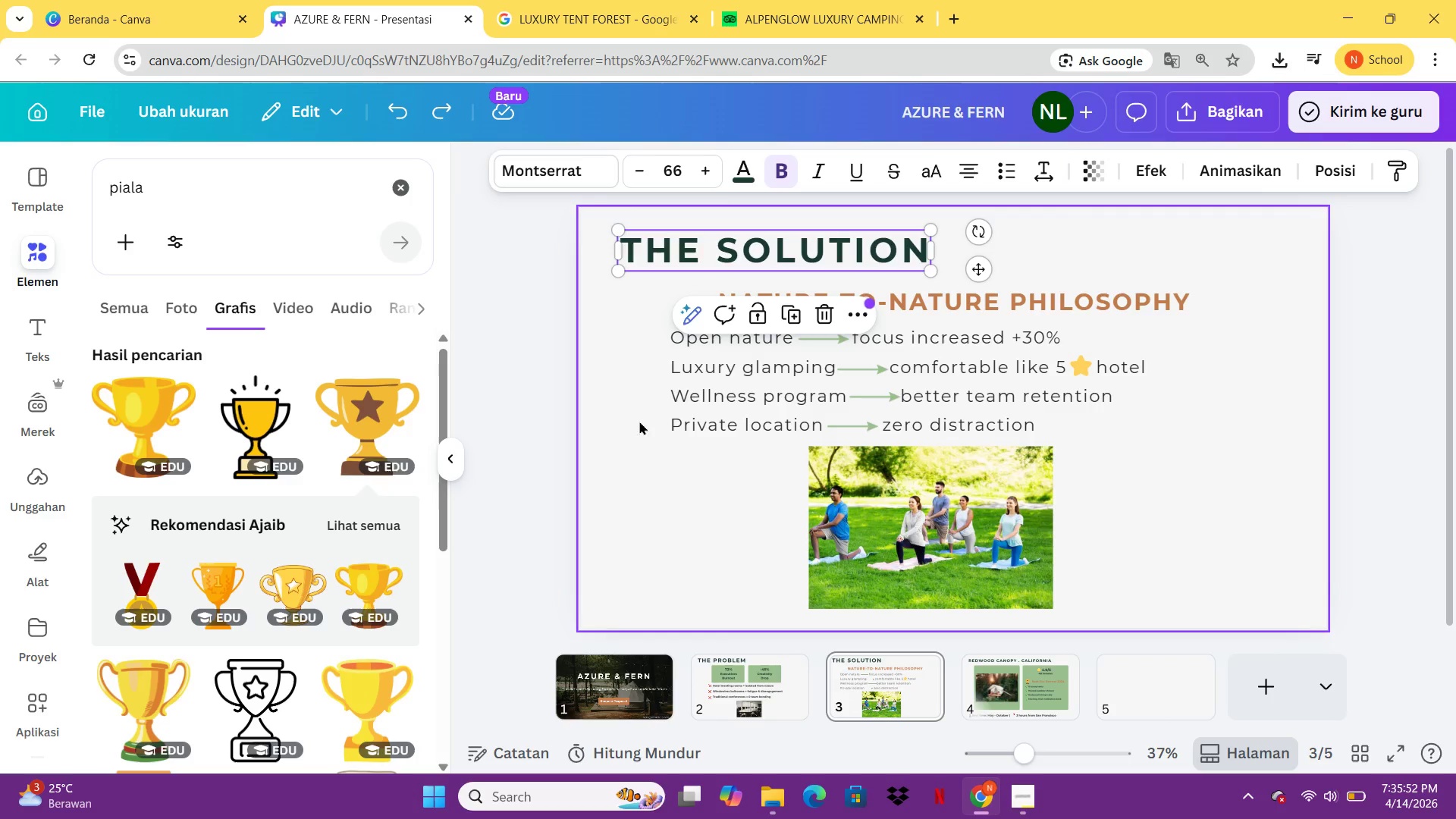 
left_click([650, 443])
 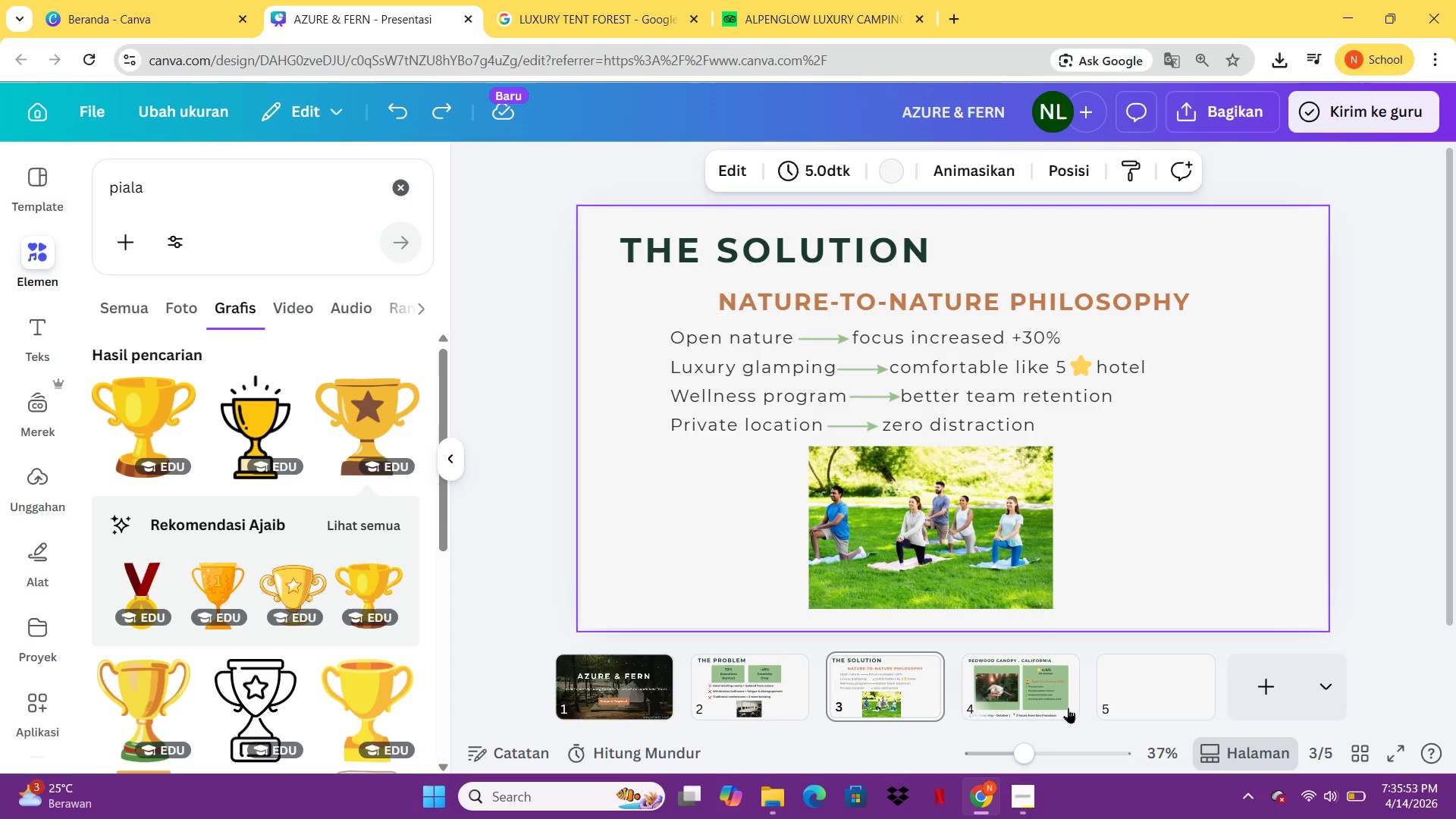 
left_click([1055, 701])
 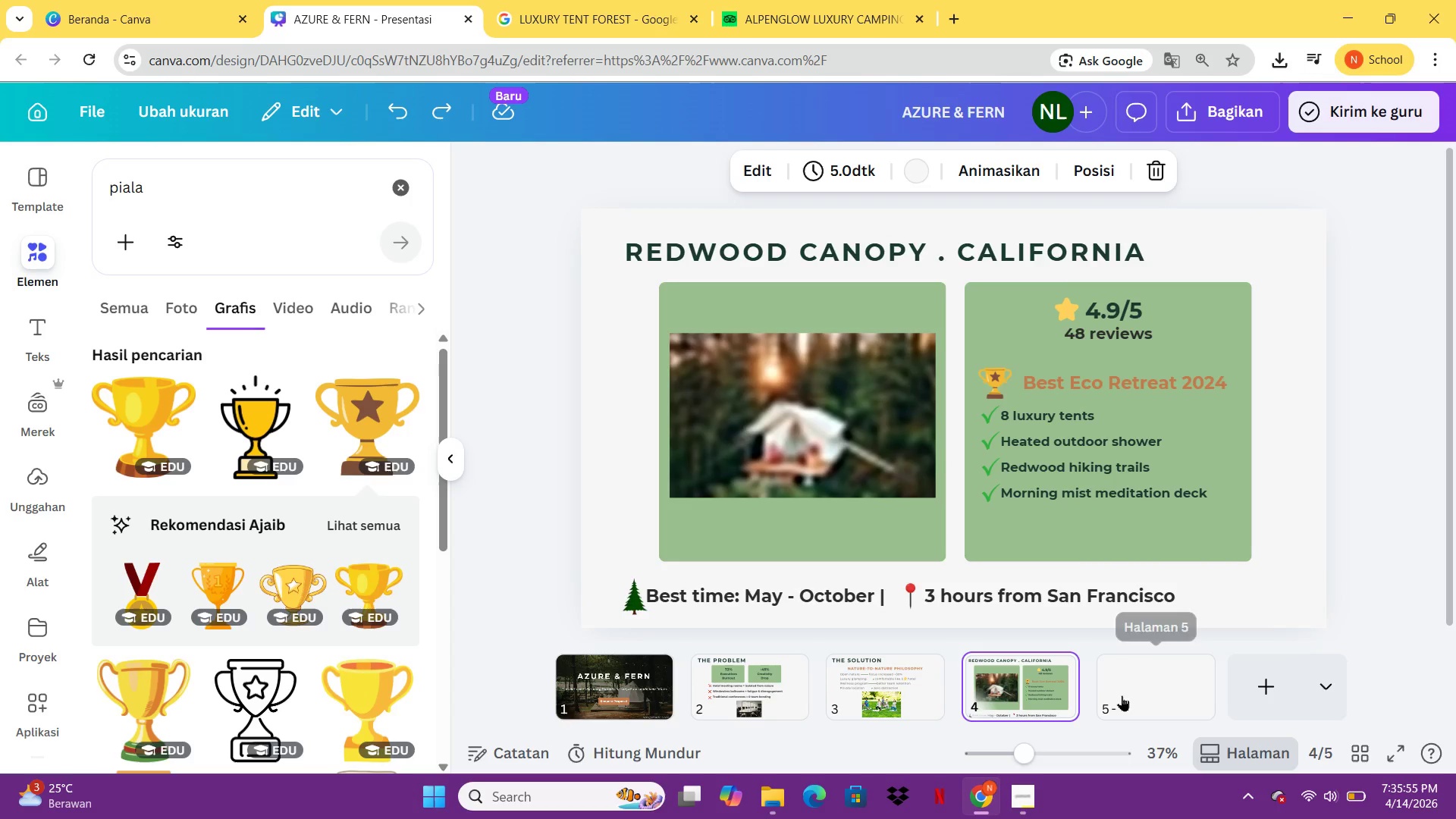 
left_click([1122, 695])
 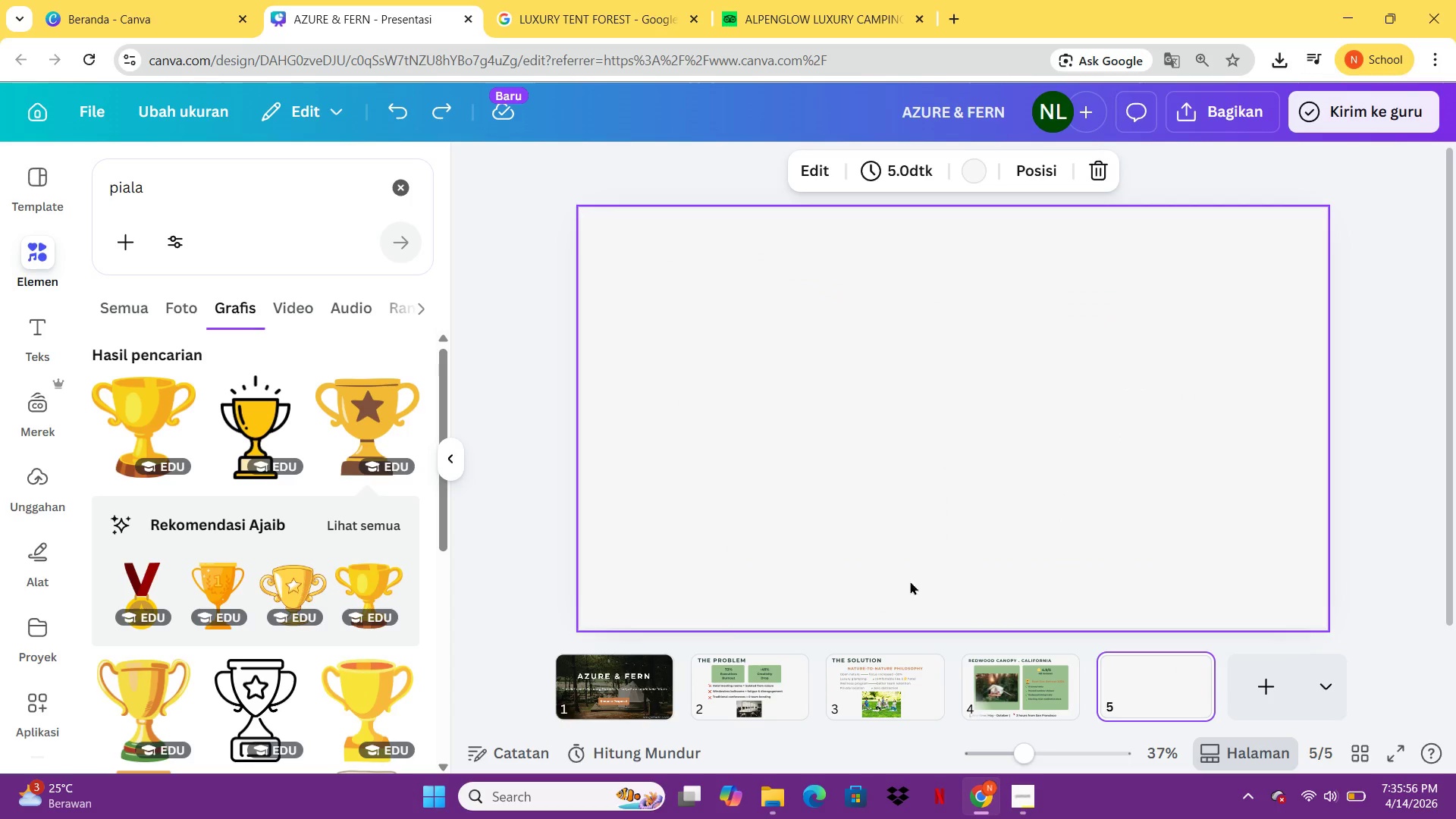 
left_click([970, 695])
 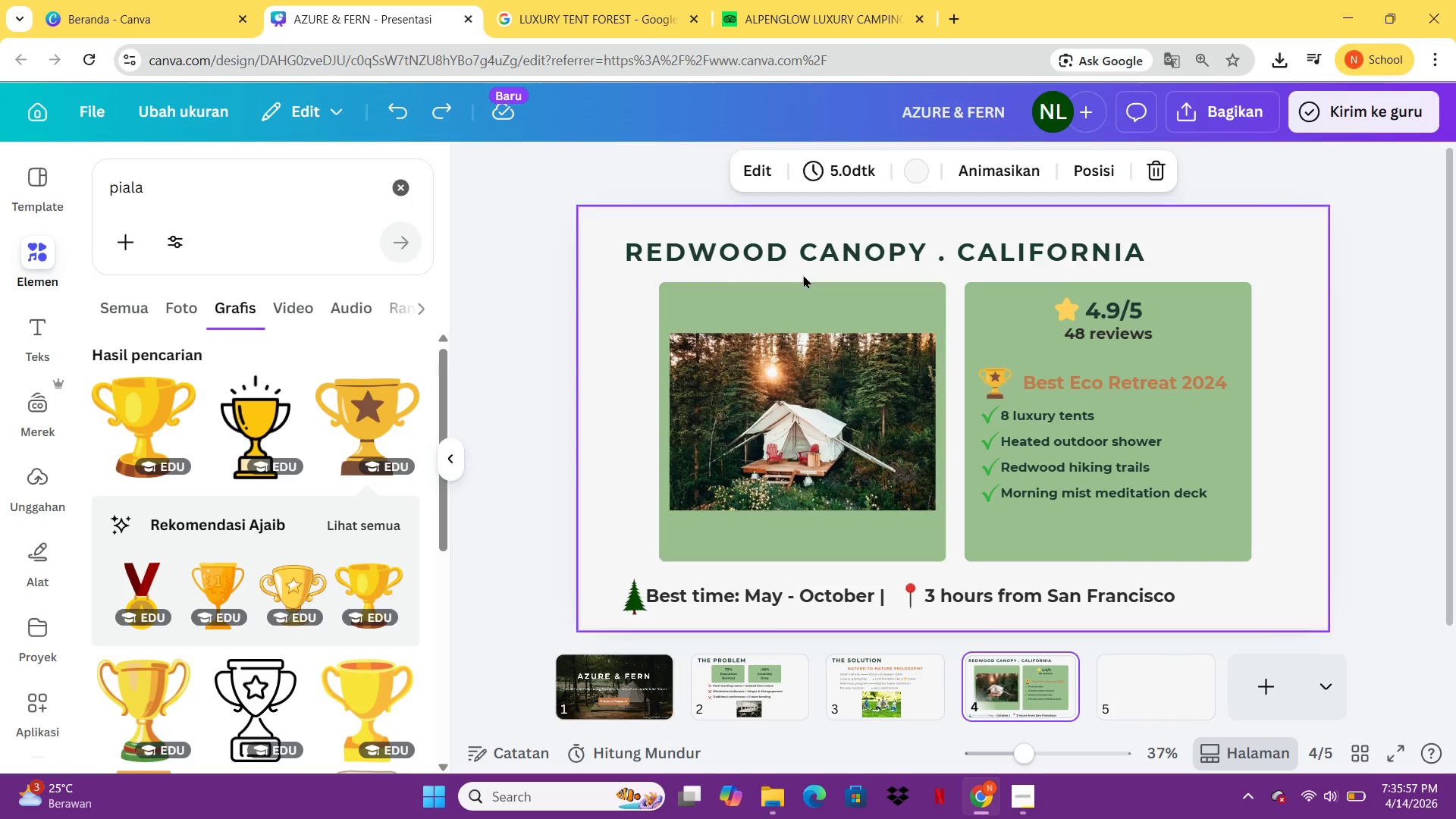 
left_click([803, 272])
 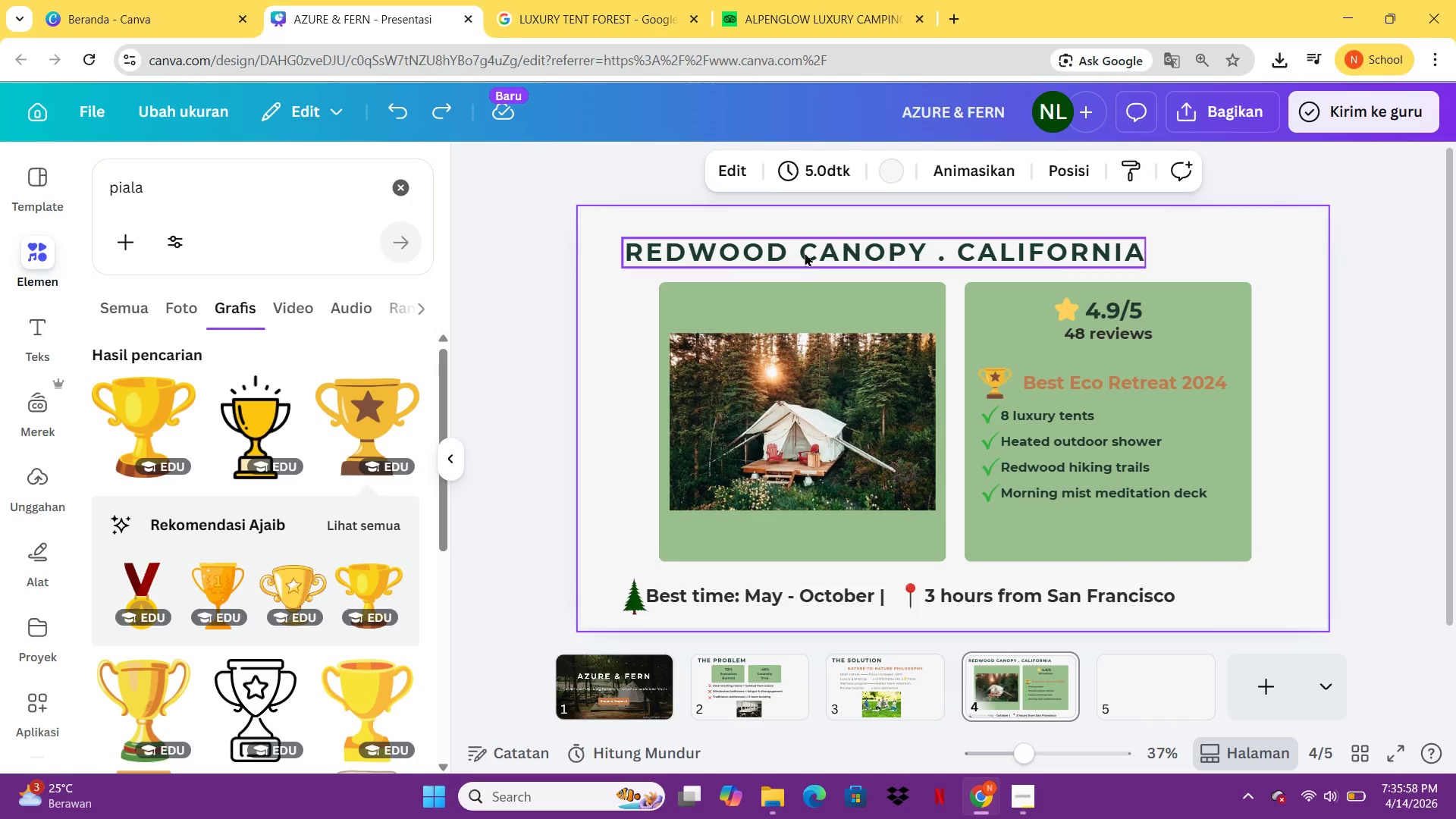 
left_click([805, 251])
 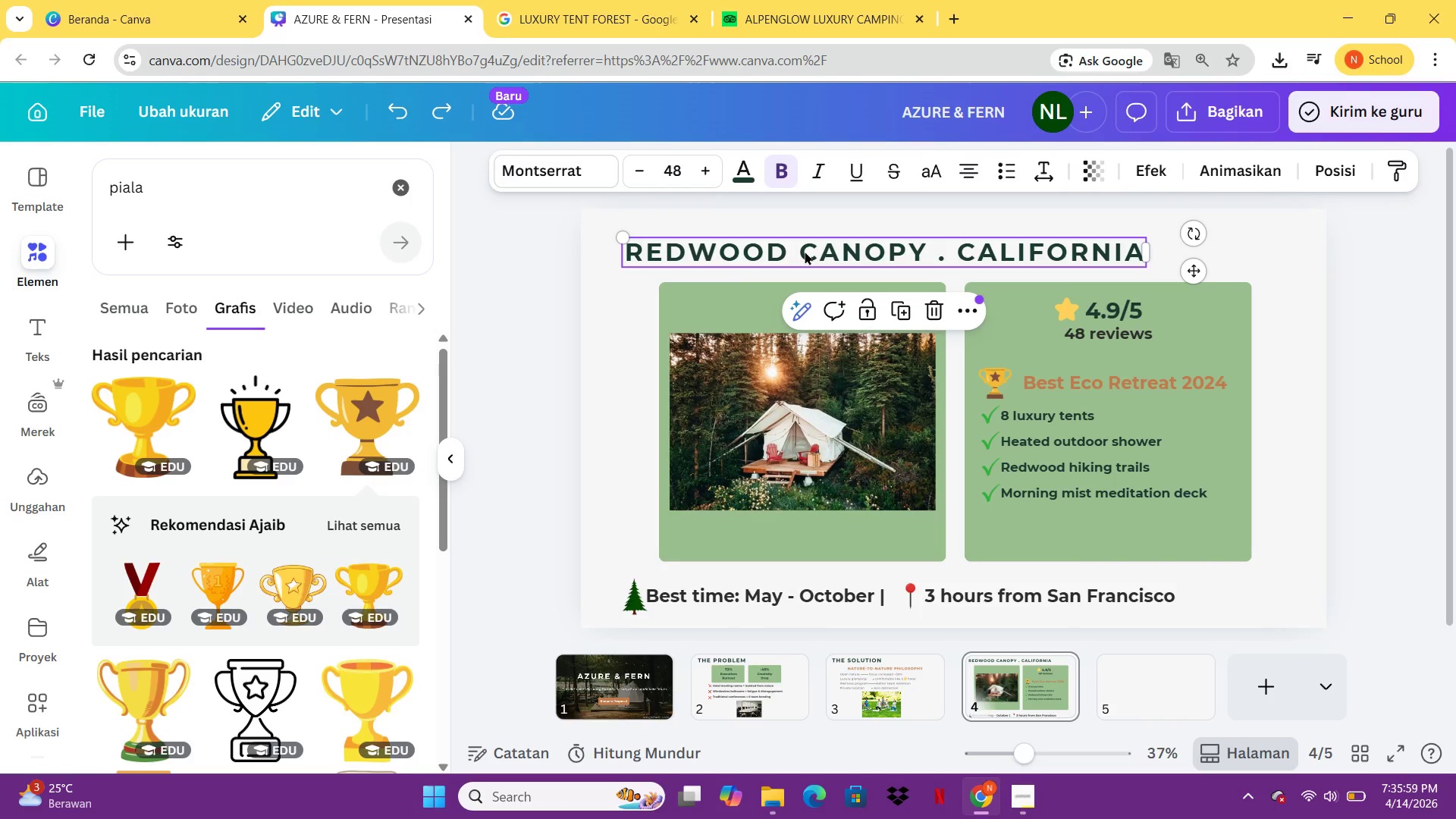 
key(Control+C)
 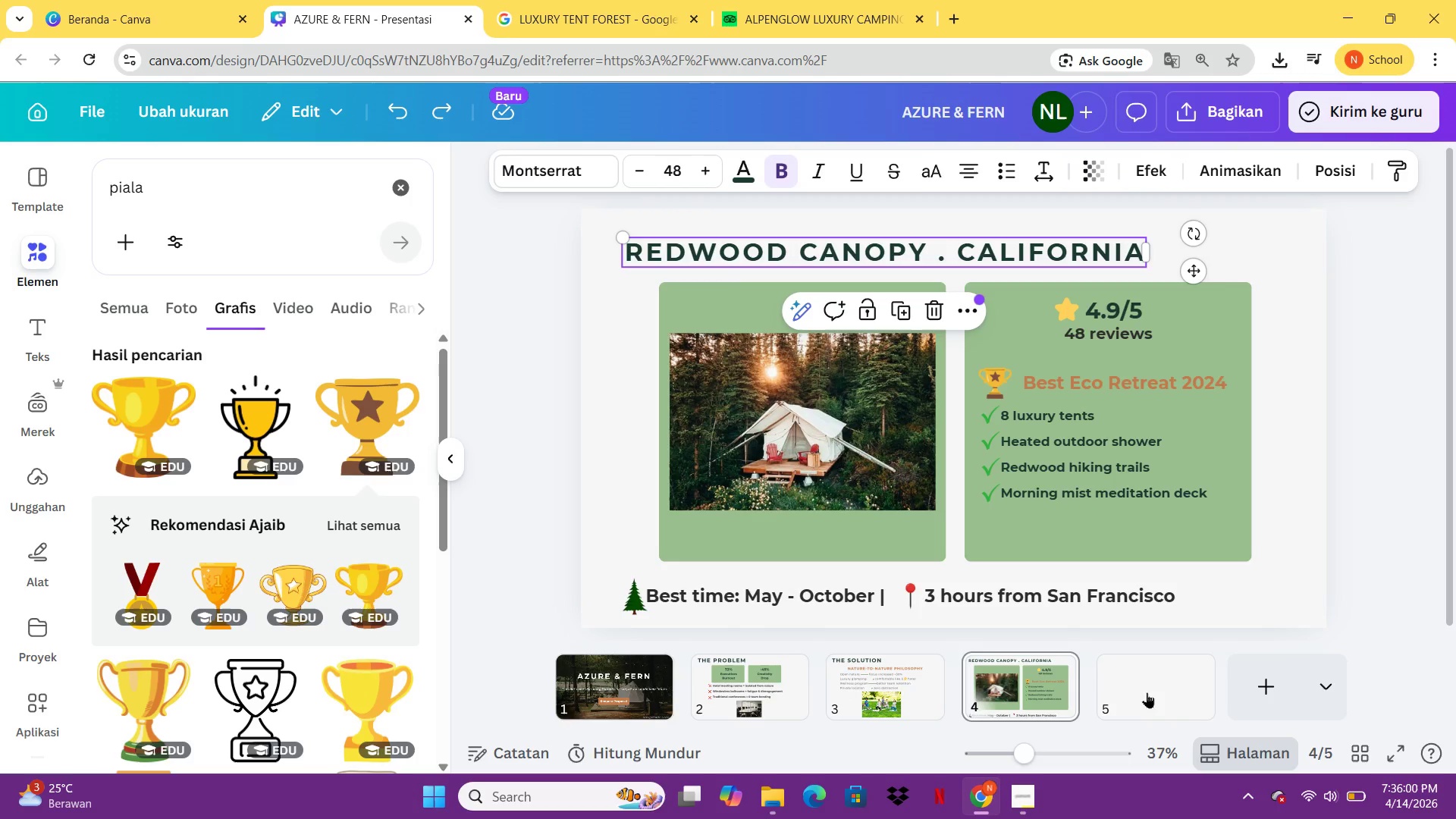 
left_click([1147, 692])
 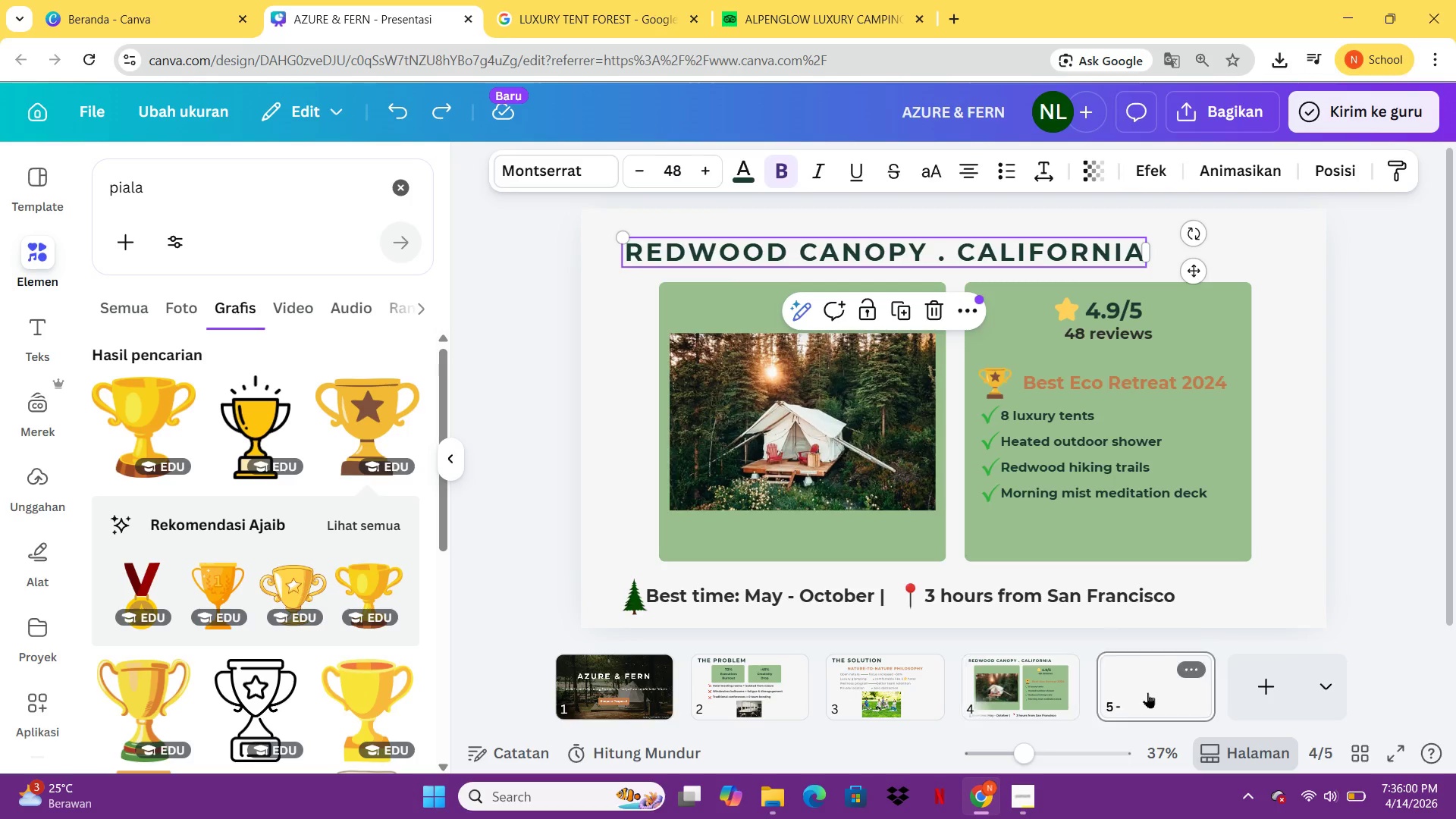 
key(Control+ControlLeft)
 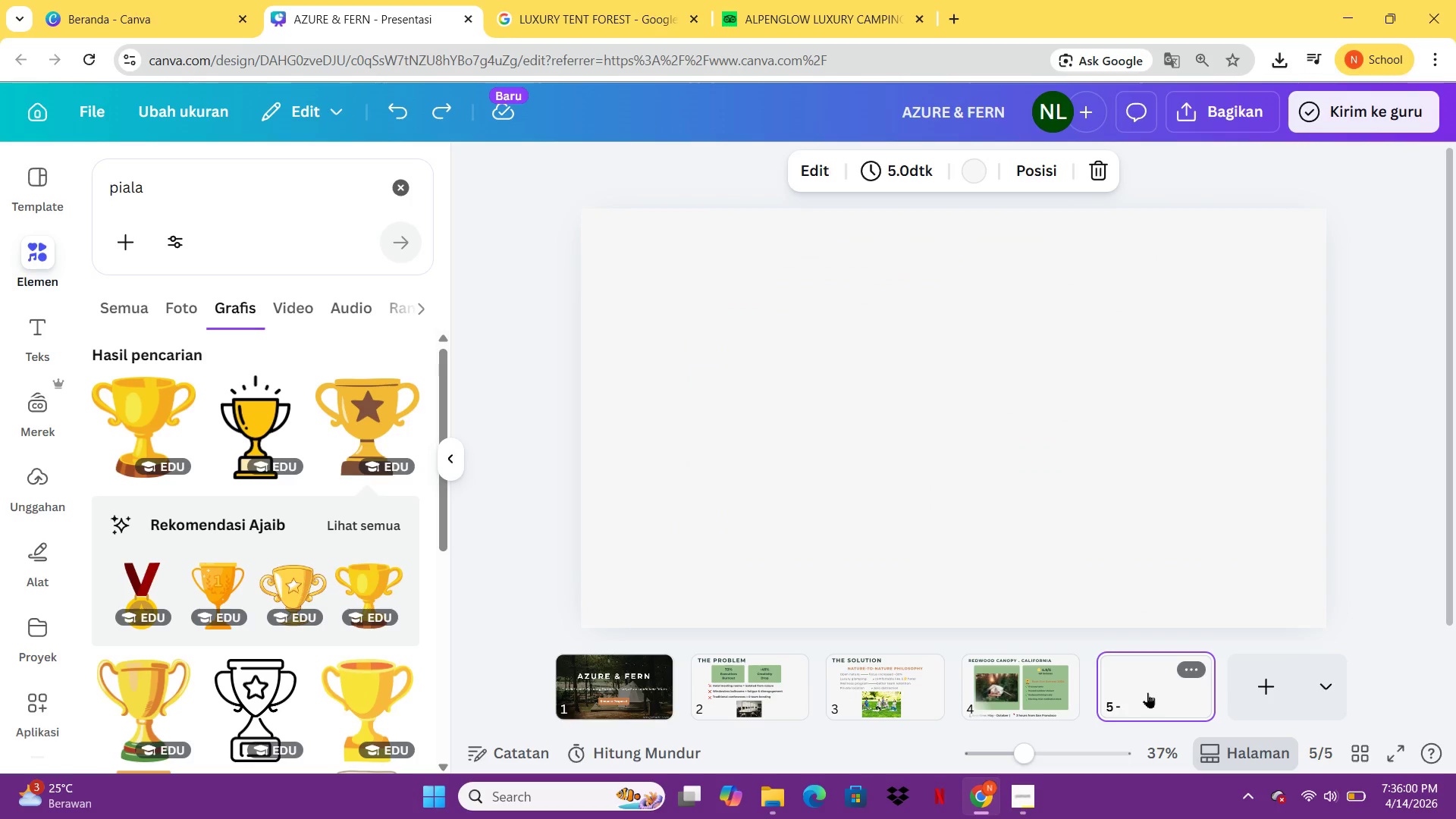 
key(Control+V)
 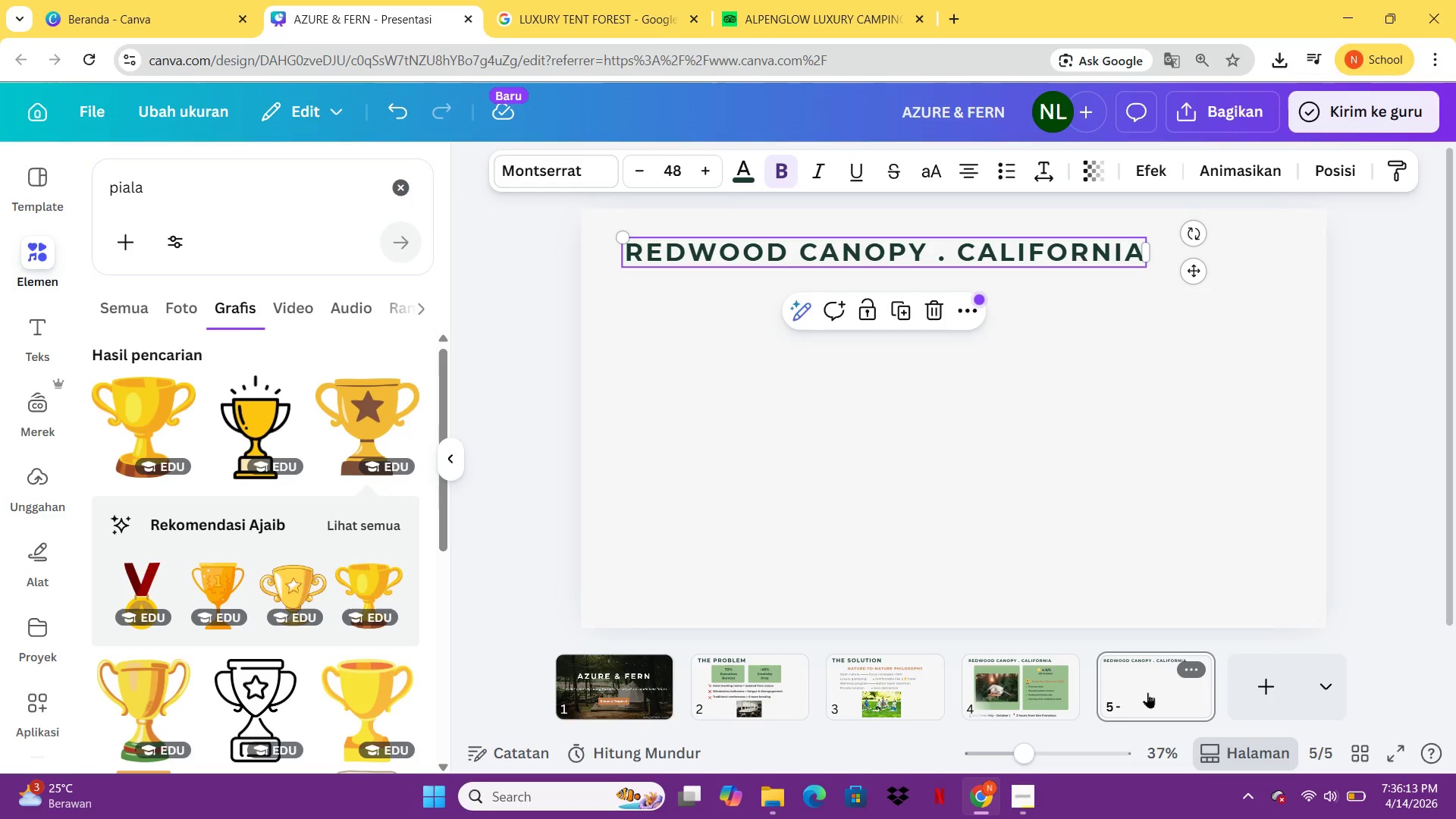 
wait(17.92)
 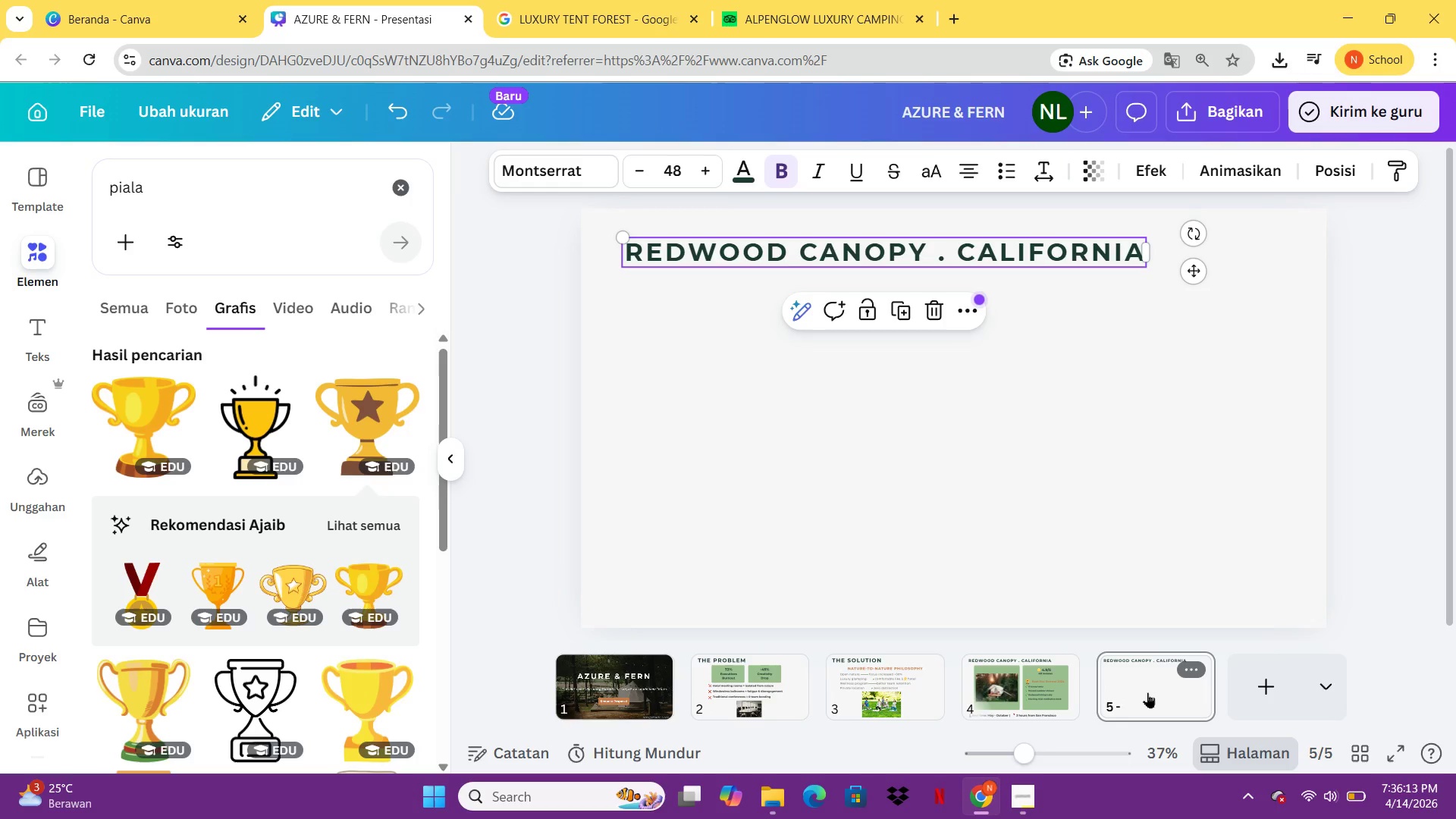 
double_click([829, 258])
 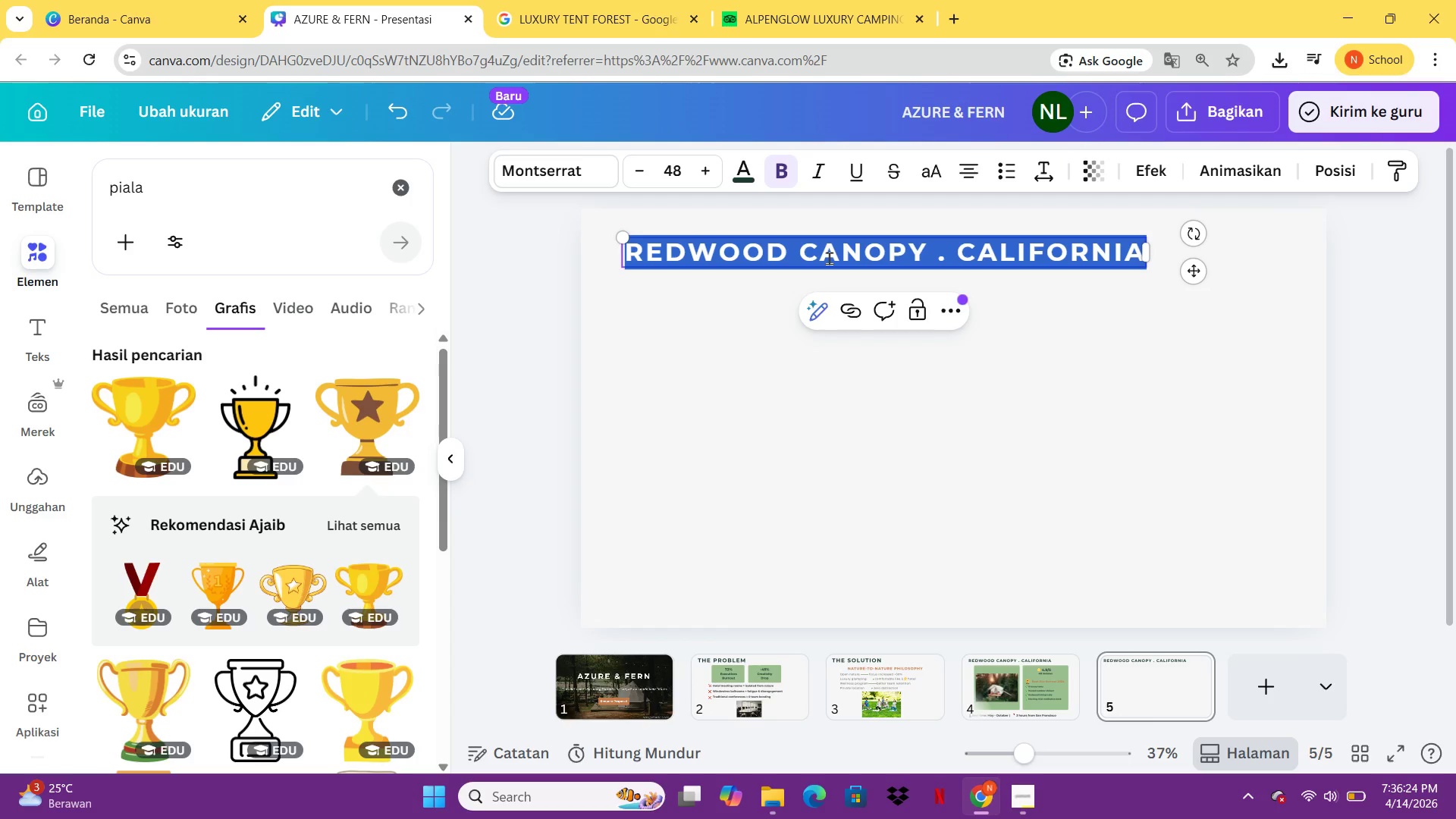 
wait(7.61)
 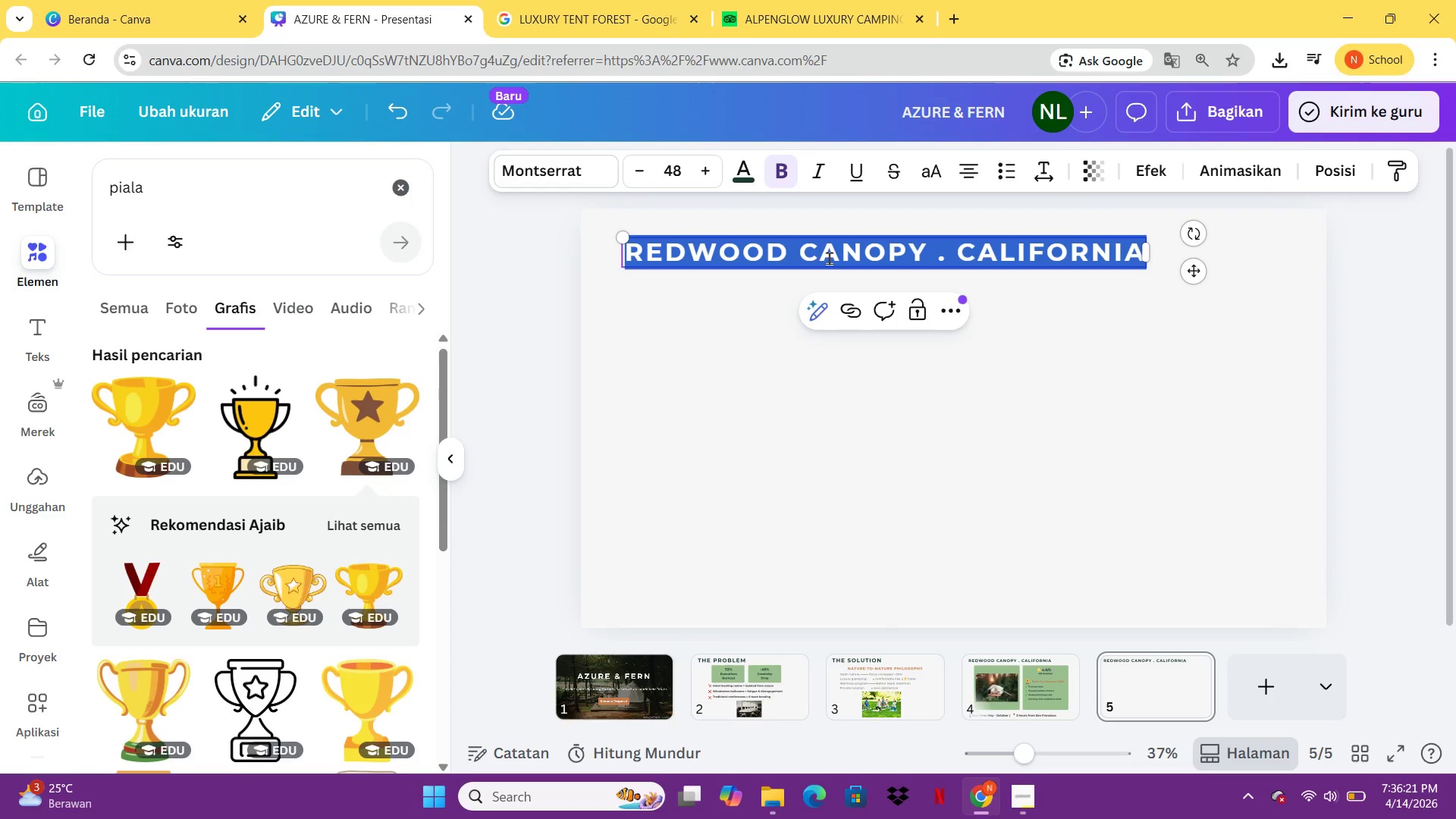 
type(h)
key(Backspace)
type(HIGH DESERT MIROO)
key(Backspace)
key(Backspace)
type(ROR . ARIZONA)
 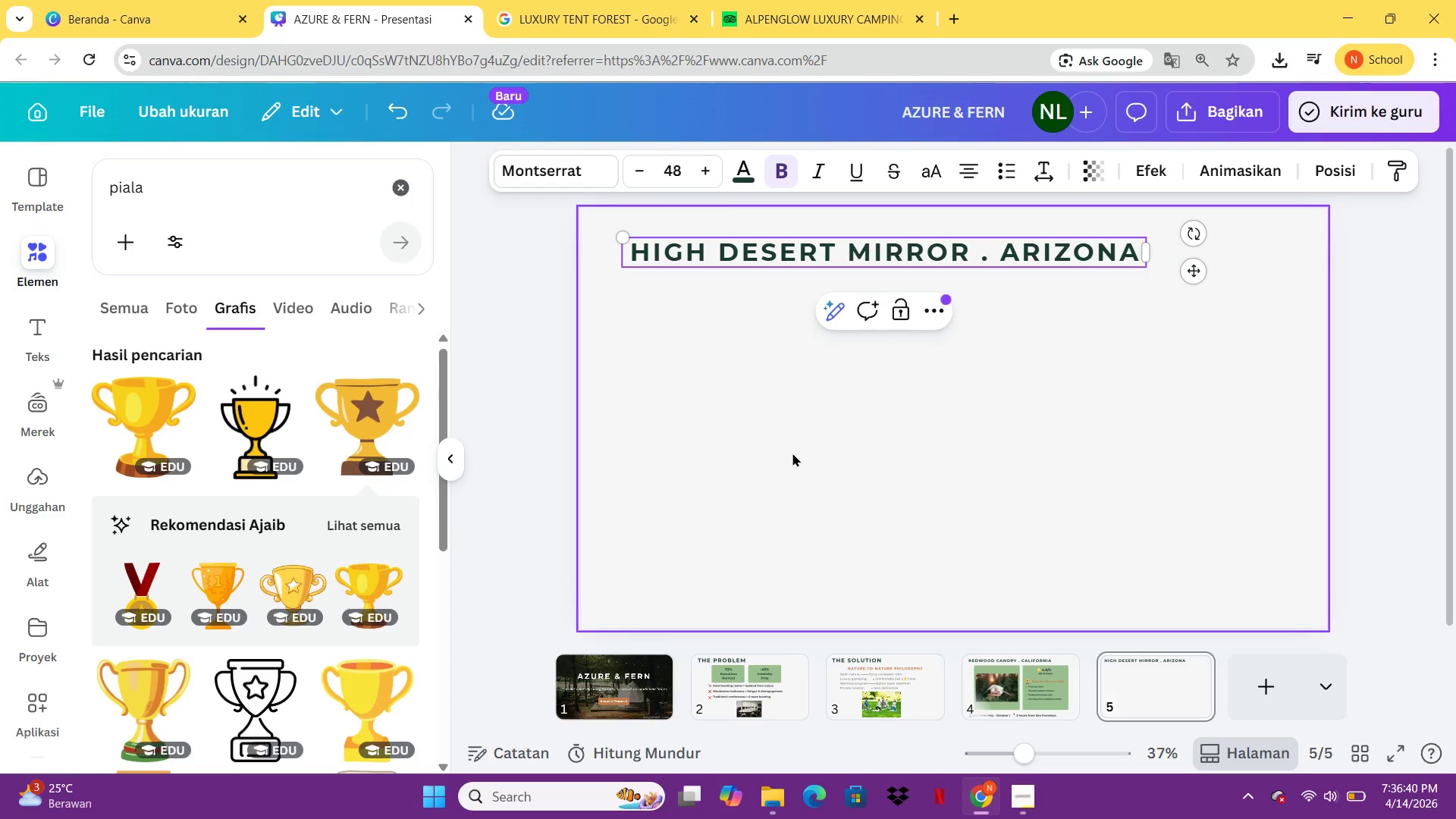 
left_click([793, 453])
 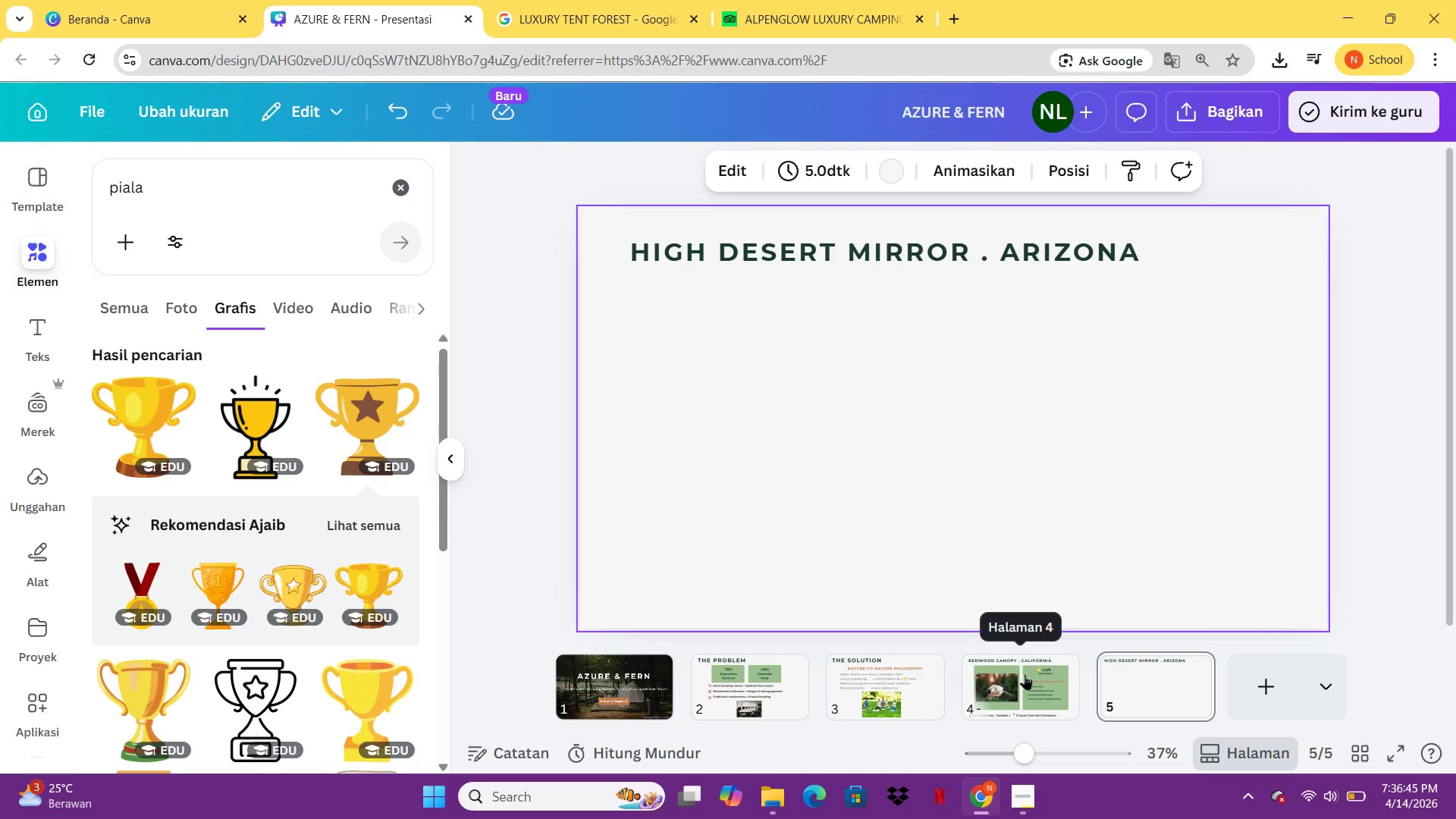 
wait(5.86)
 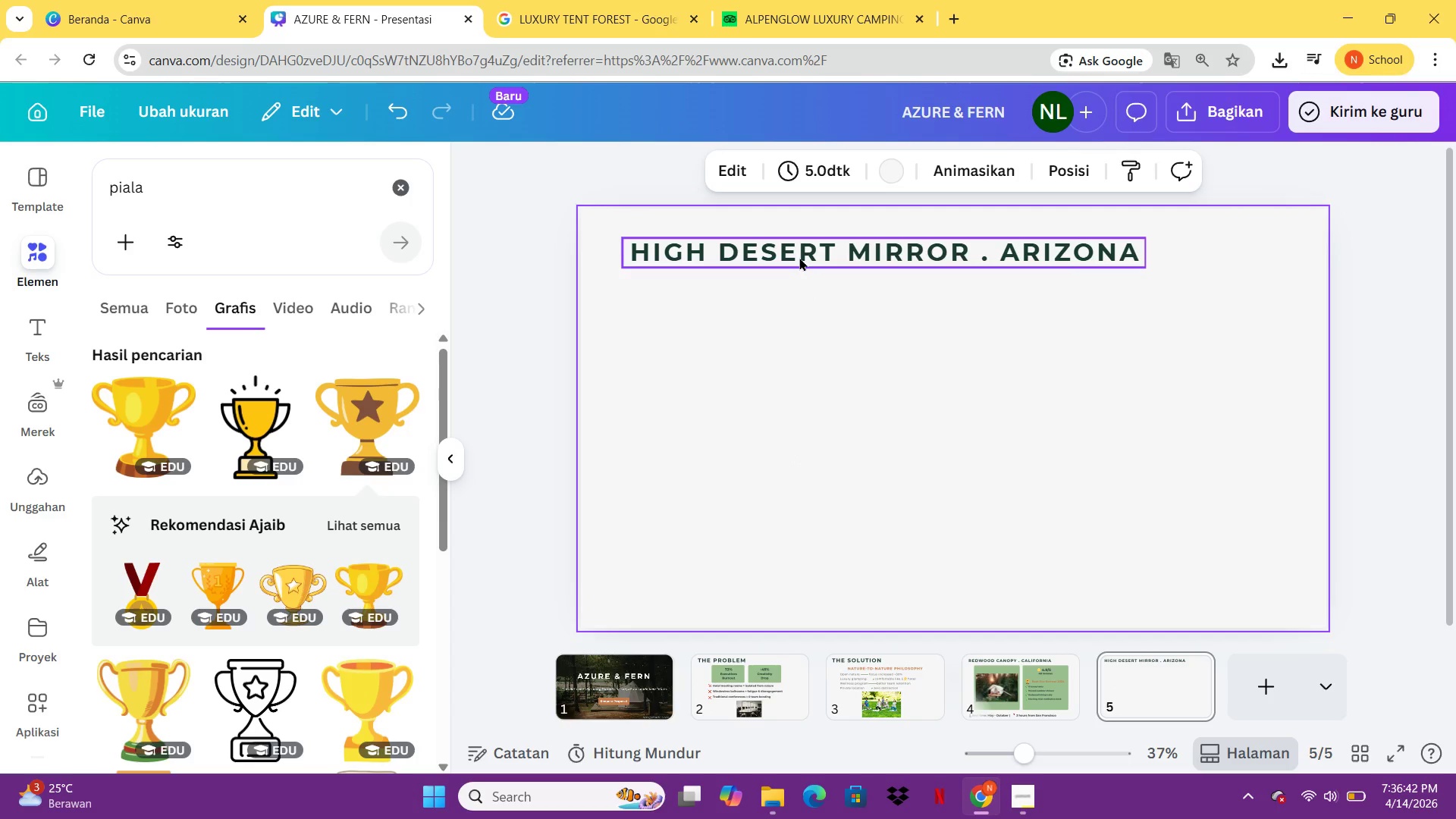 
left_click([1025, 674])
 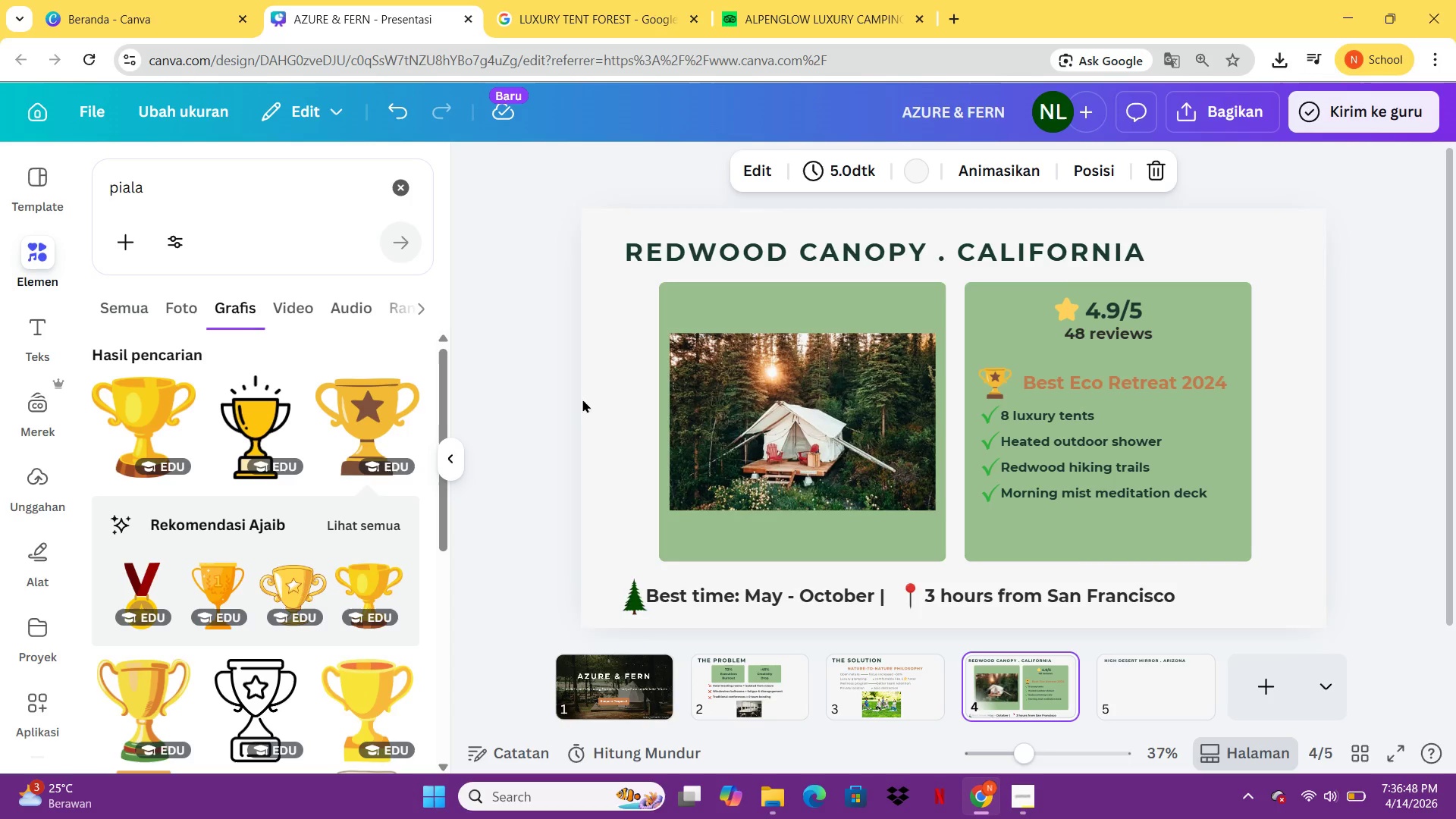 
left_click([635, 409])
 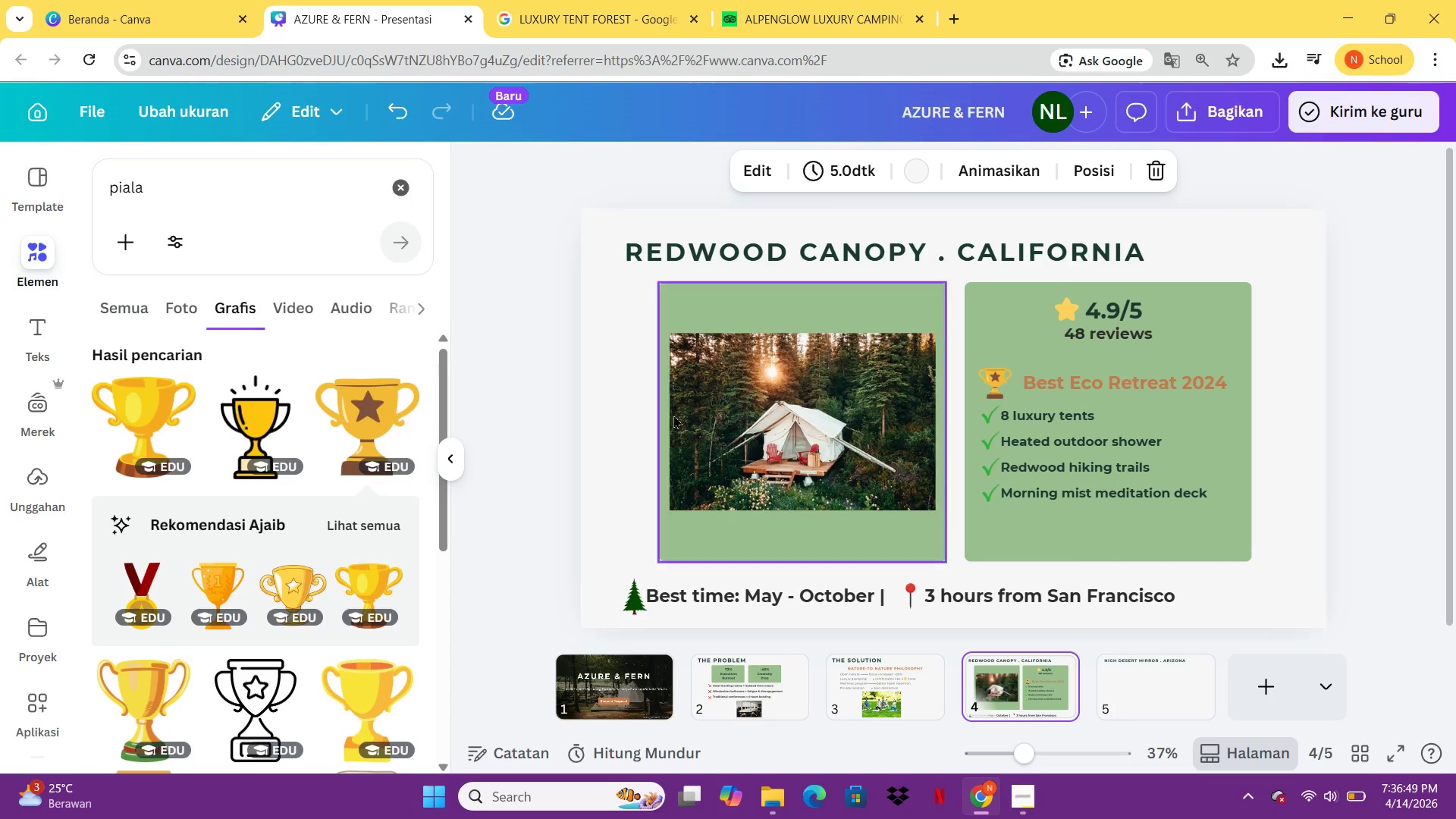 
left_click([680, 418])
 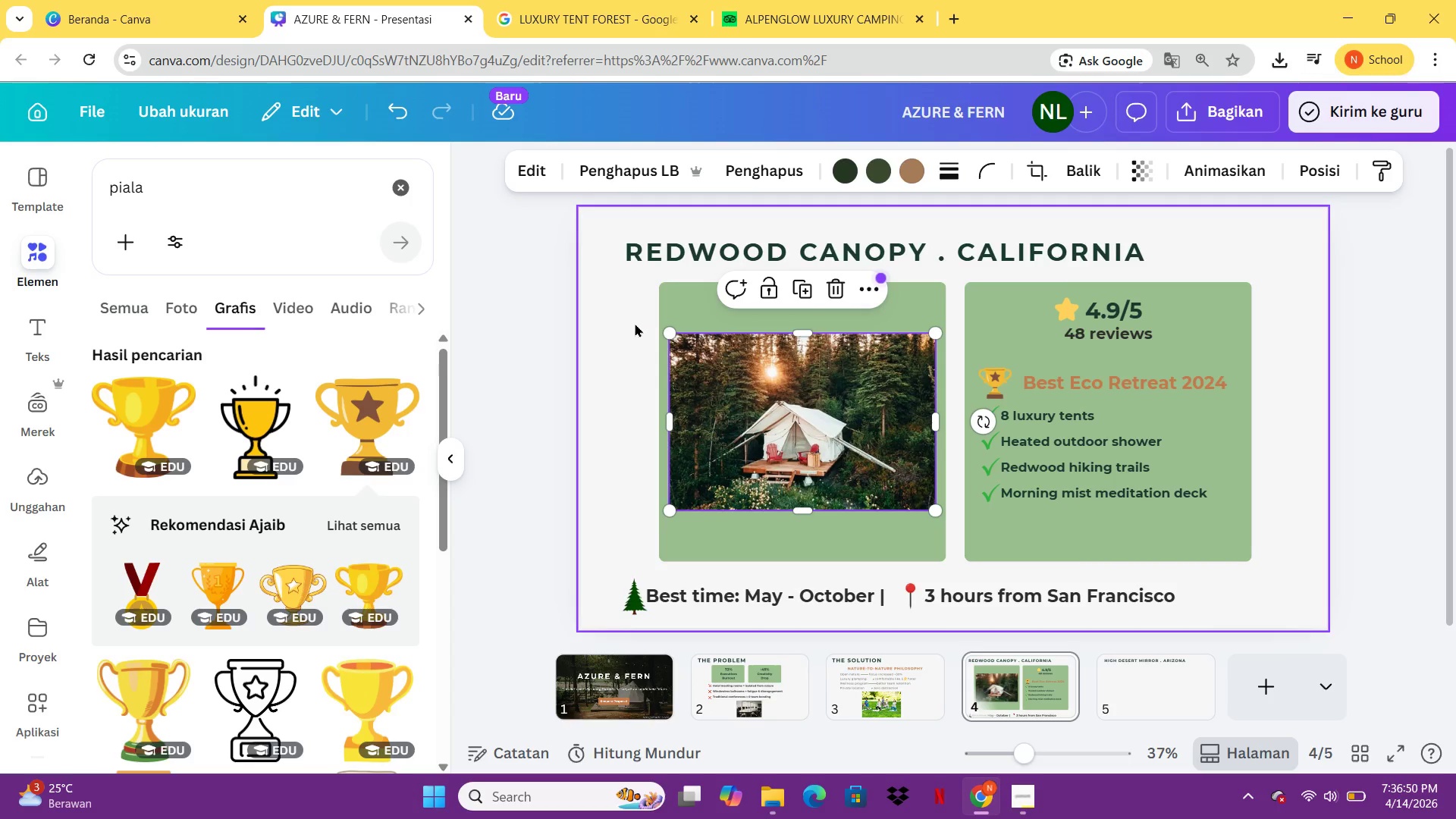 
left_click_drag(start_coordinate=[634, 323], to_coordinate=[761, 328])
 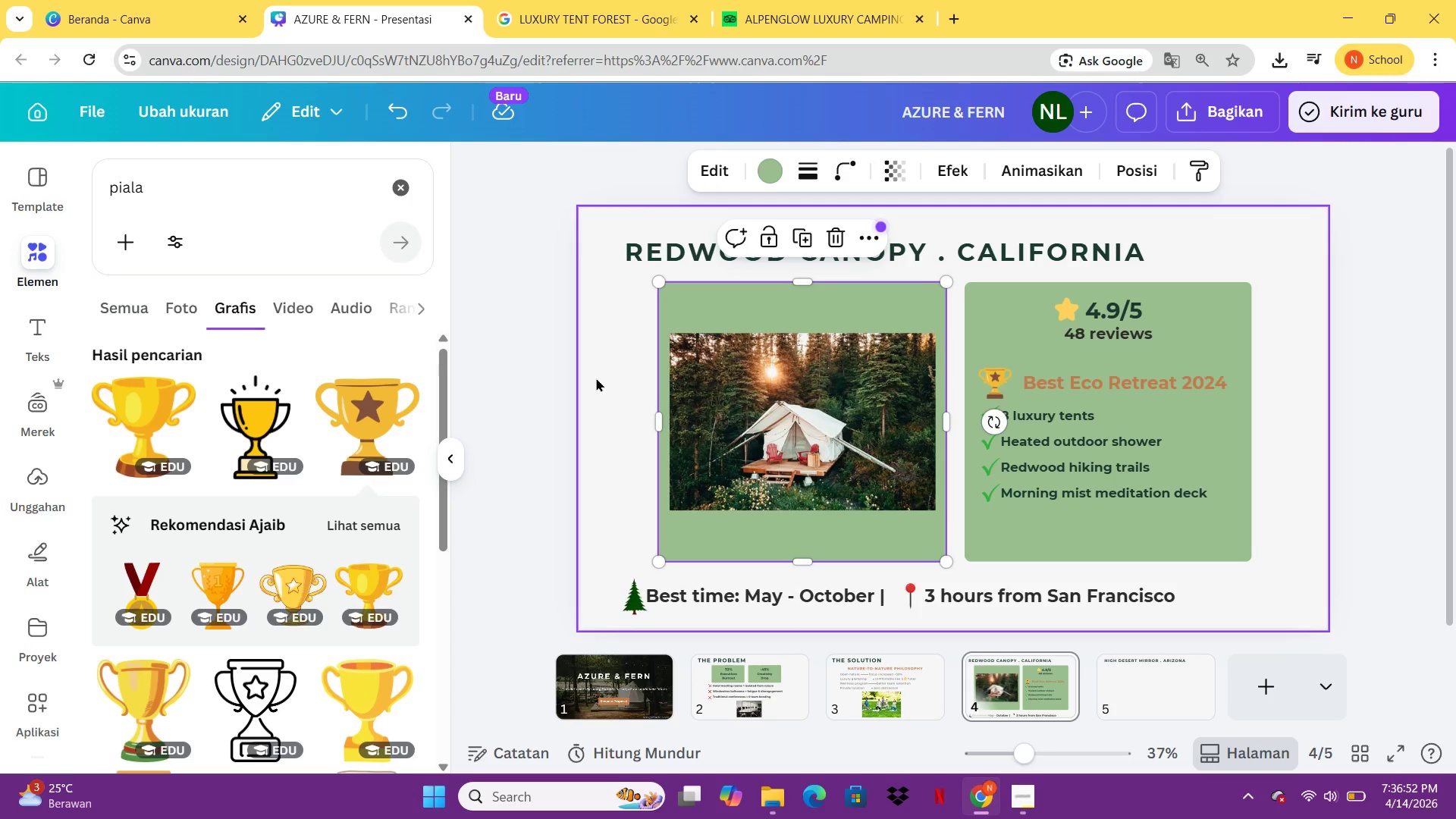 
left_click_drag(start_coordinate=[596, 378], to_coordinate=[1131, 310])
 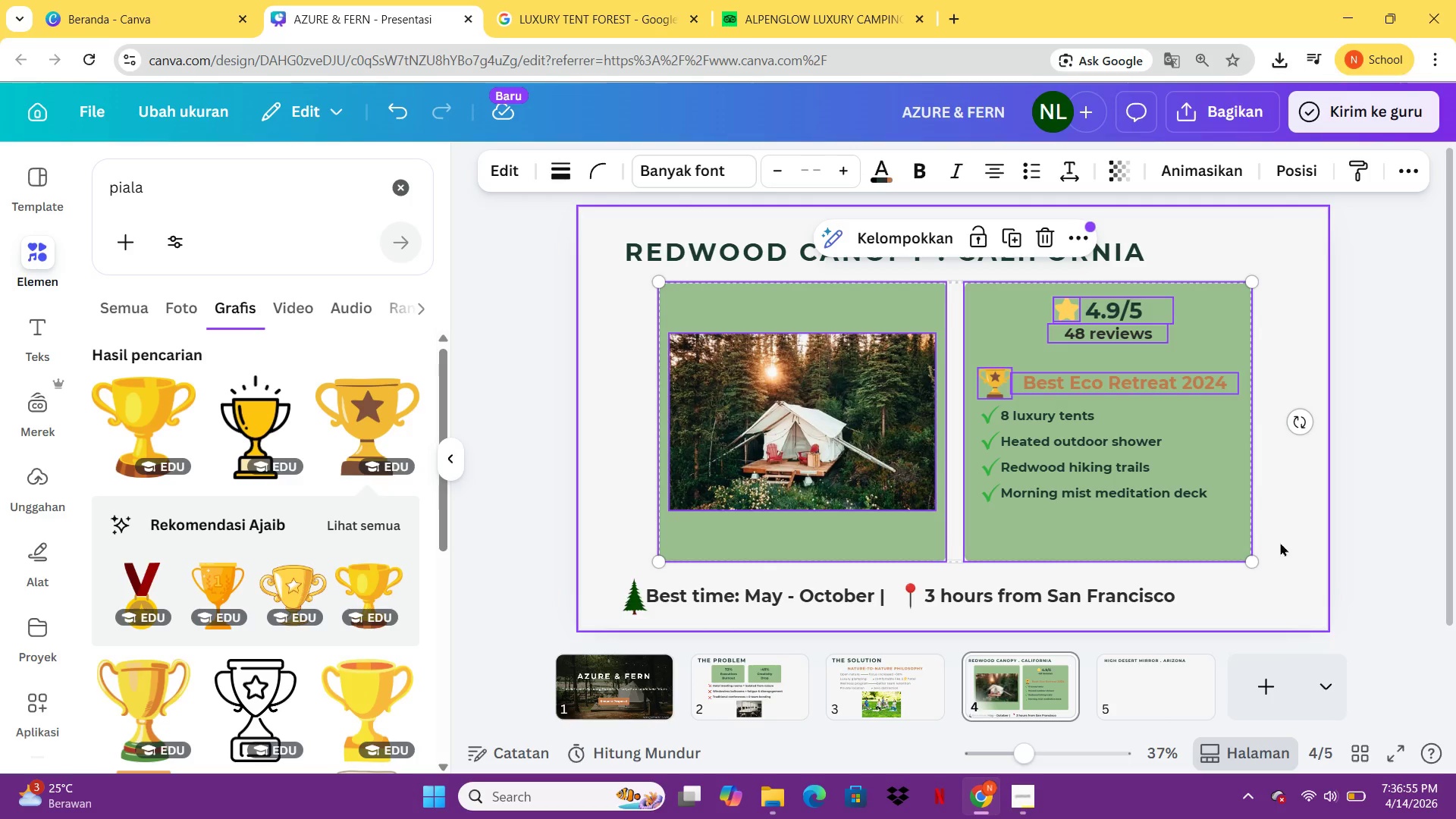 
left_click_drag(start_coordinate=[1280, 564], to_coordinate=[710, 297])
 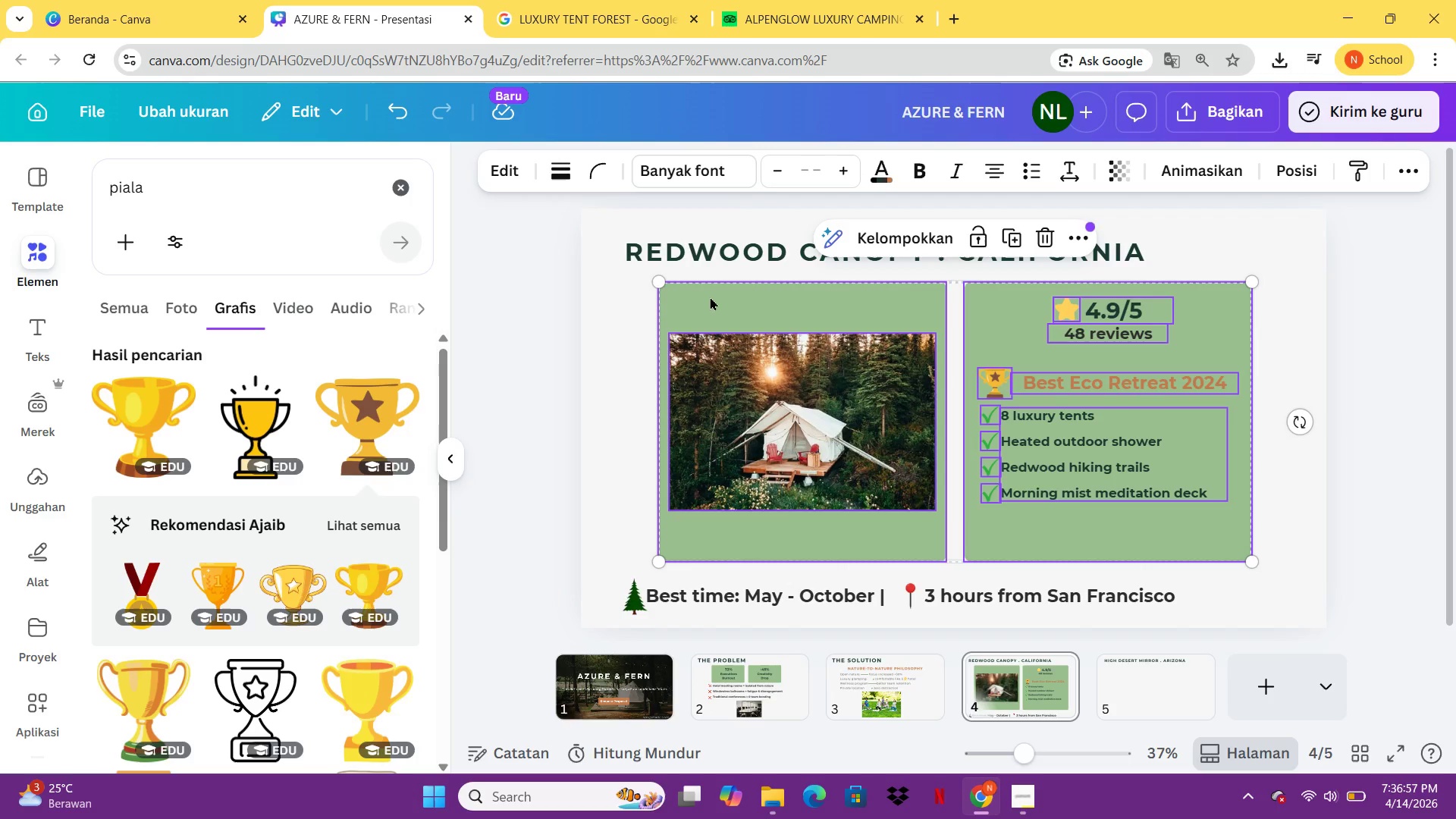 
key(Control+G)
 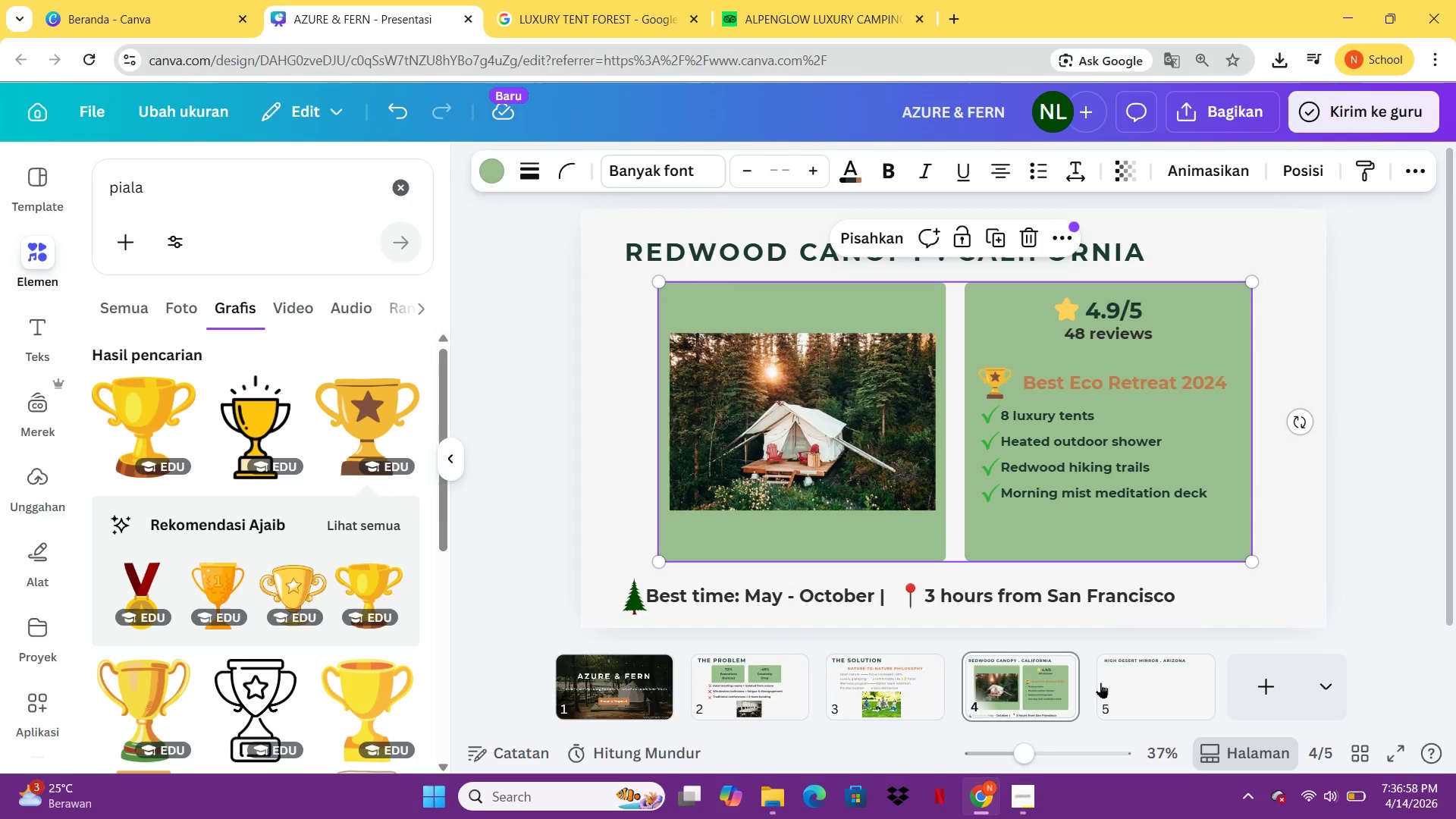 
left_click([1103, 683])
 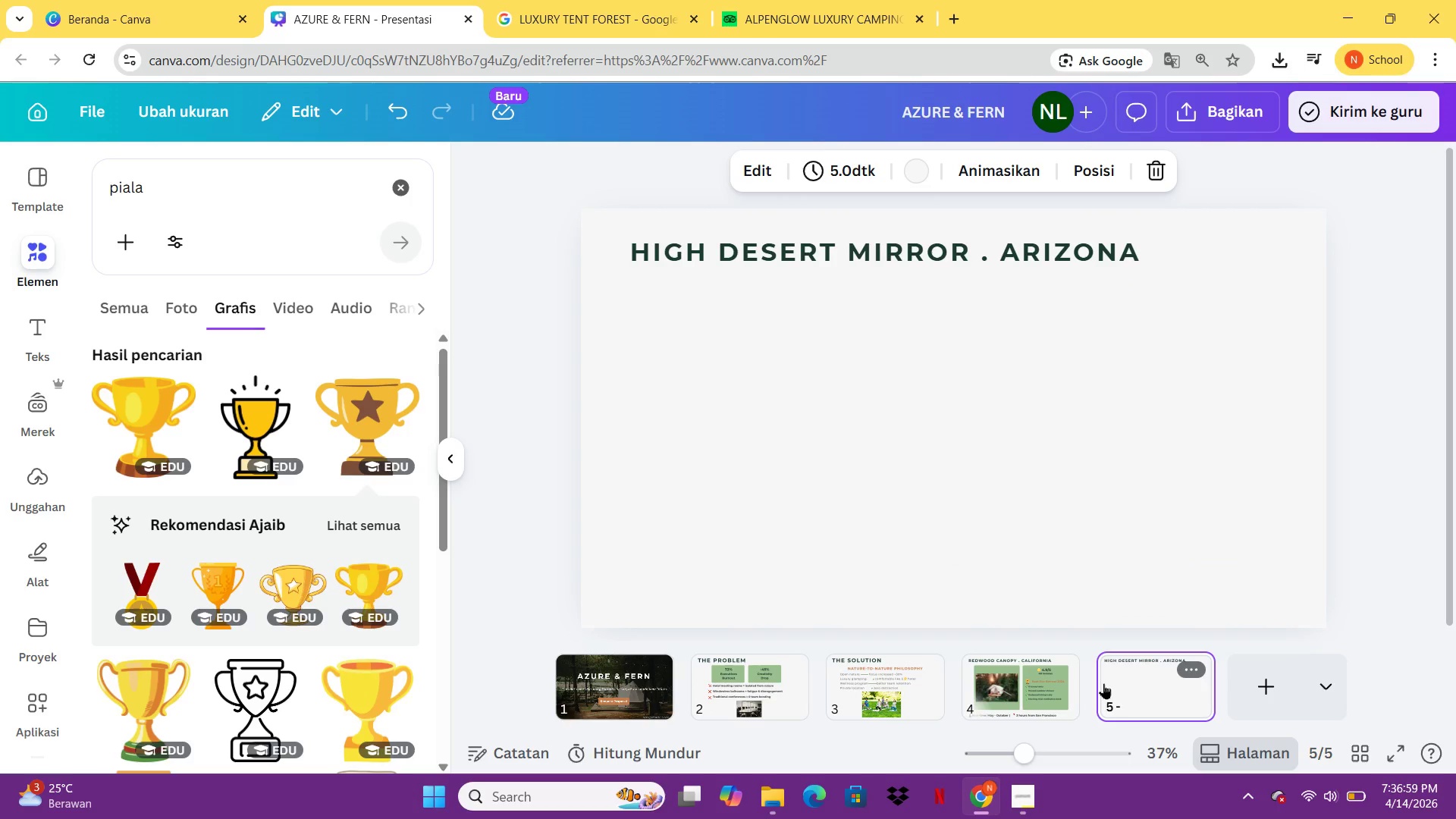 
key(Control+V)
 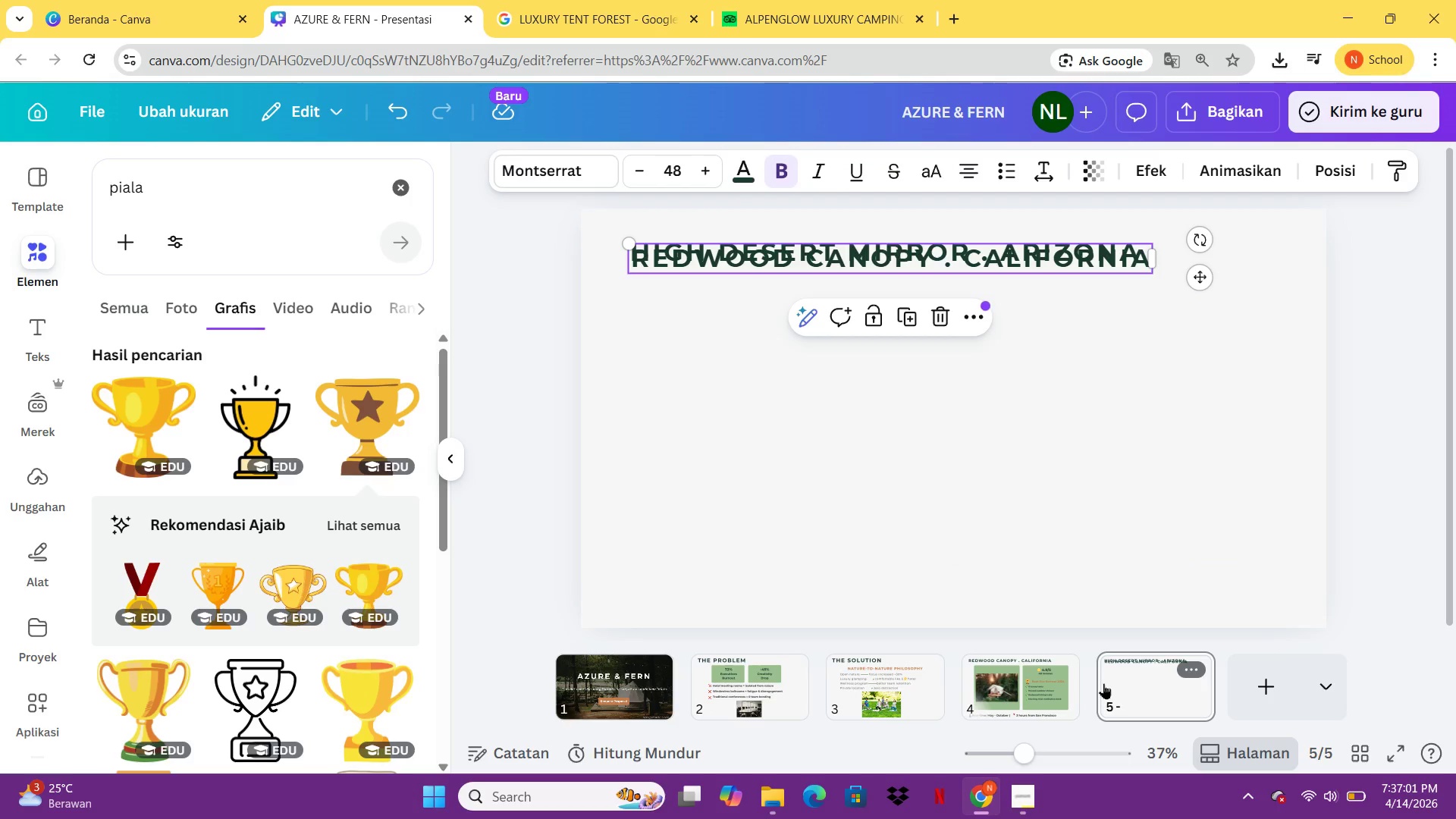 
key(Control+ControlLeft)
 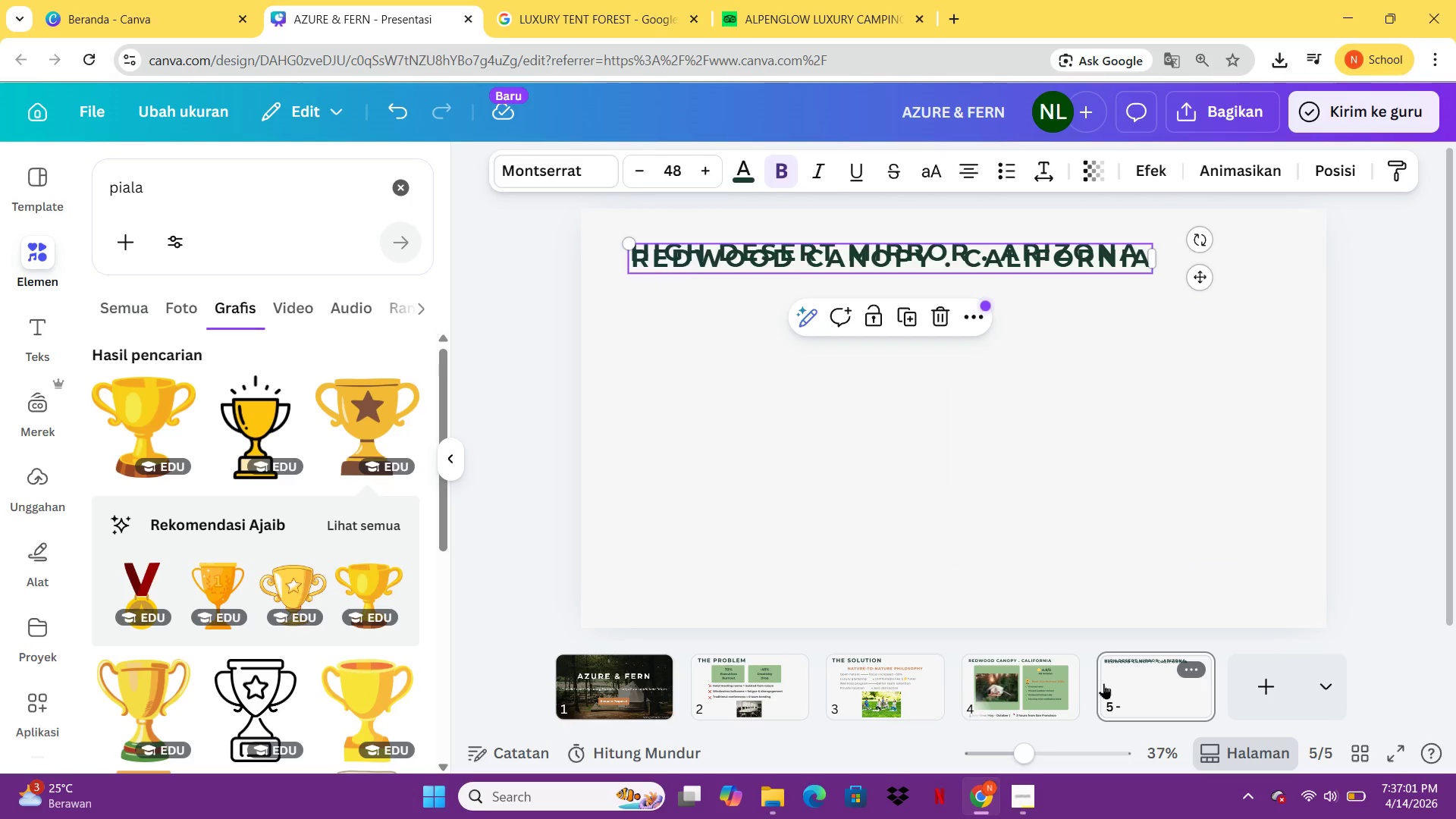 
key(Control+Z)
 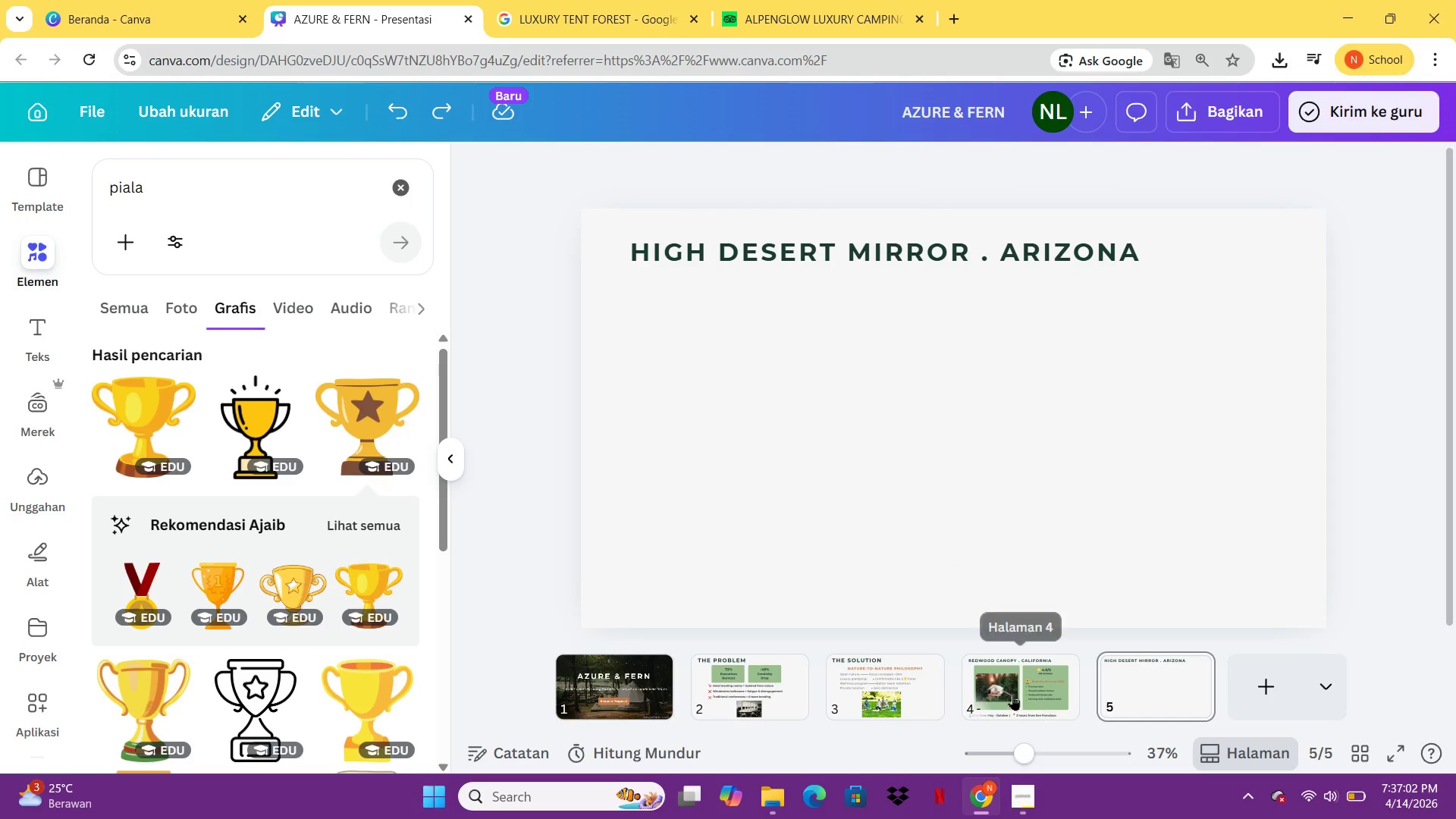 
left_click([1012, 695])
 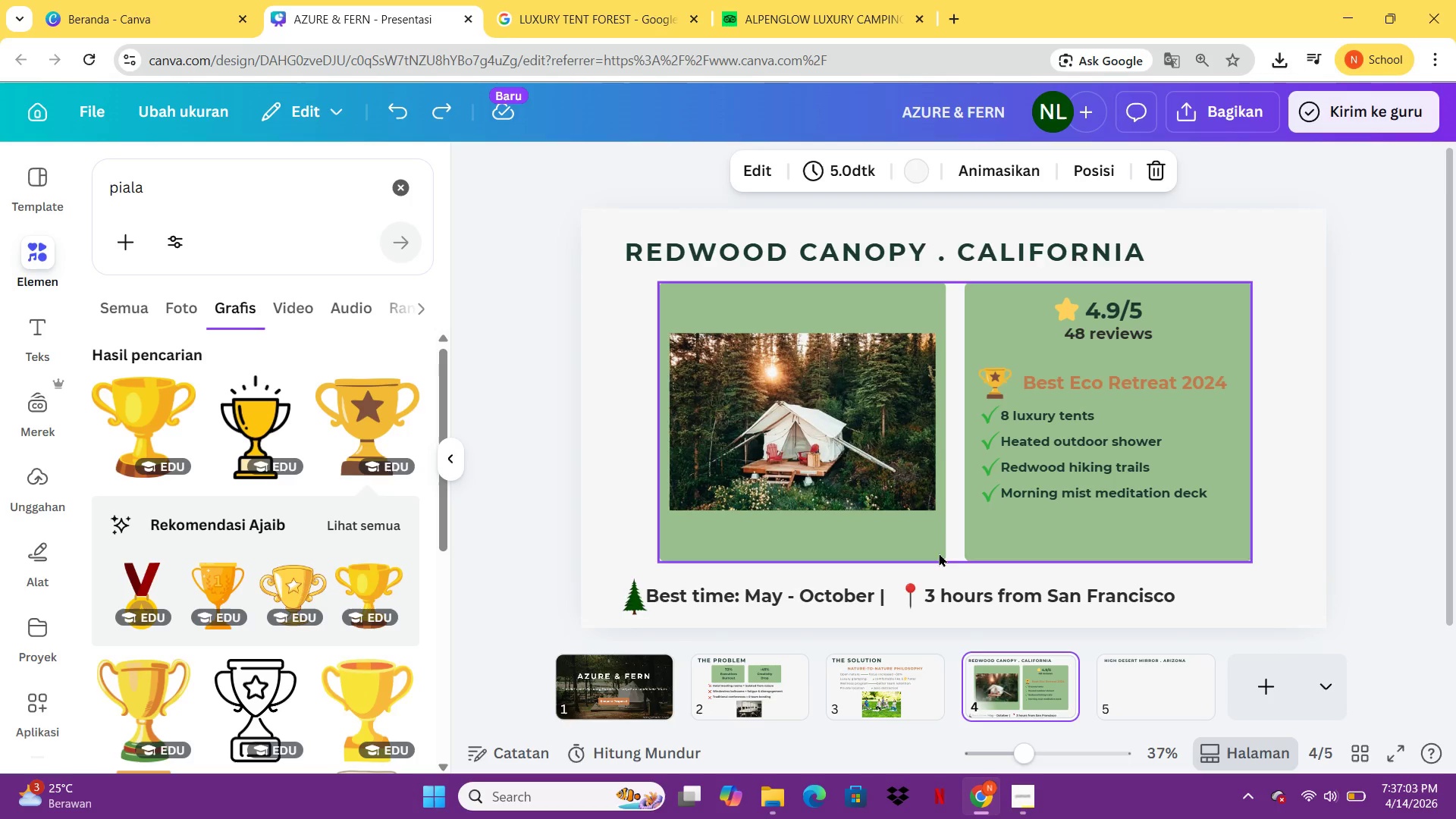 
left_click([944, 525])
 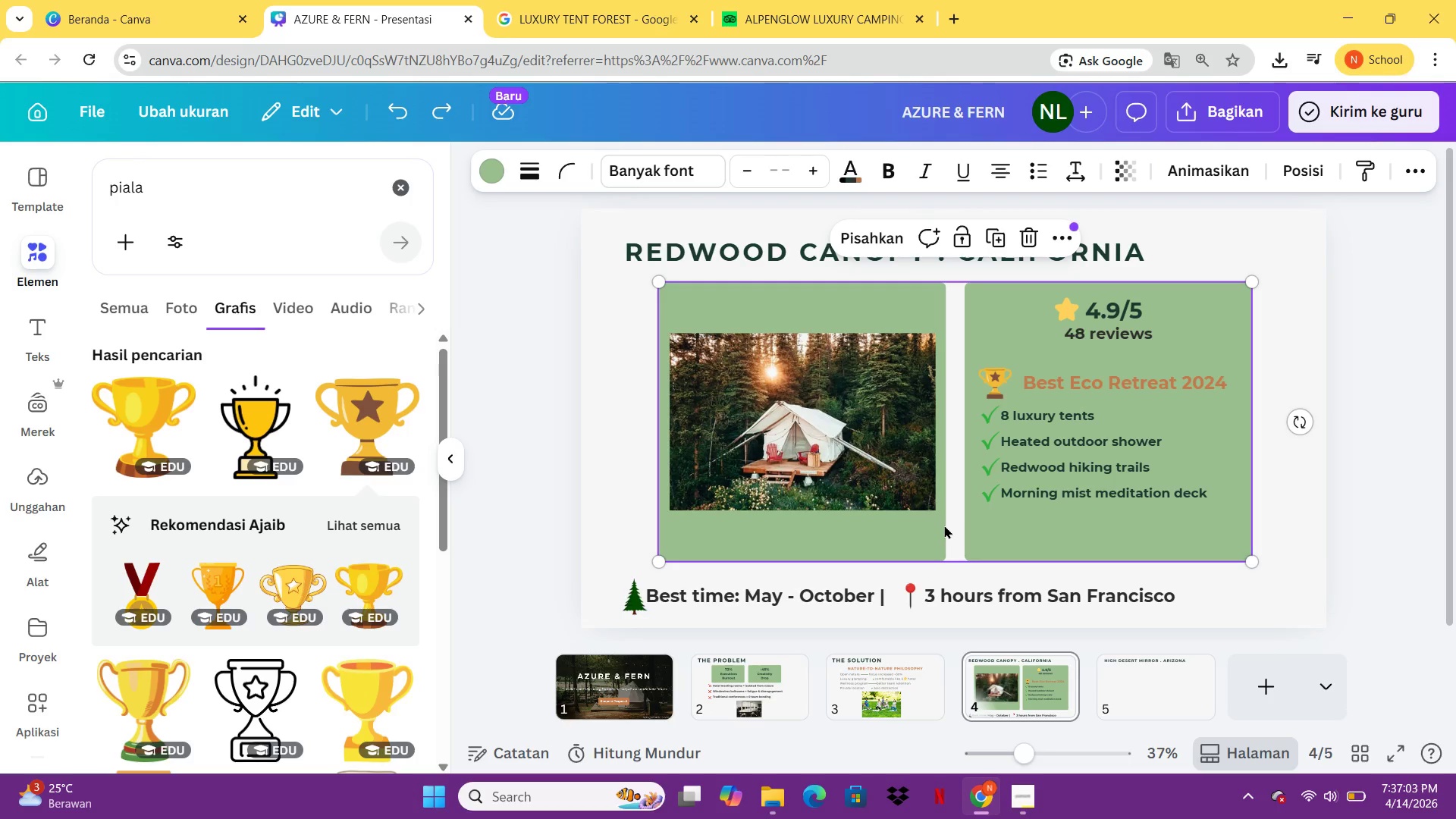 
key(Control+C)
 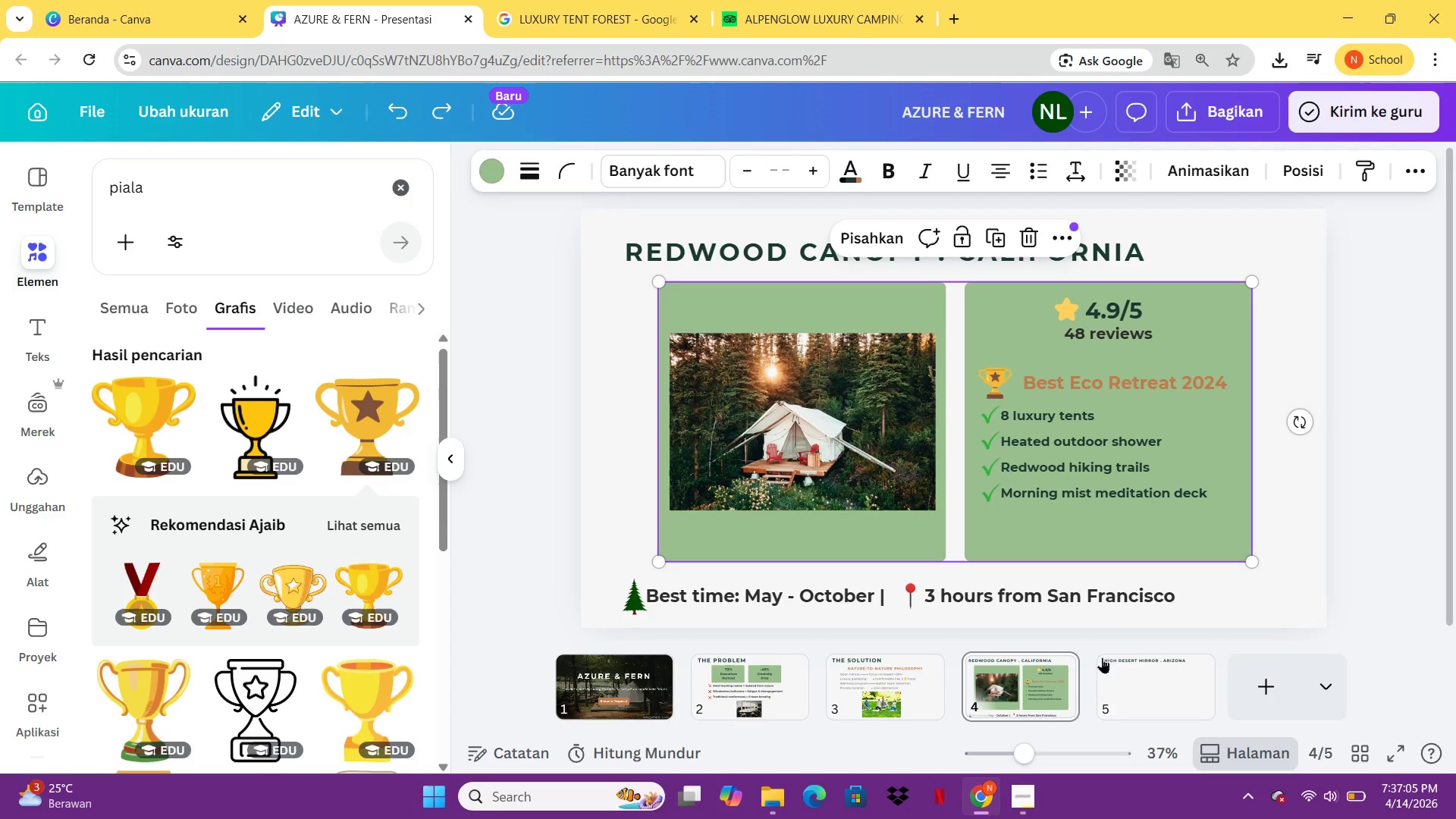 
left_click([1122, 684])
 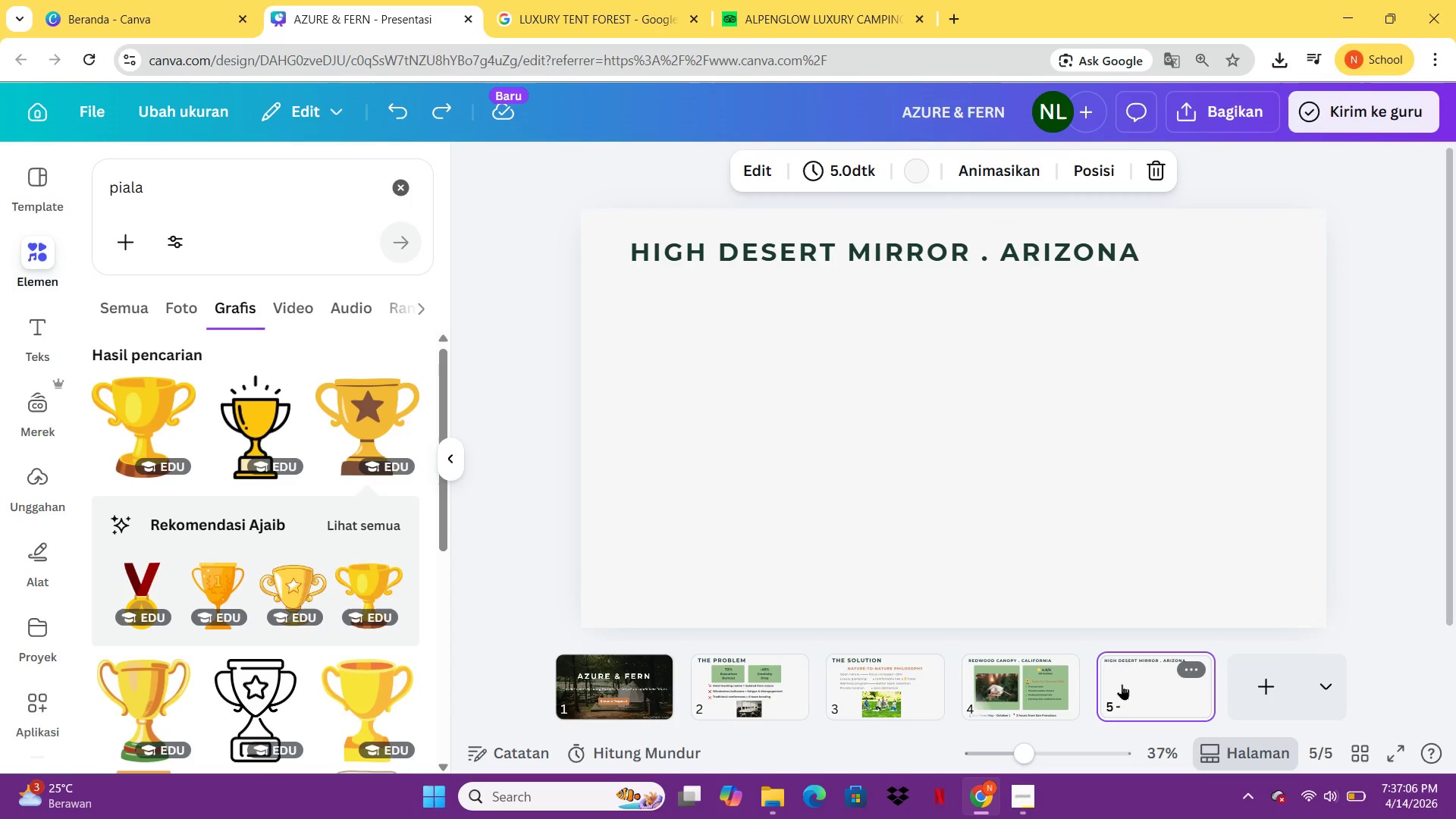 
key(Control+V)
 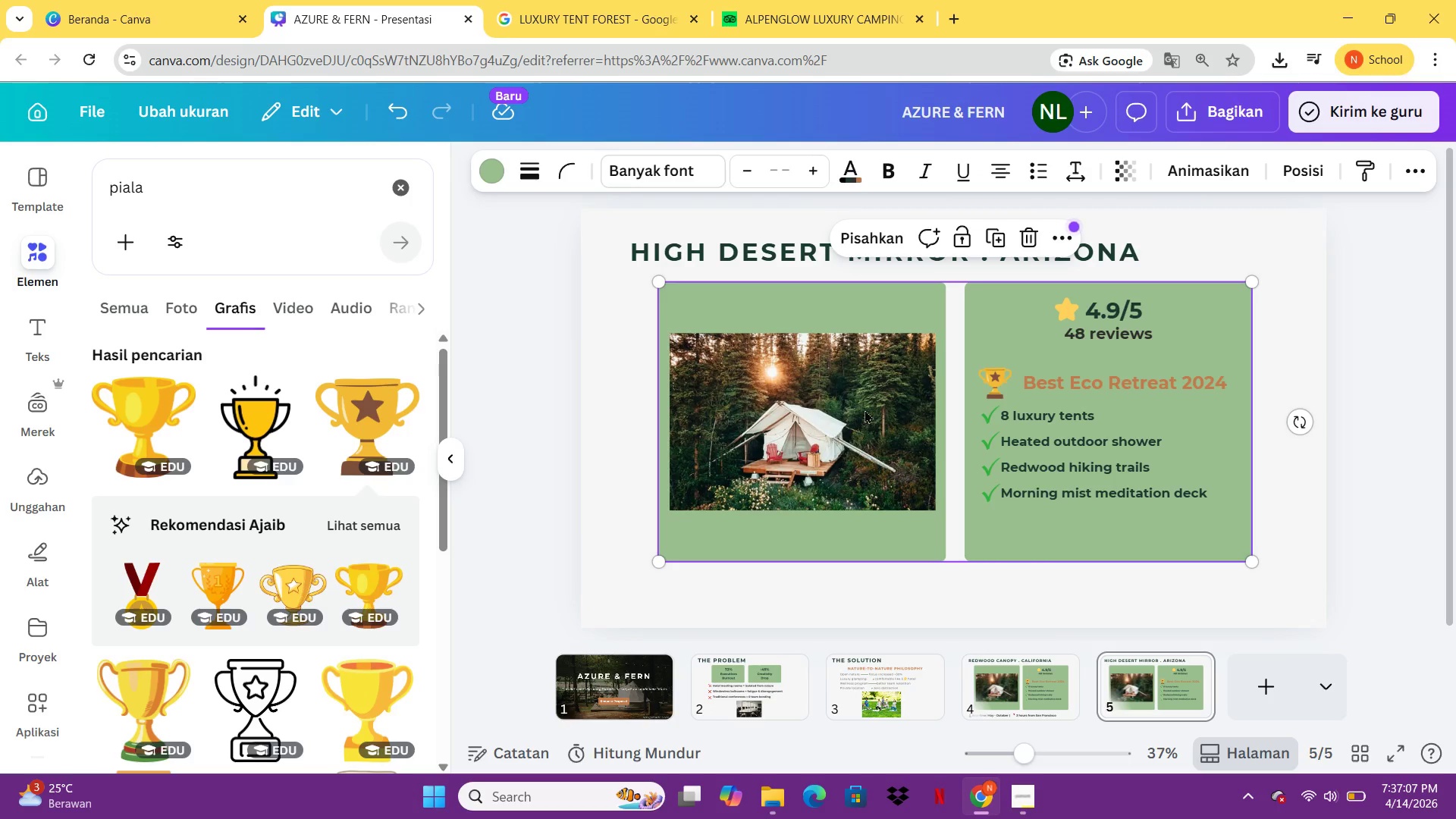 
left_click([851, 413])
 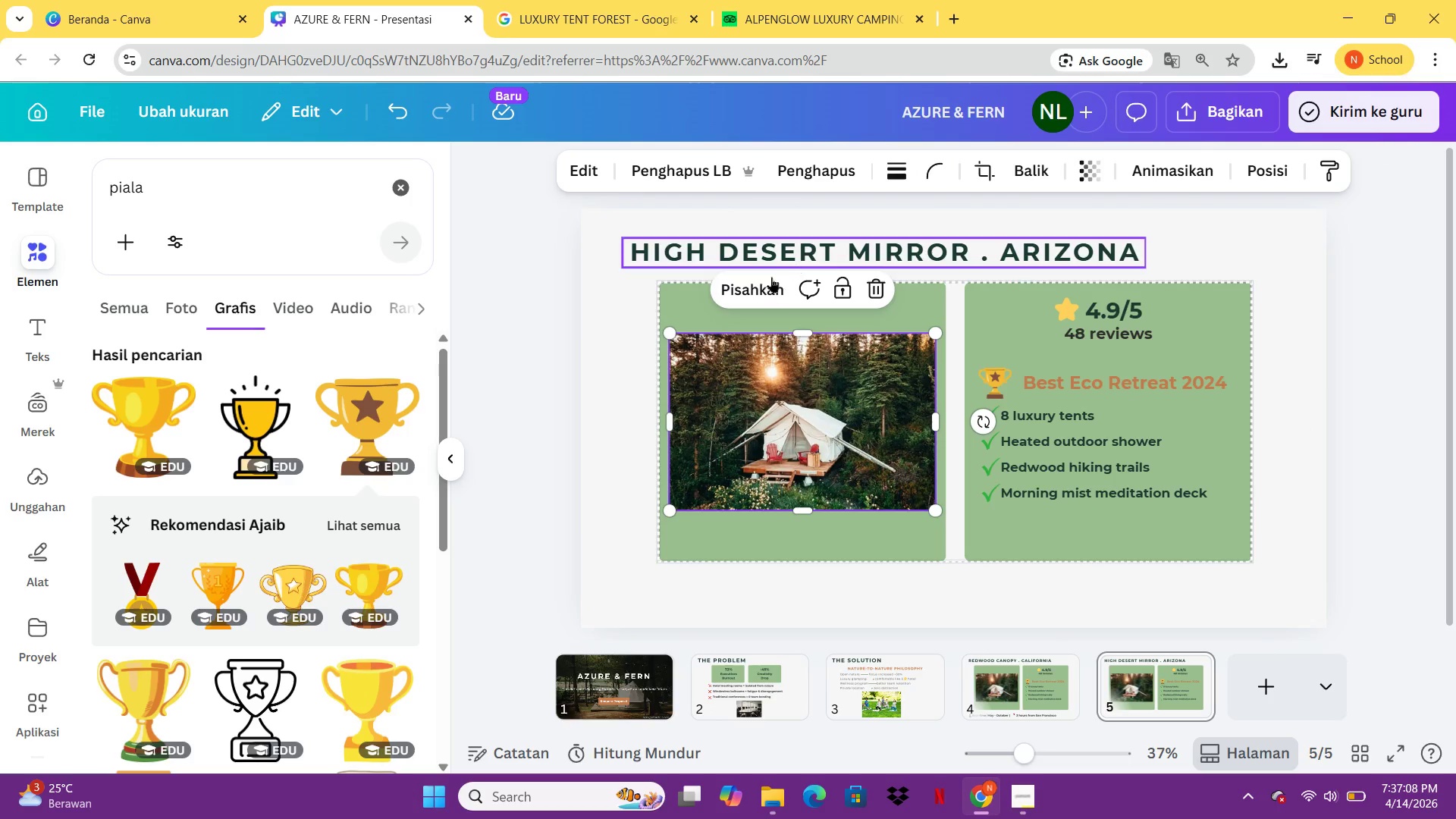 
left_click([756, 290])
 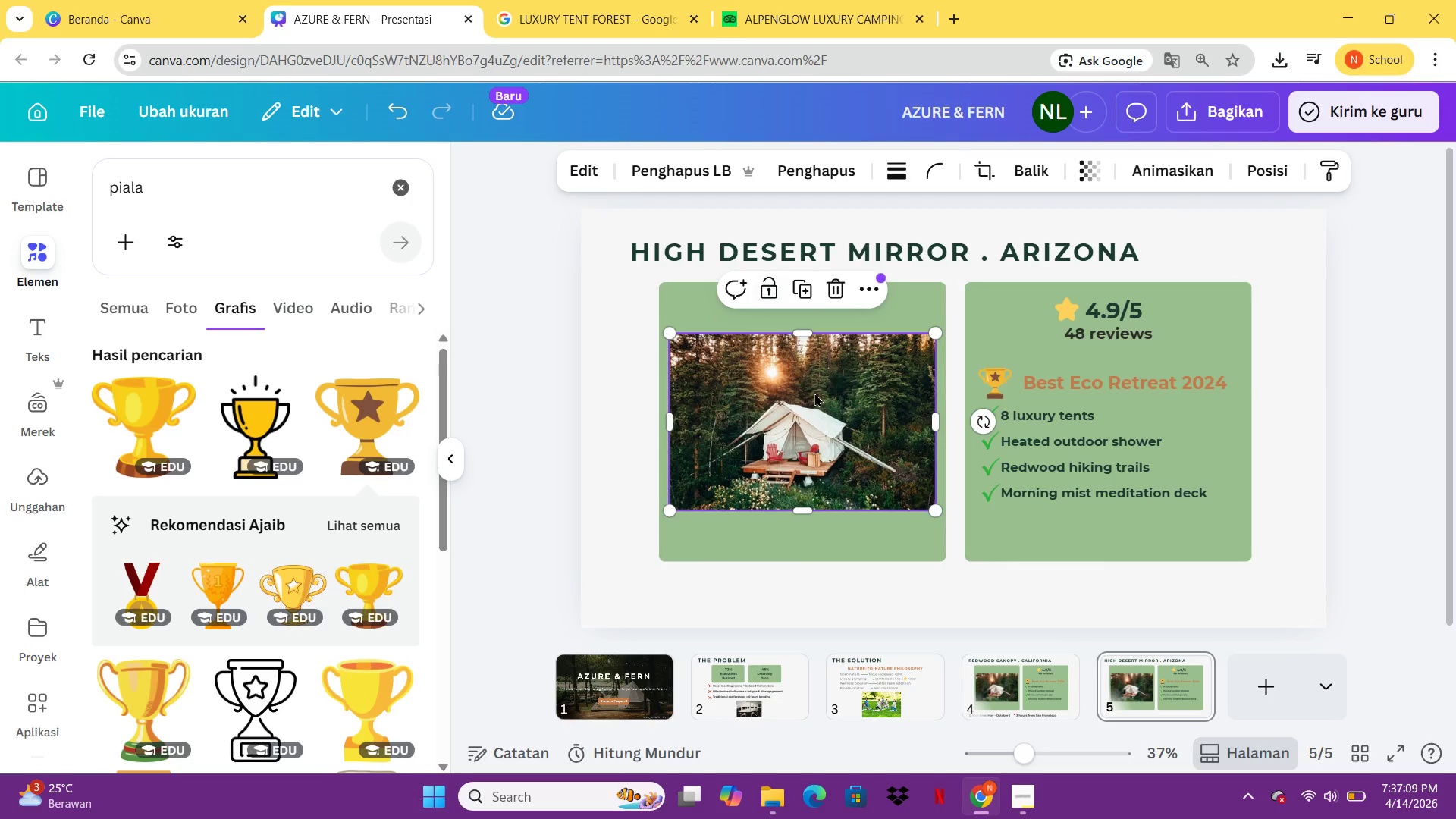 
left_click([814, 393])
 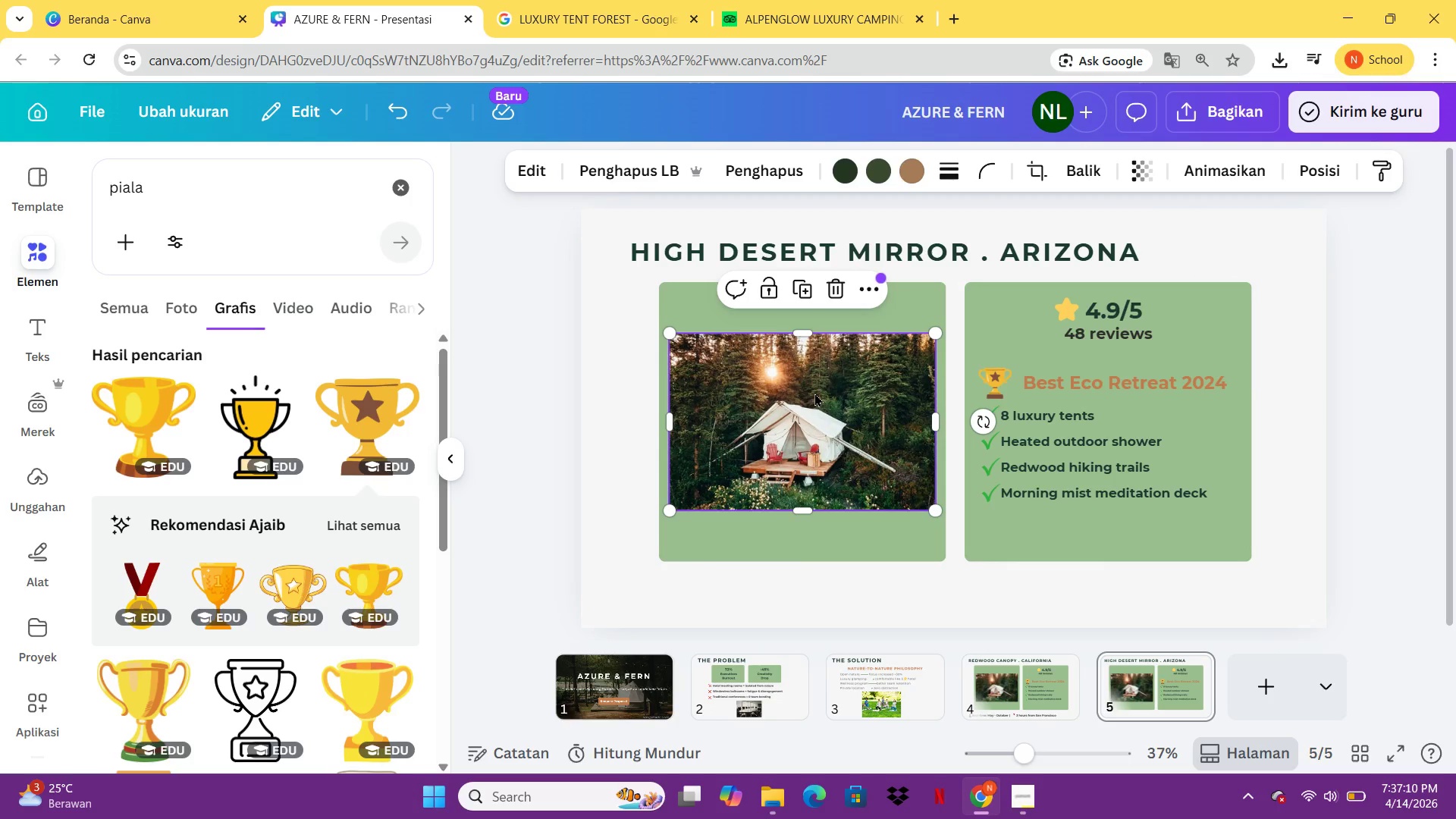 
key(Delete)
 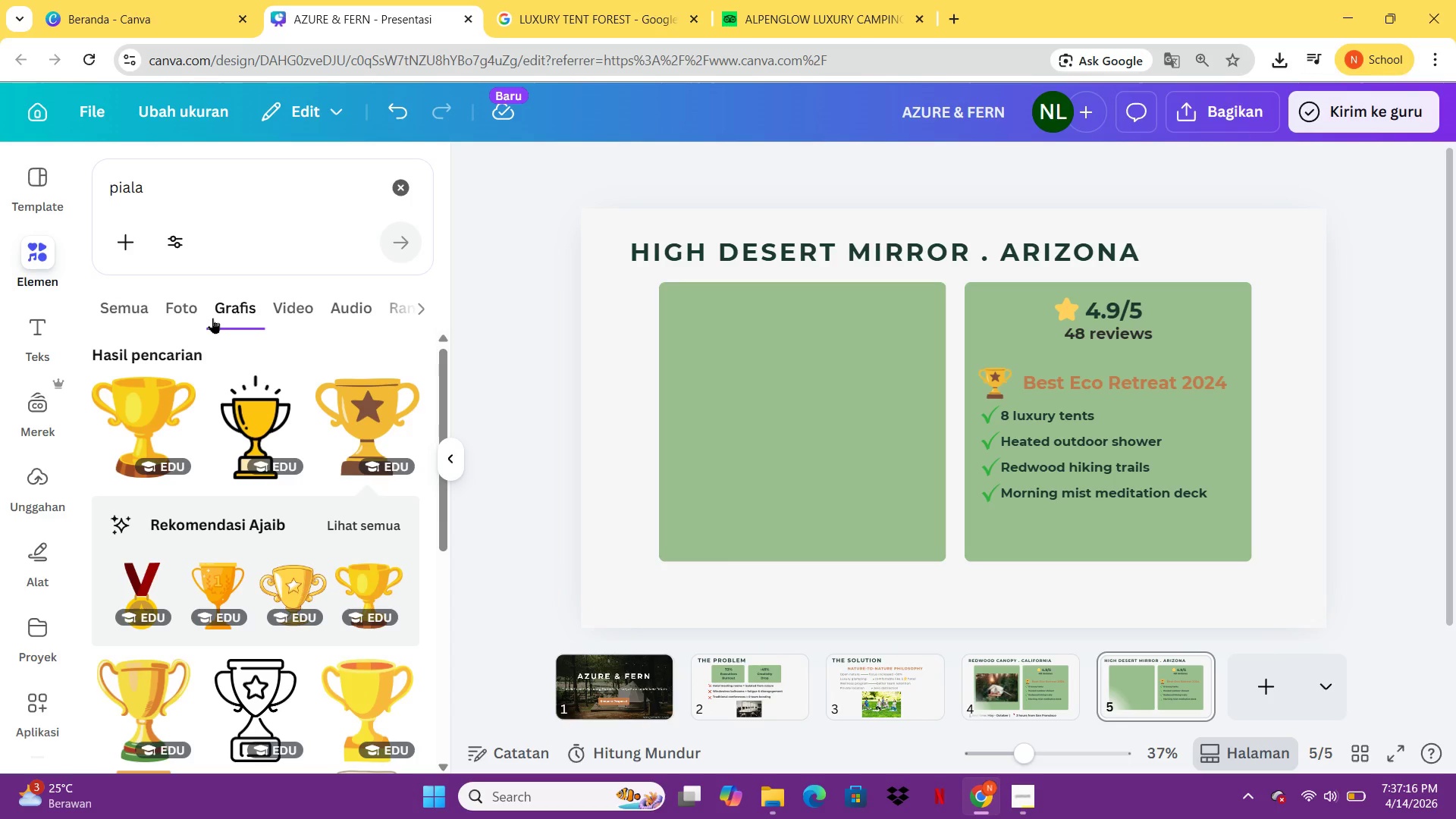 
wait(10.81)
 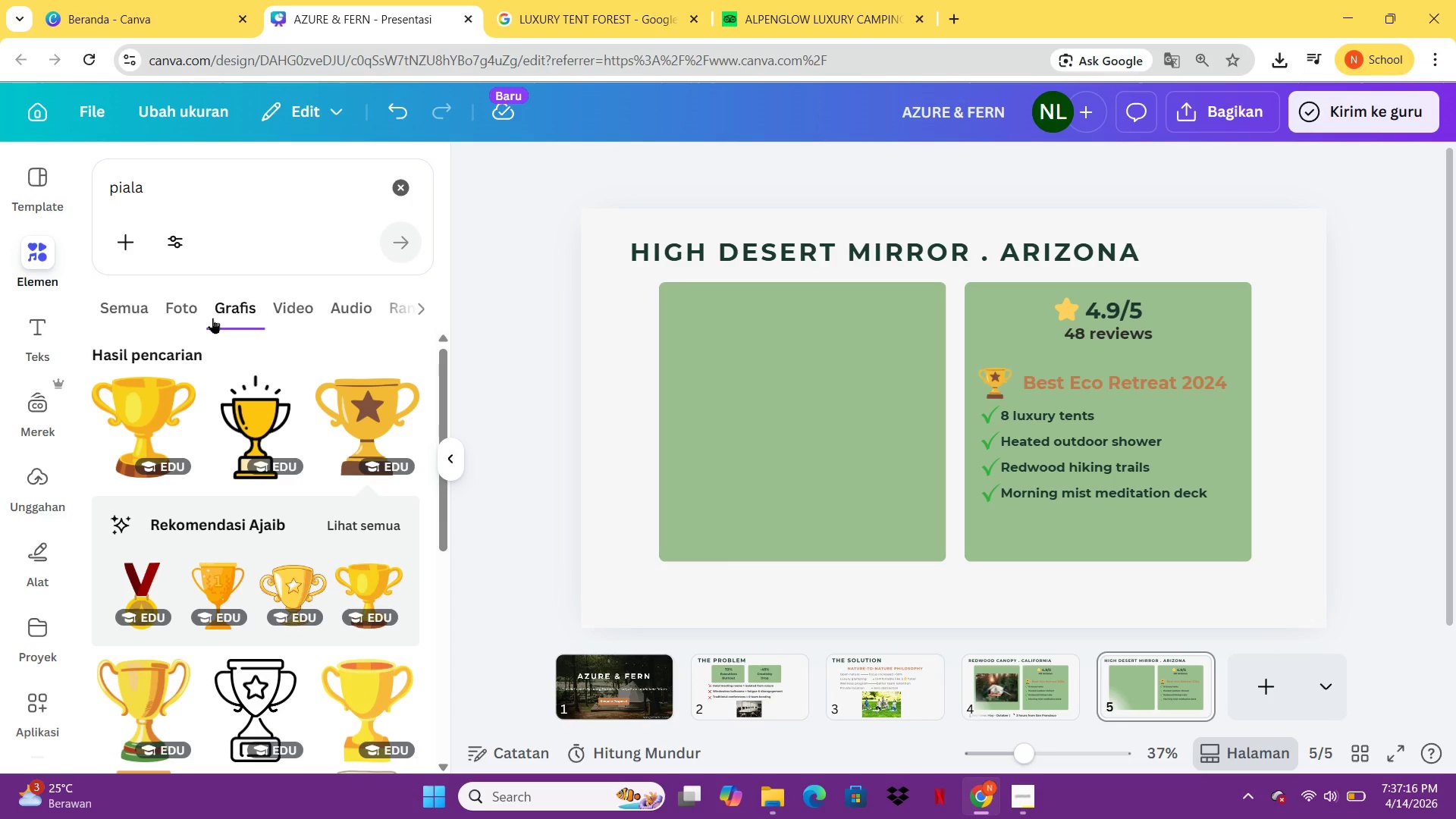 
left_click([249, 180])
 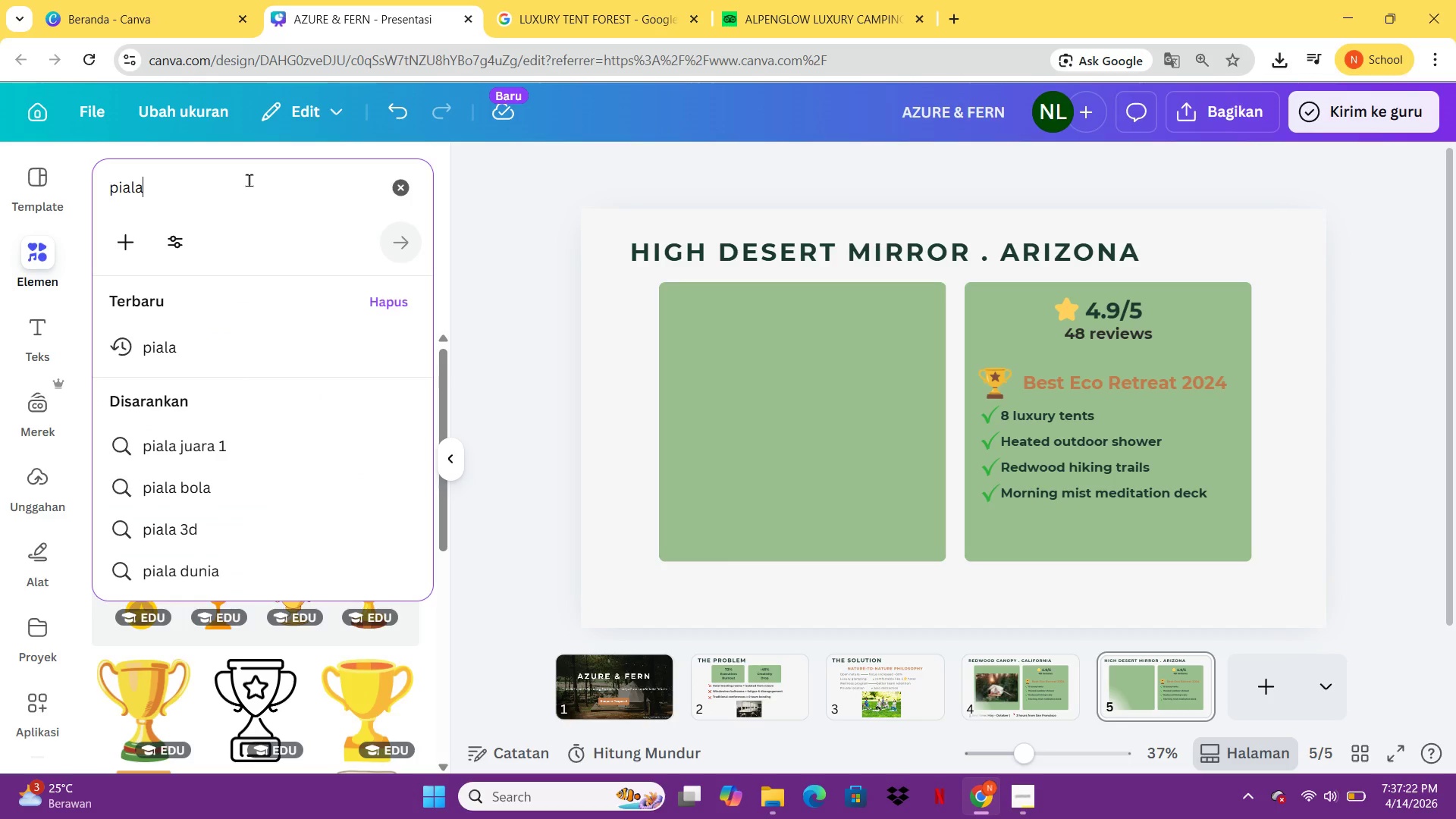 
key(Control+A)
 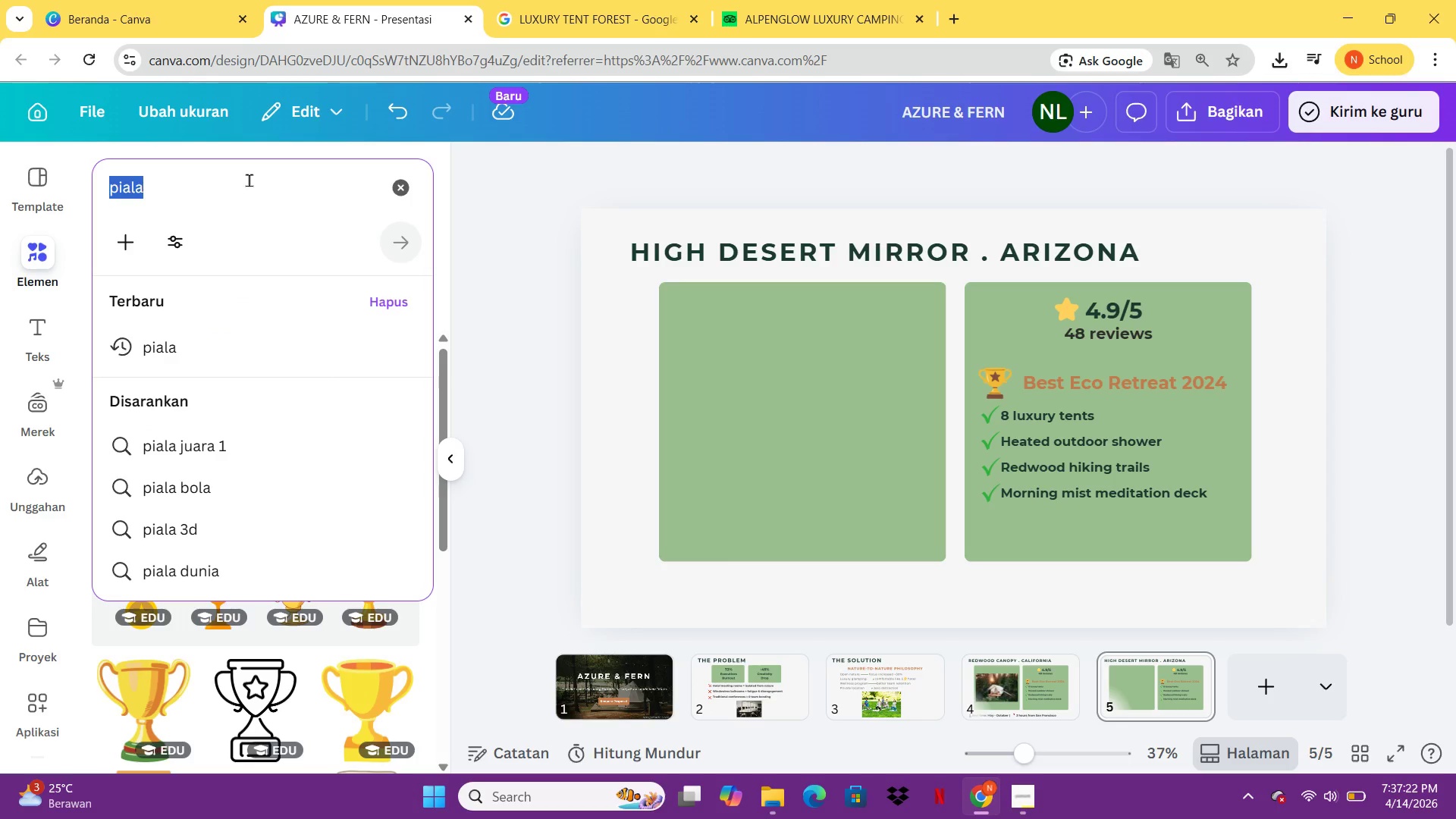 
type(LUXUY)
key(Backspace)
type(RY DESERT MIRO)
key(Backspace)
type(ROR)
 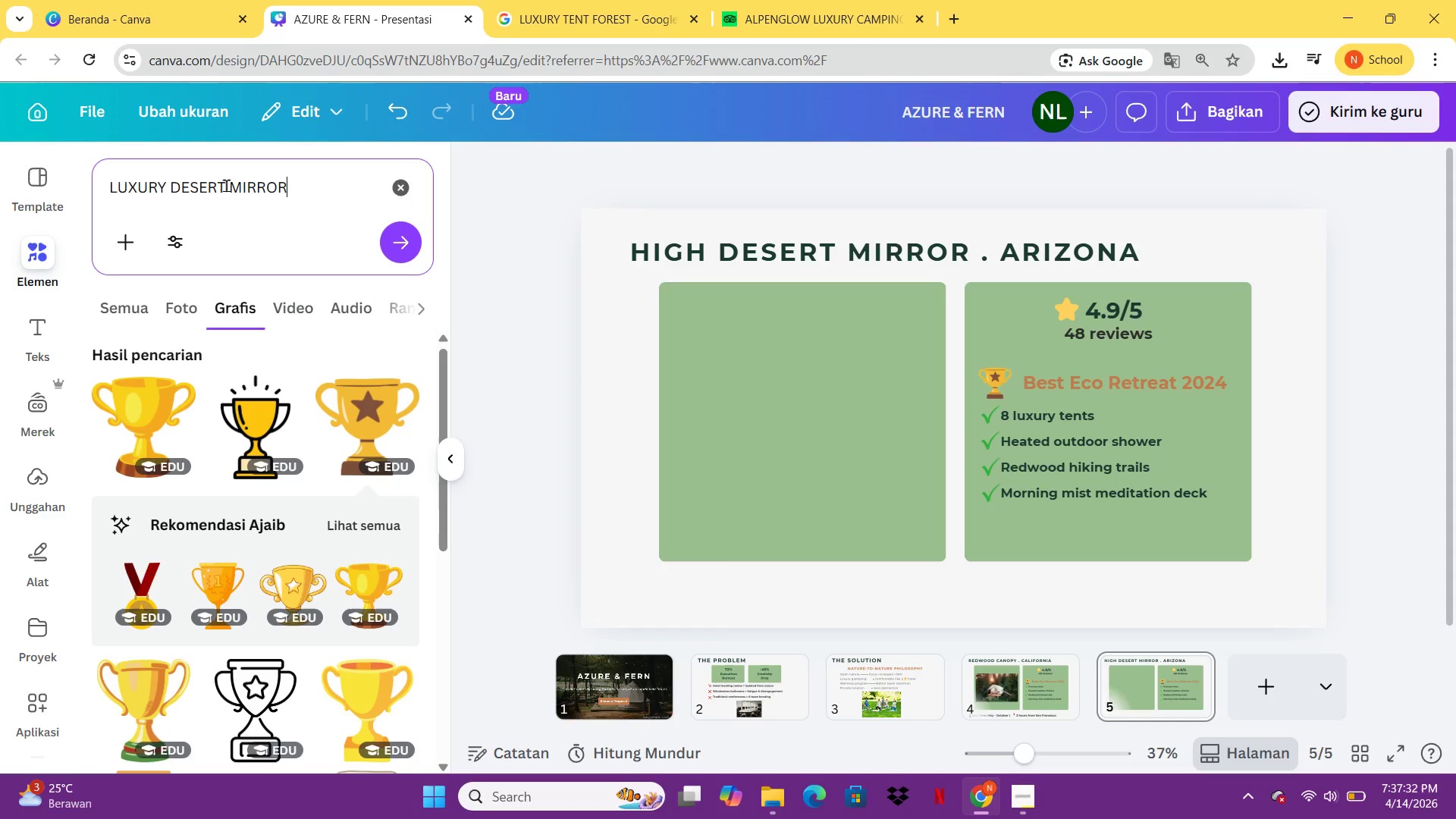 
wait(5.64)
 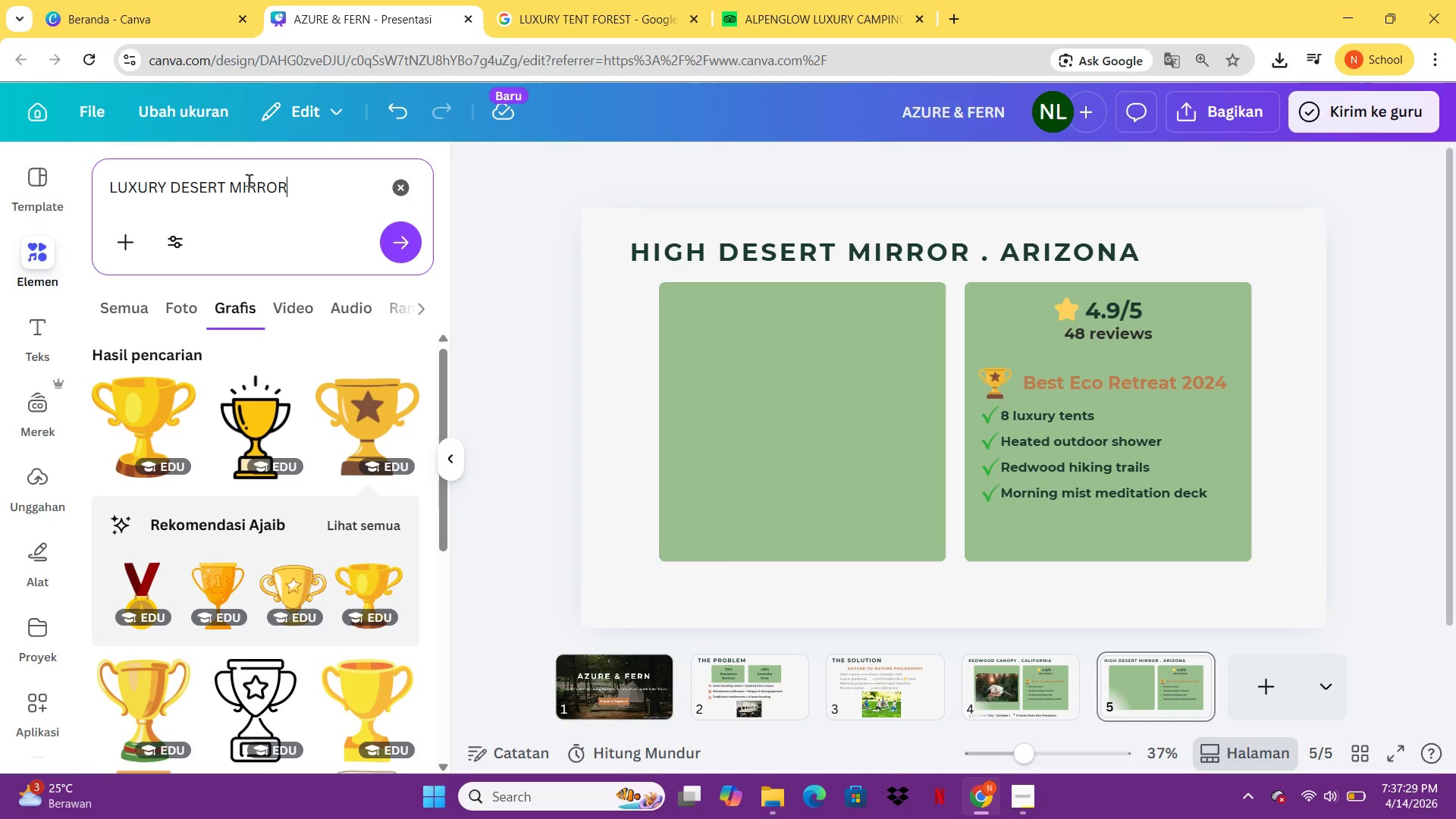 
key(Space)
 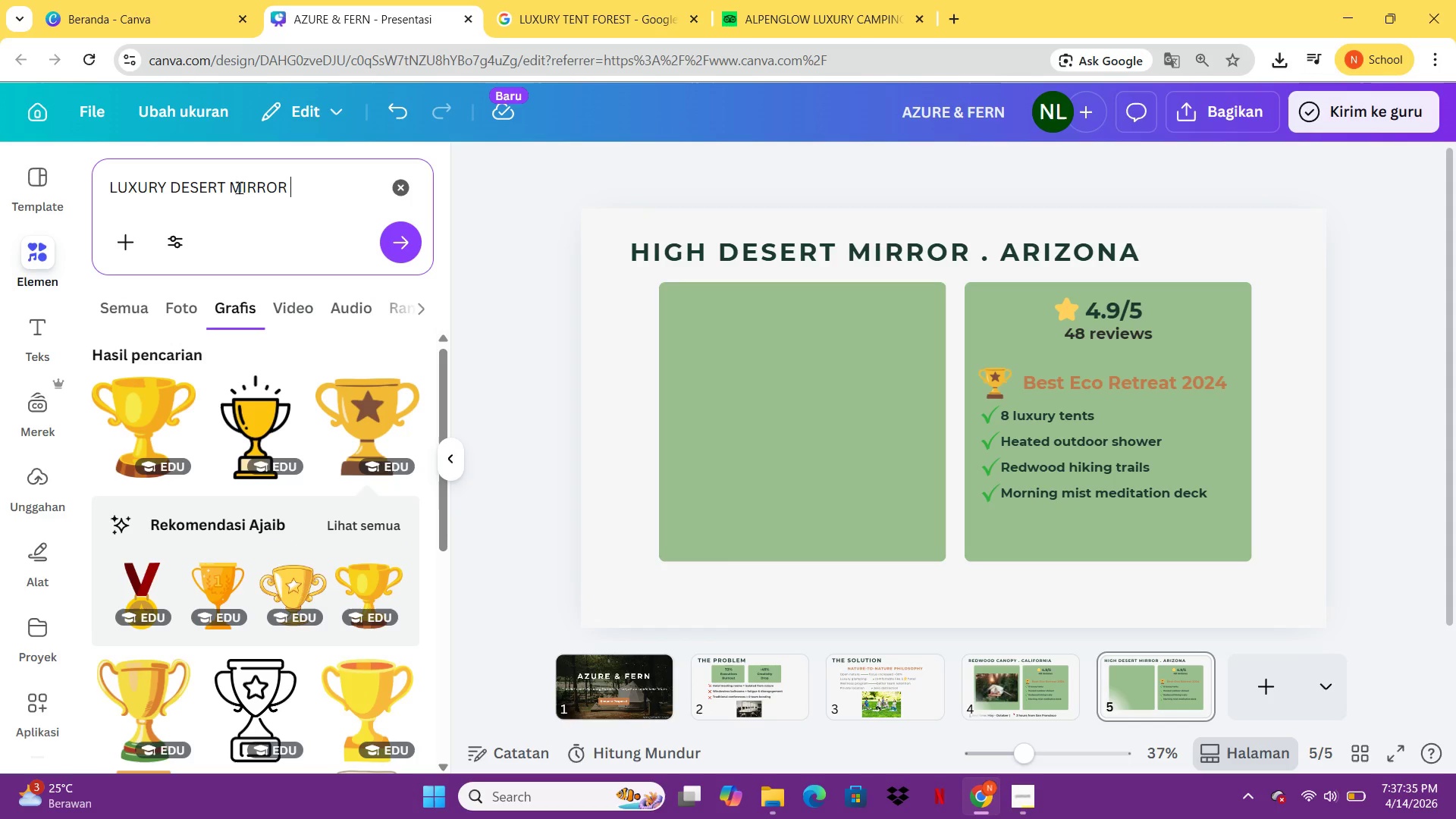 
left_click([239, 187])
 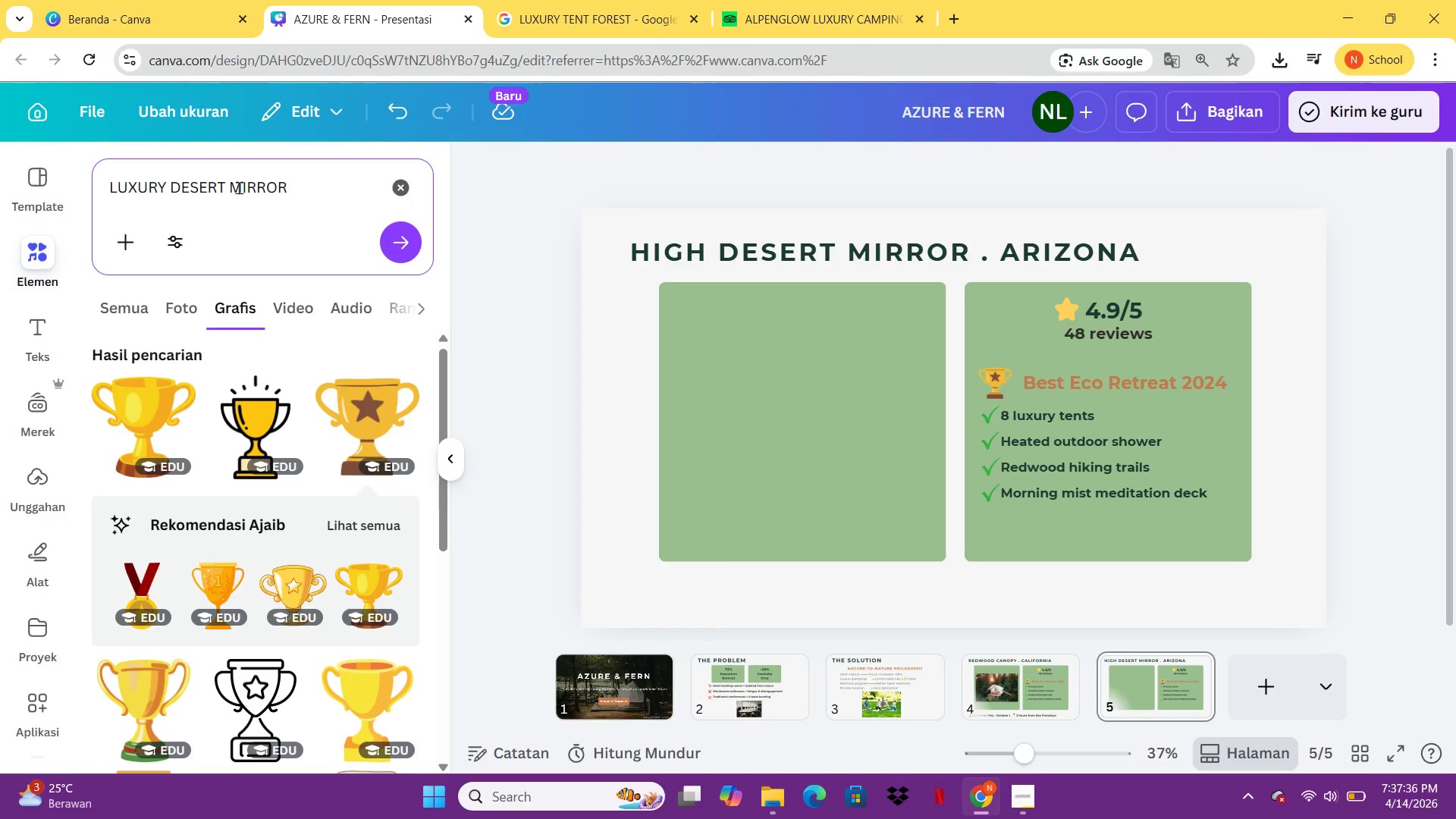 
key(ArrowLeft)
 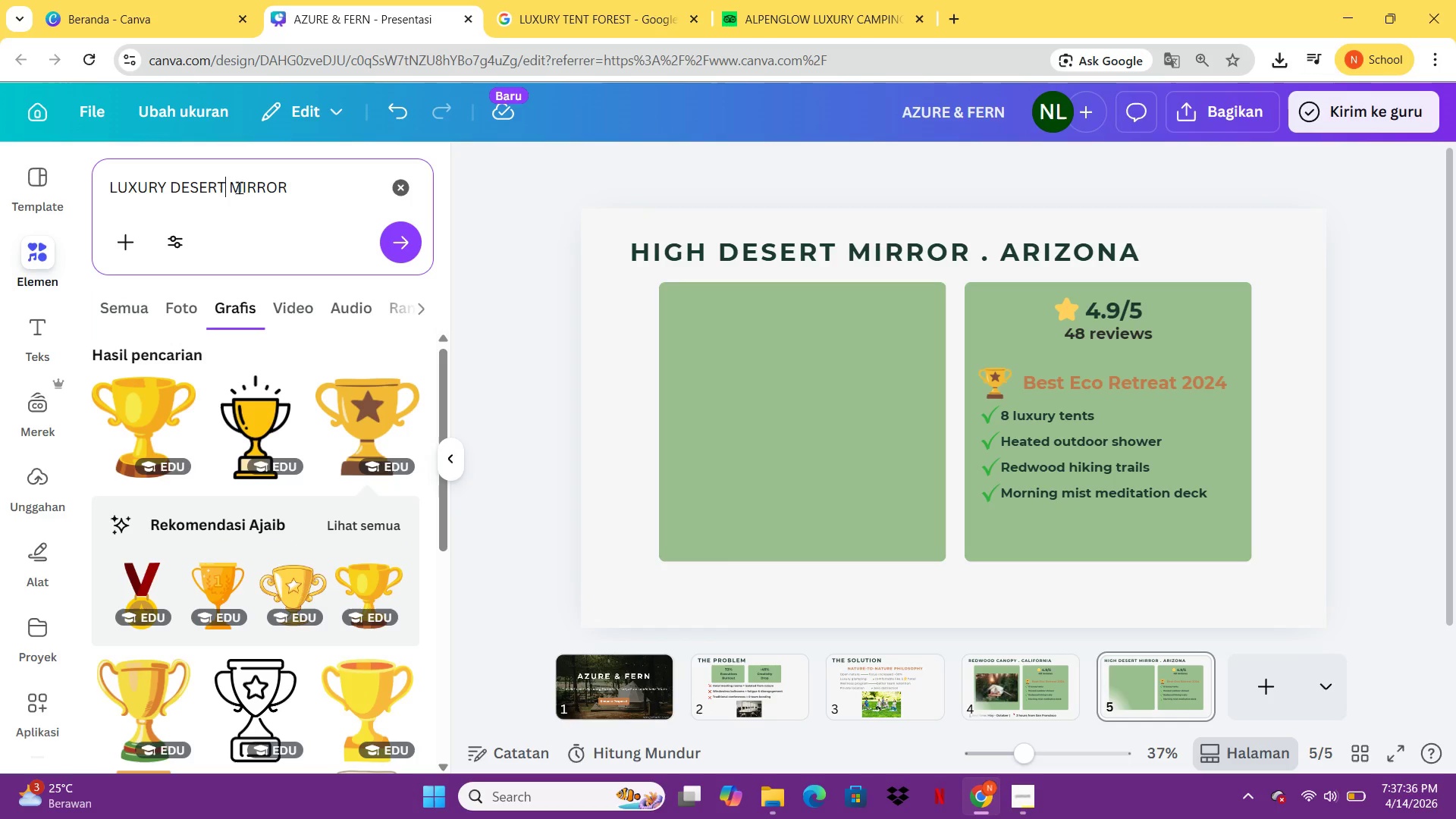 
key(ArrowLeft)
 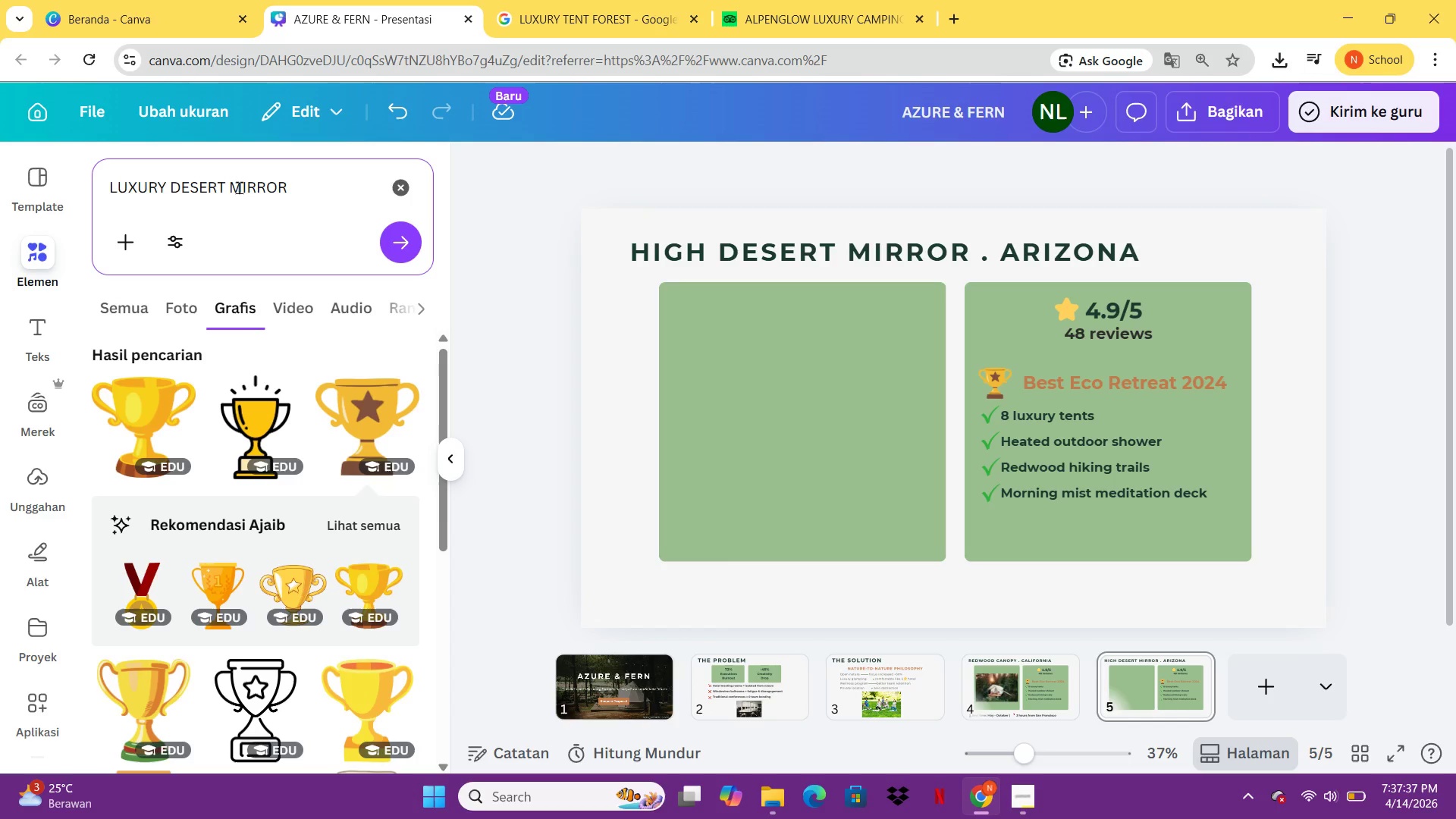 
type( TENT)
 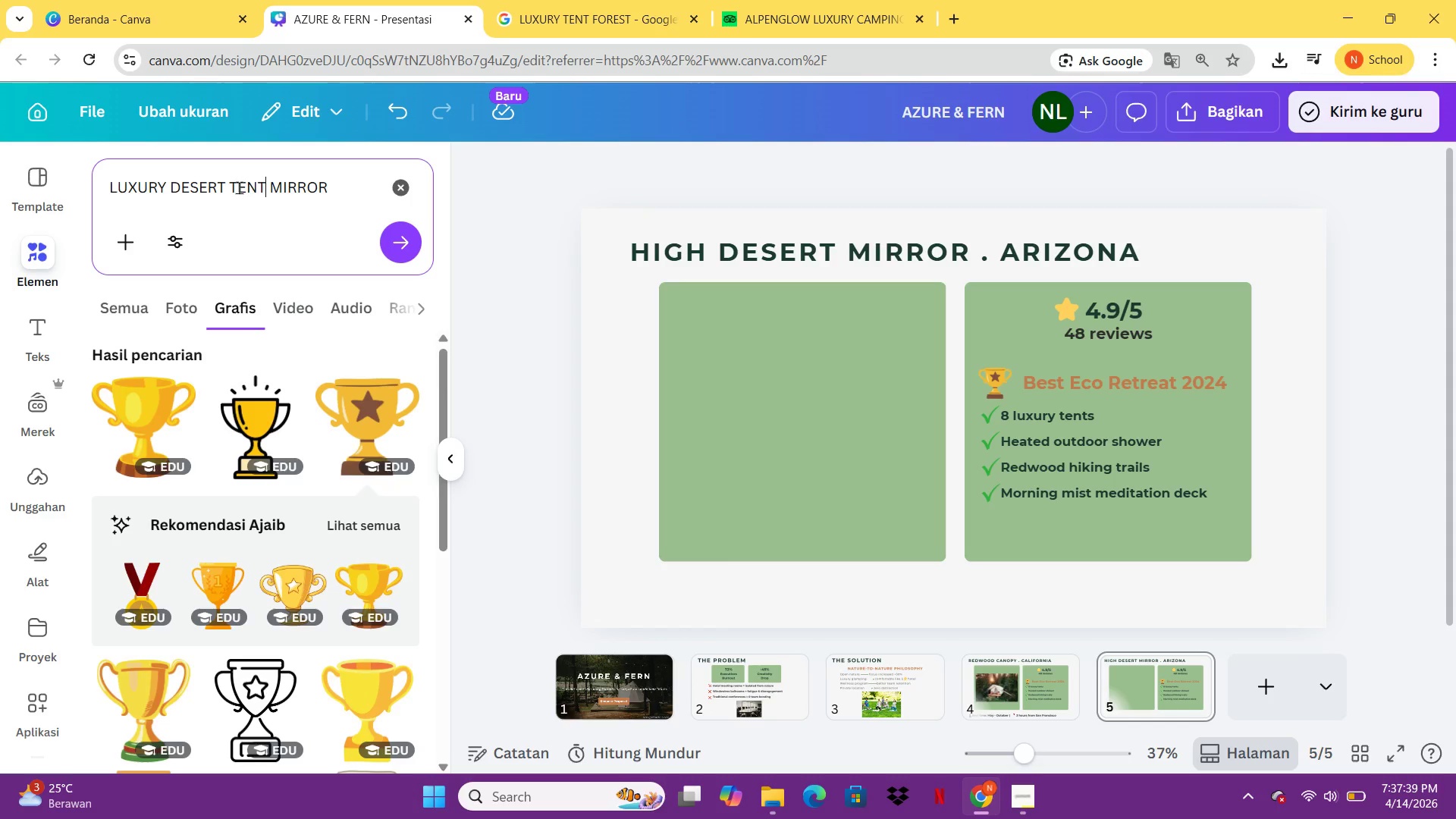 
key(Enter)
 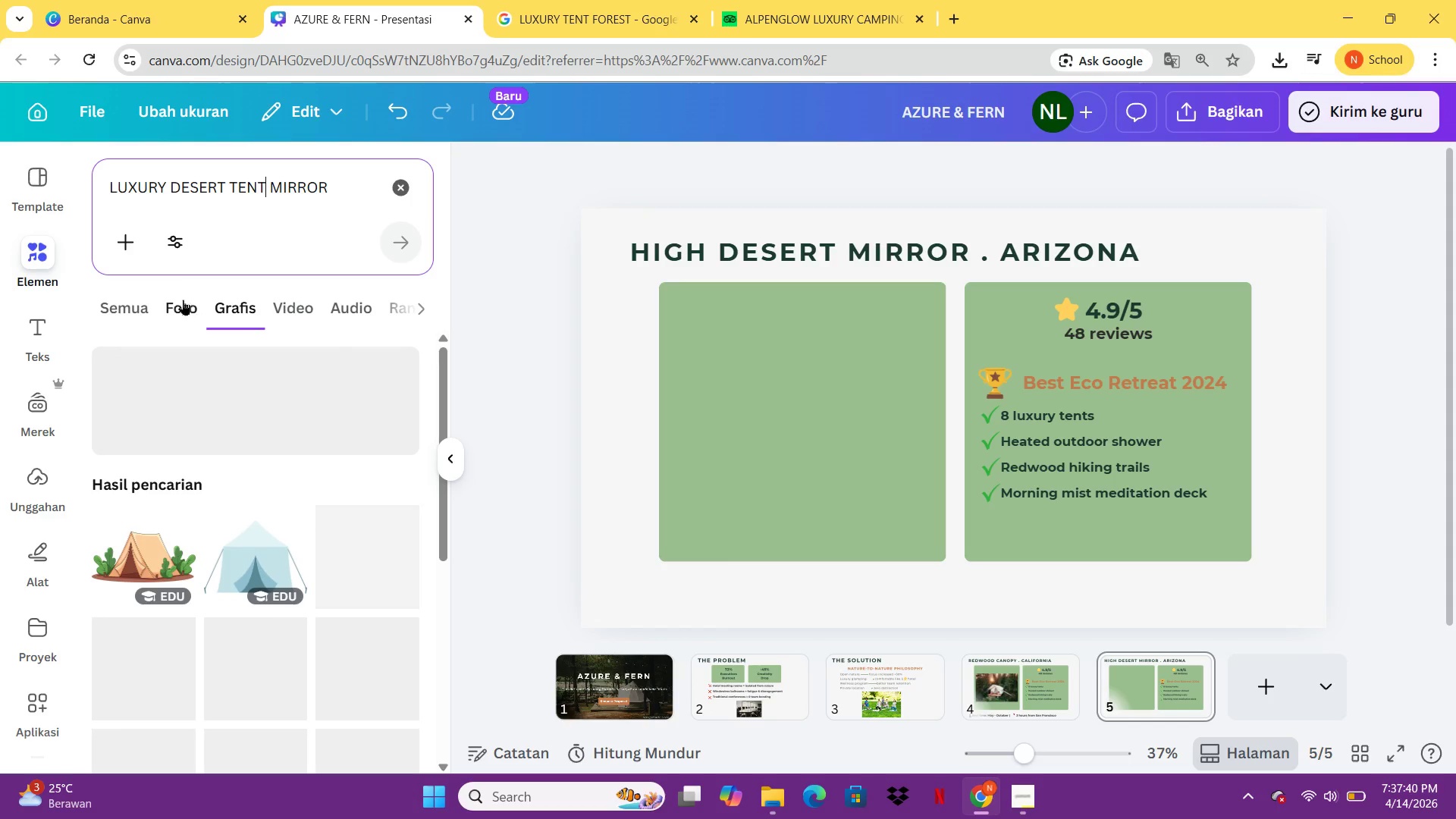 
left_click([144, 311])
 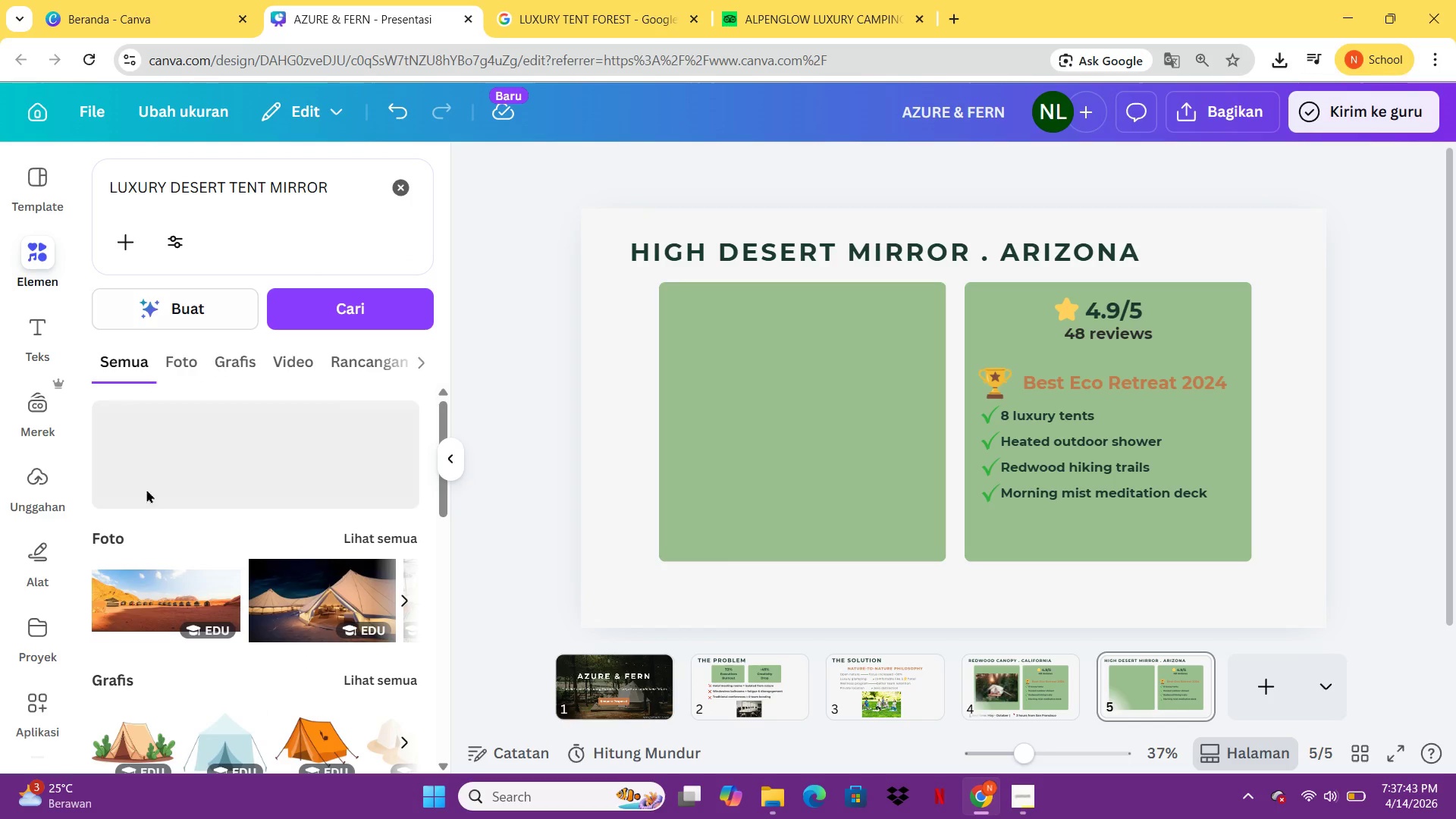 
mouse_move([220, 573])
 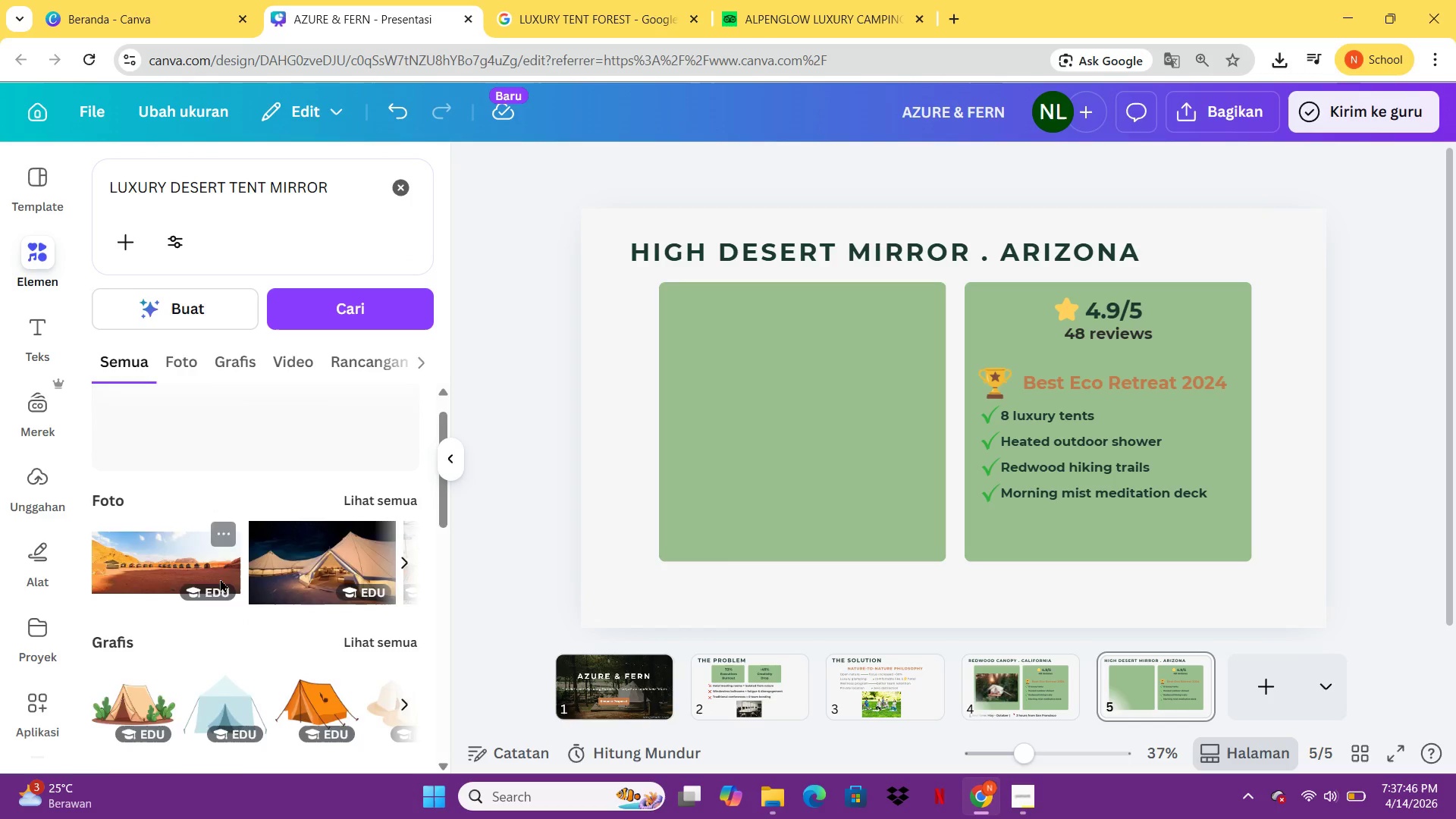 
mouse_move([236, 529])
 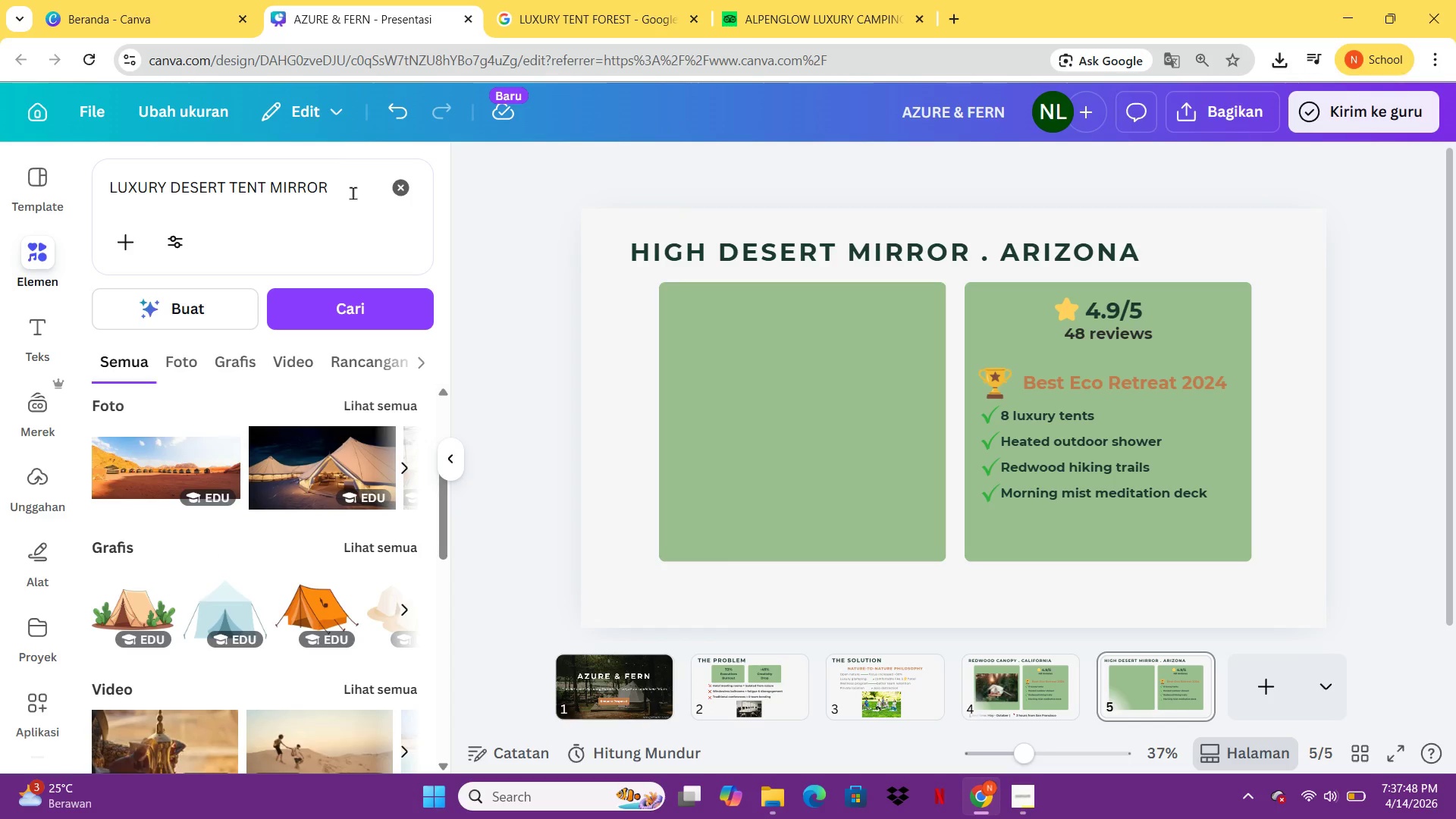 
left_click_drag(start_coordinate=[353, 193], to_coordinate=[107, 184])
 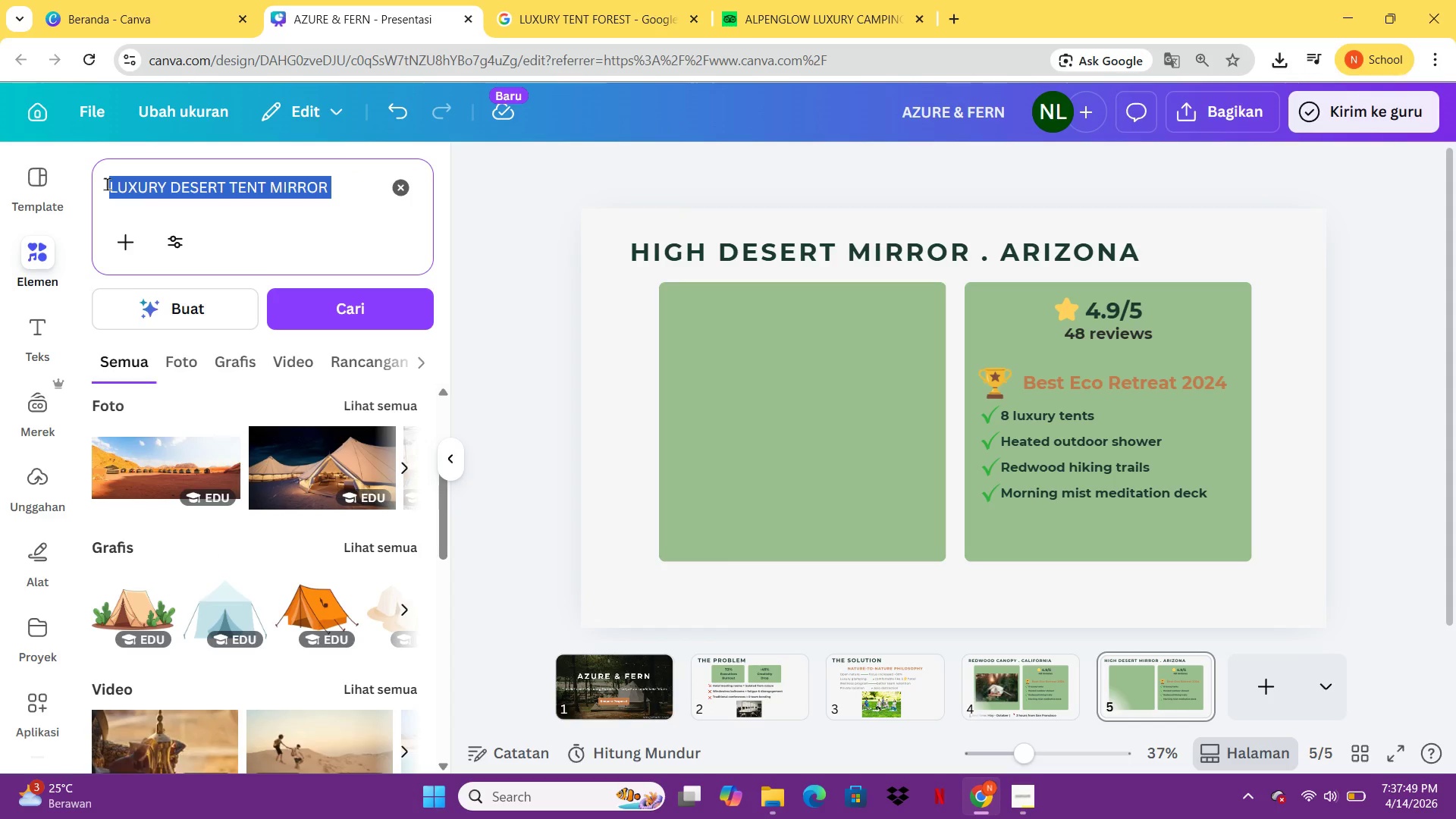 
key(Control+ControlLeft)
 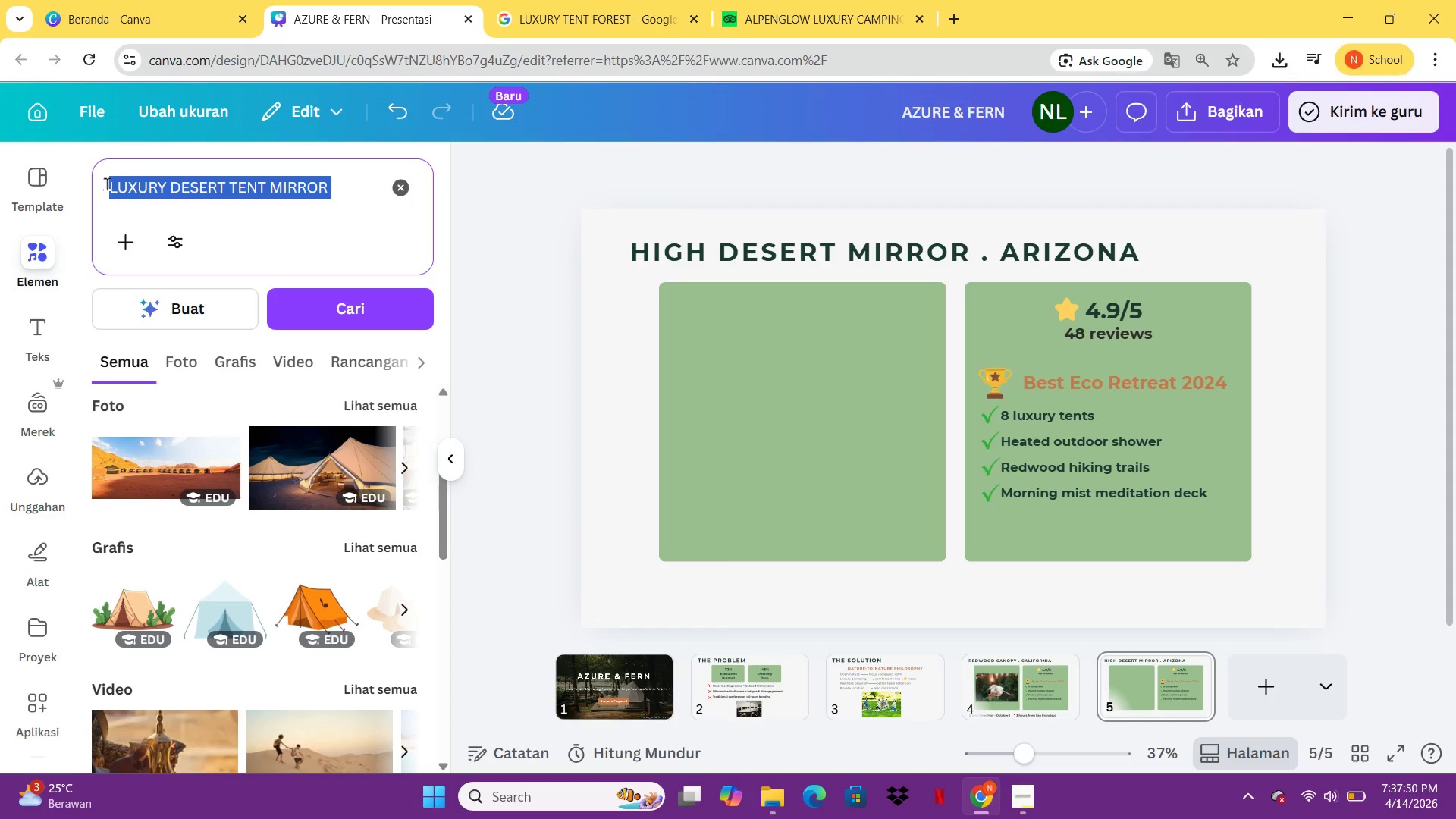 
key(Control+C)
 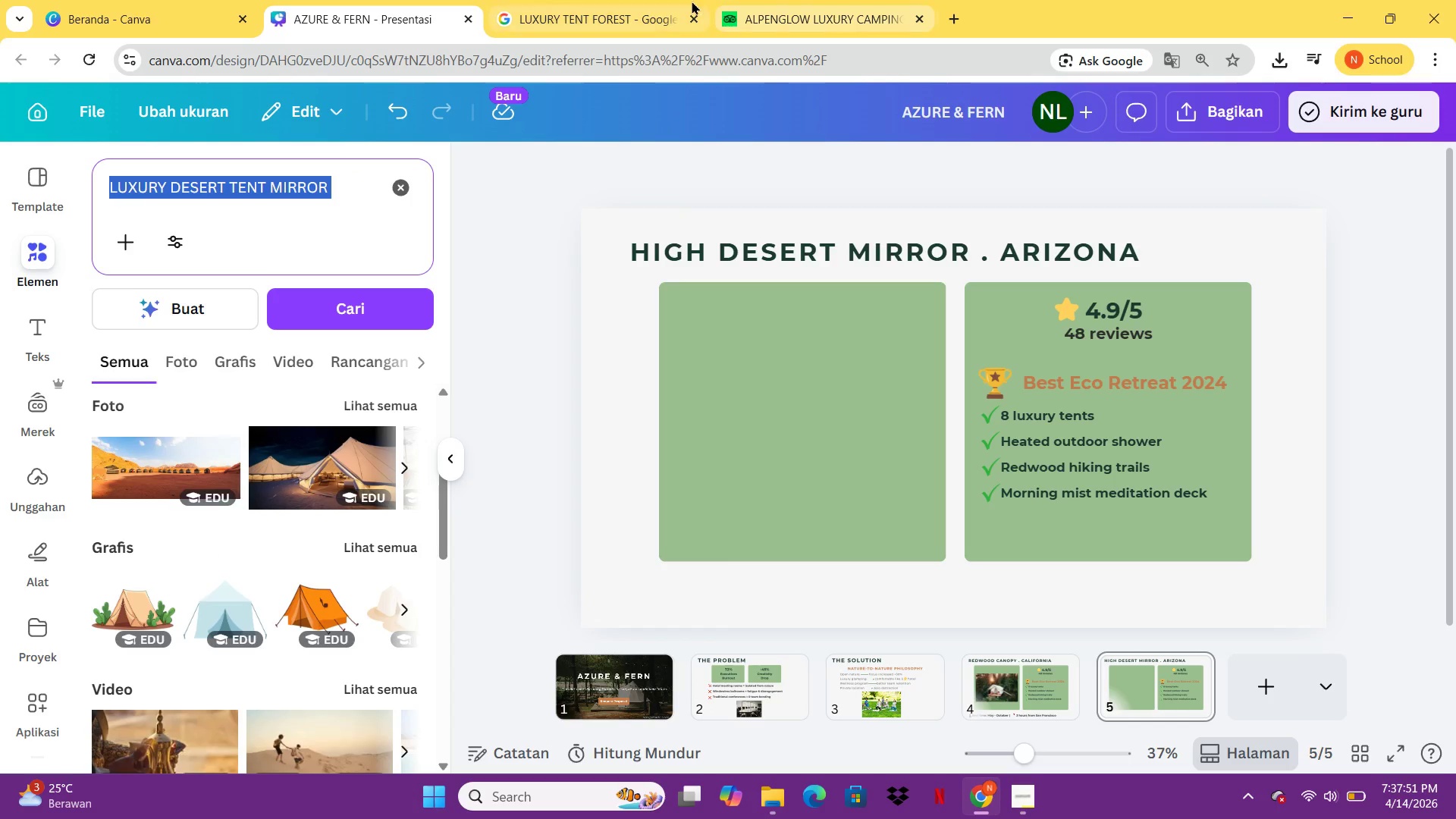 
left_click([662, 4])
 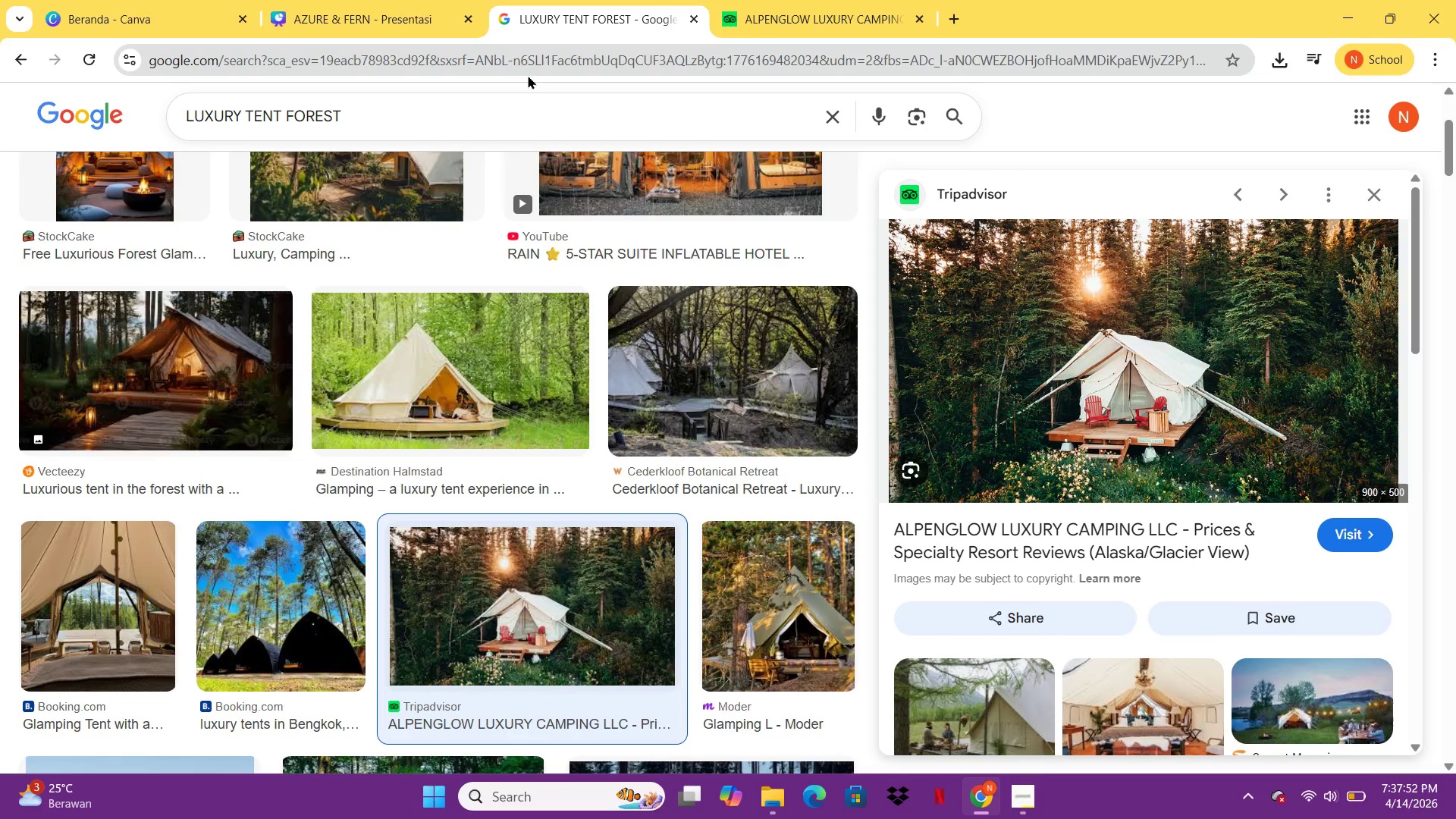 
left_click([528, 64])
 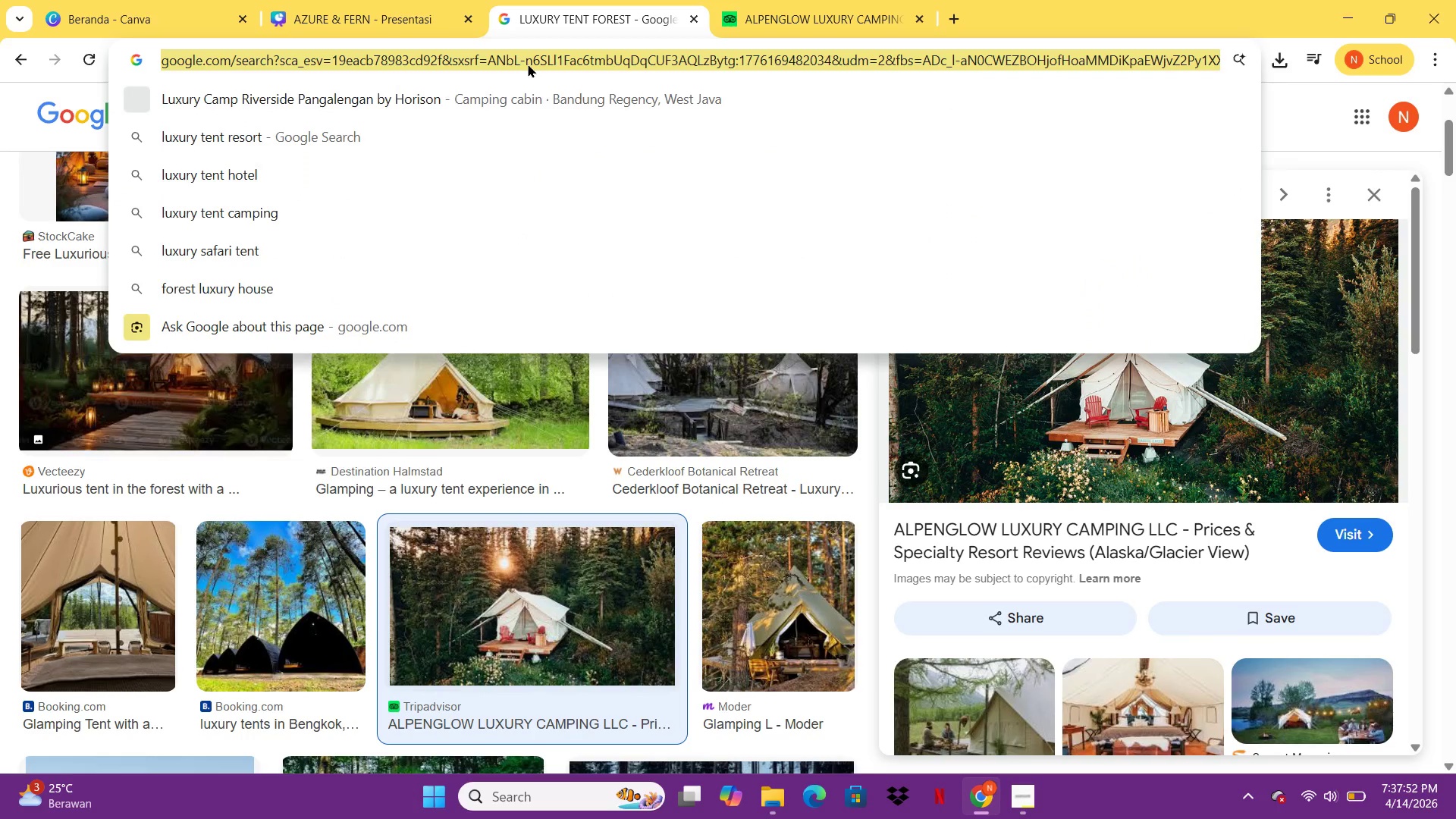 
key(Control+V)
 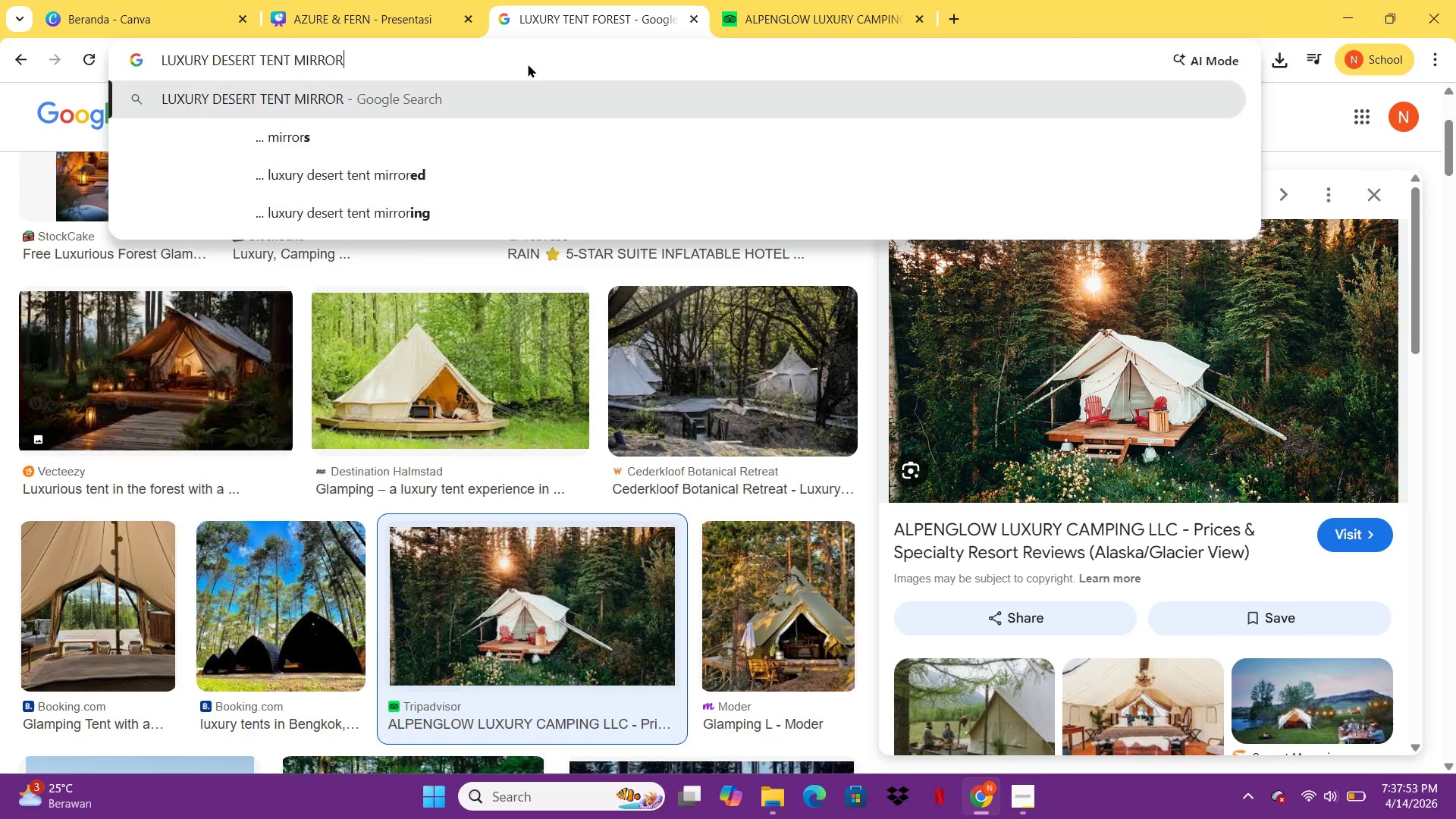 
key(Enter)
 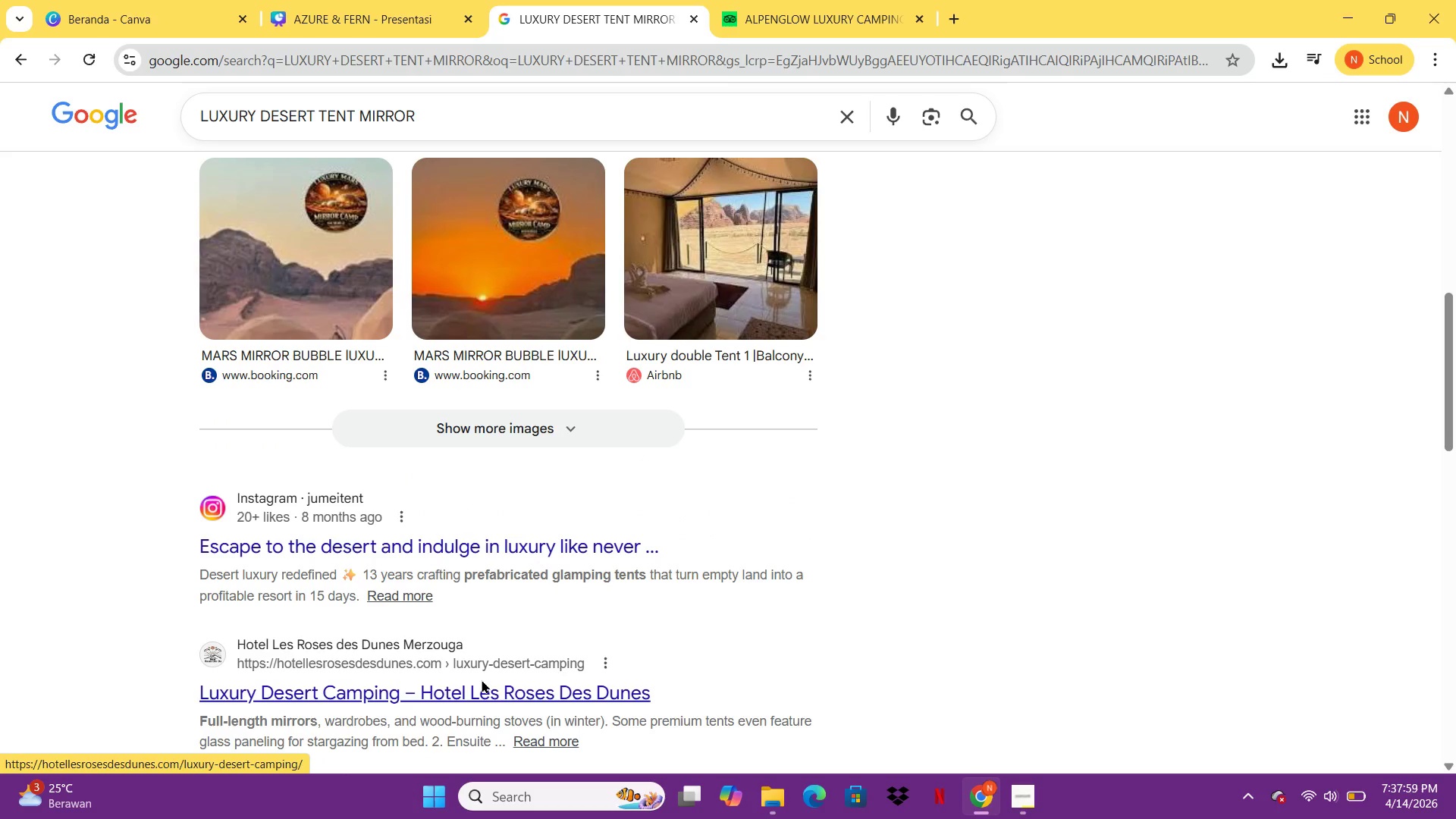 
wait(10.86)
 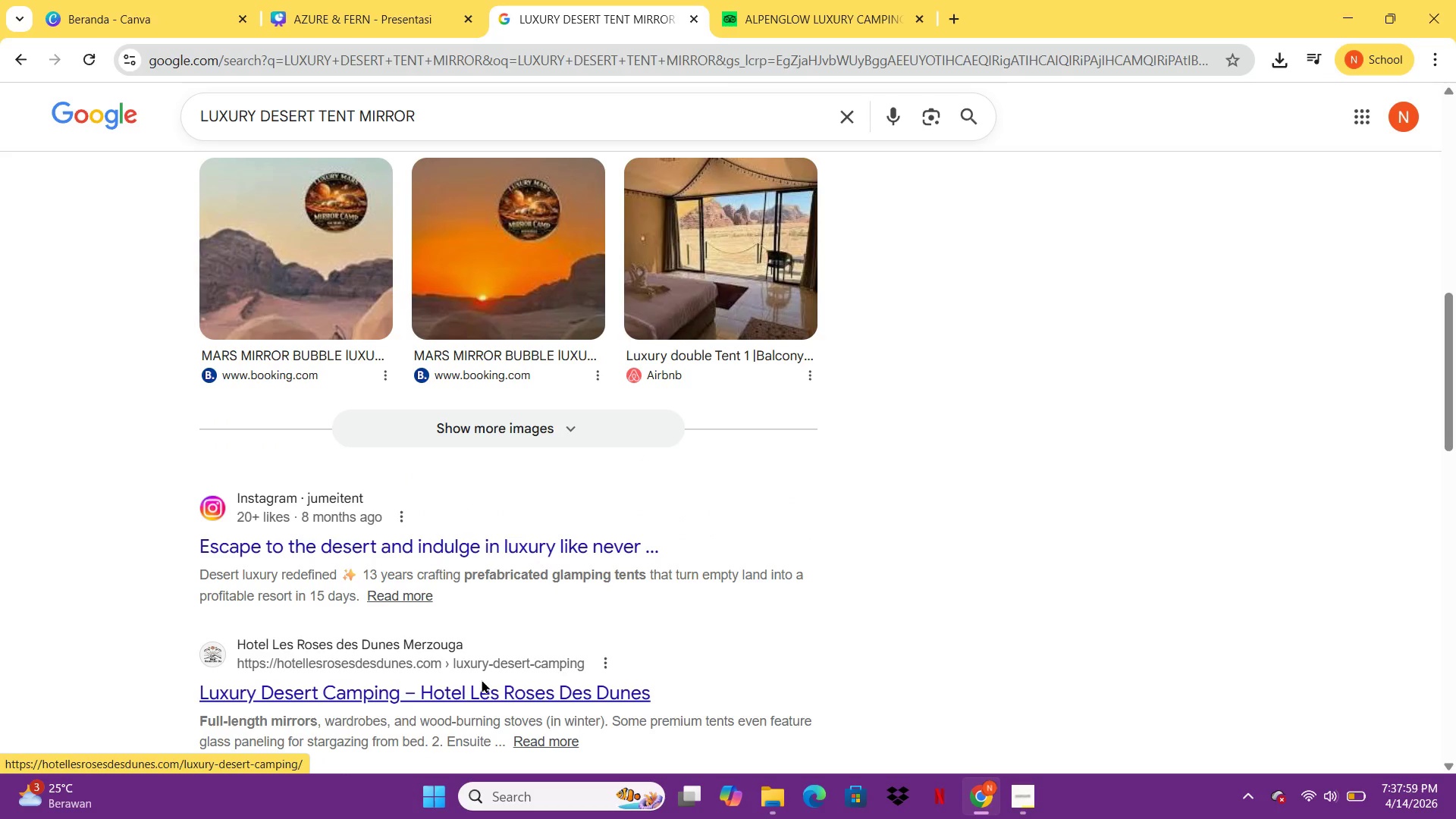 
left_click([530, 67])
 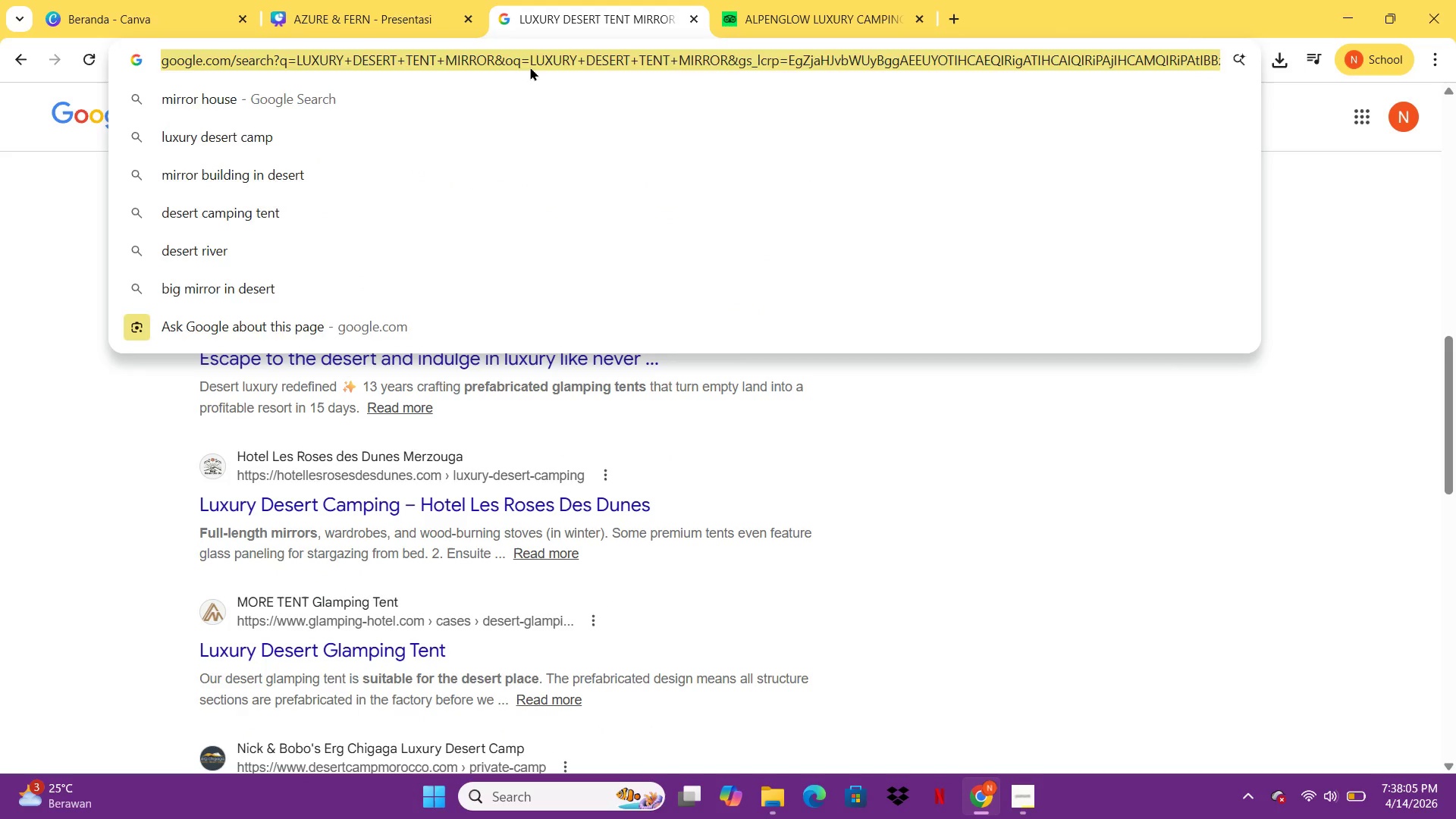 
type(MIRROR HP)
key(Backspace)
type(OUSE ARIZONA SE)
key(Backspace)
key(Backspace)
key(Backspace)
type(DE)
key(Backspace)
key(Backspace)
type( DESERT)
 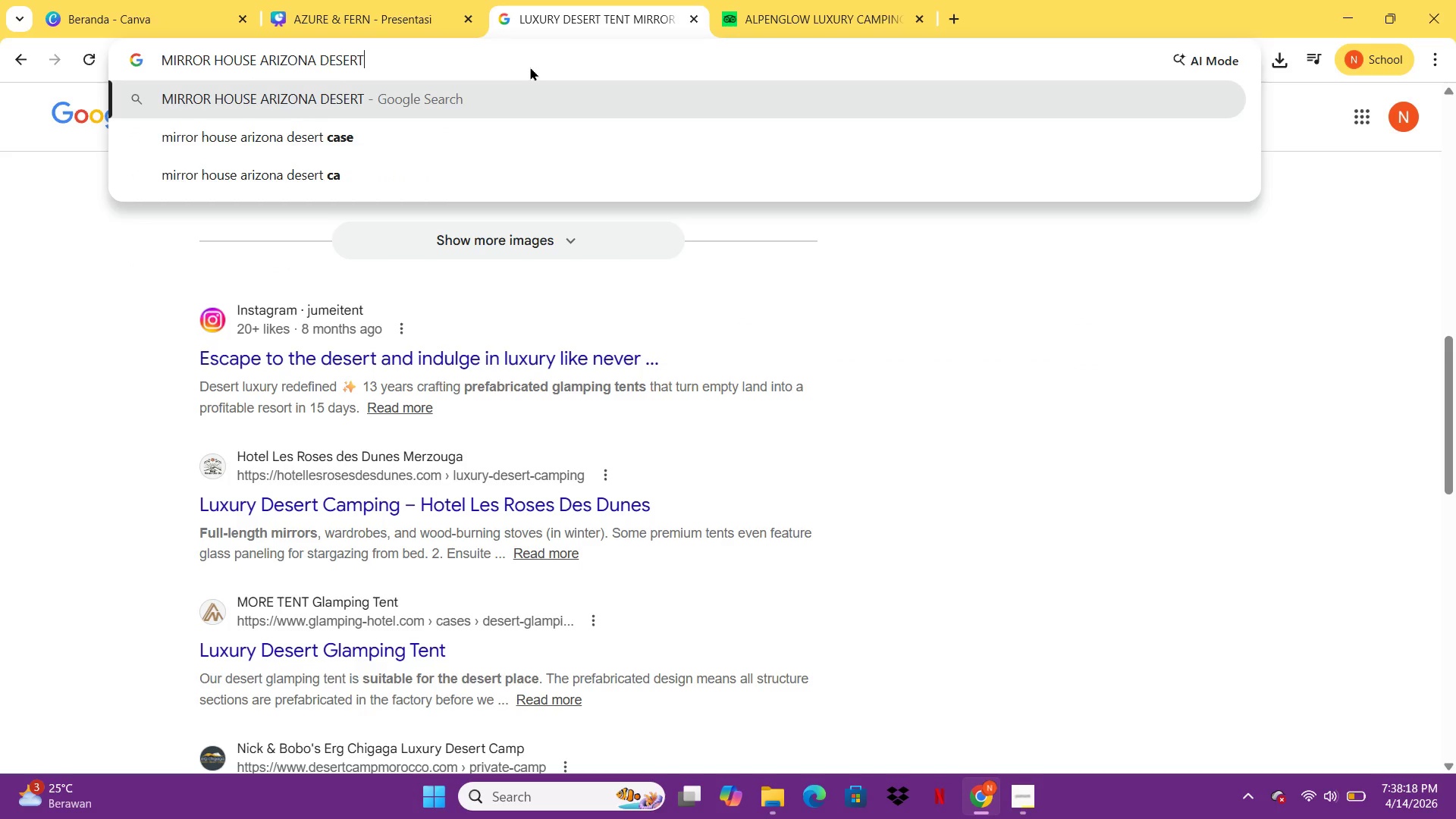 
key(Enter)
 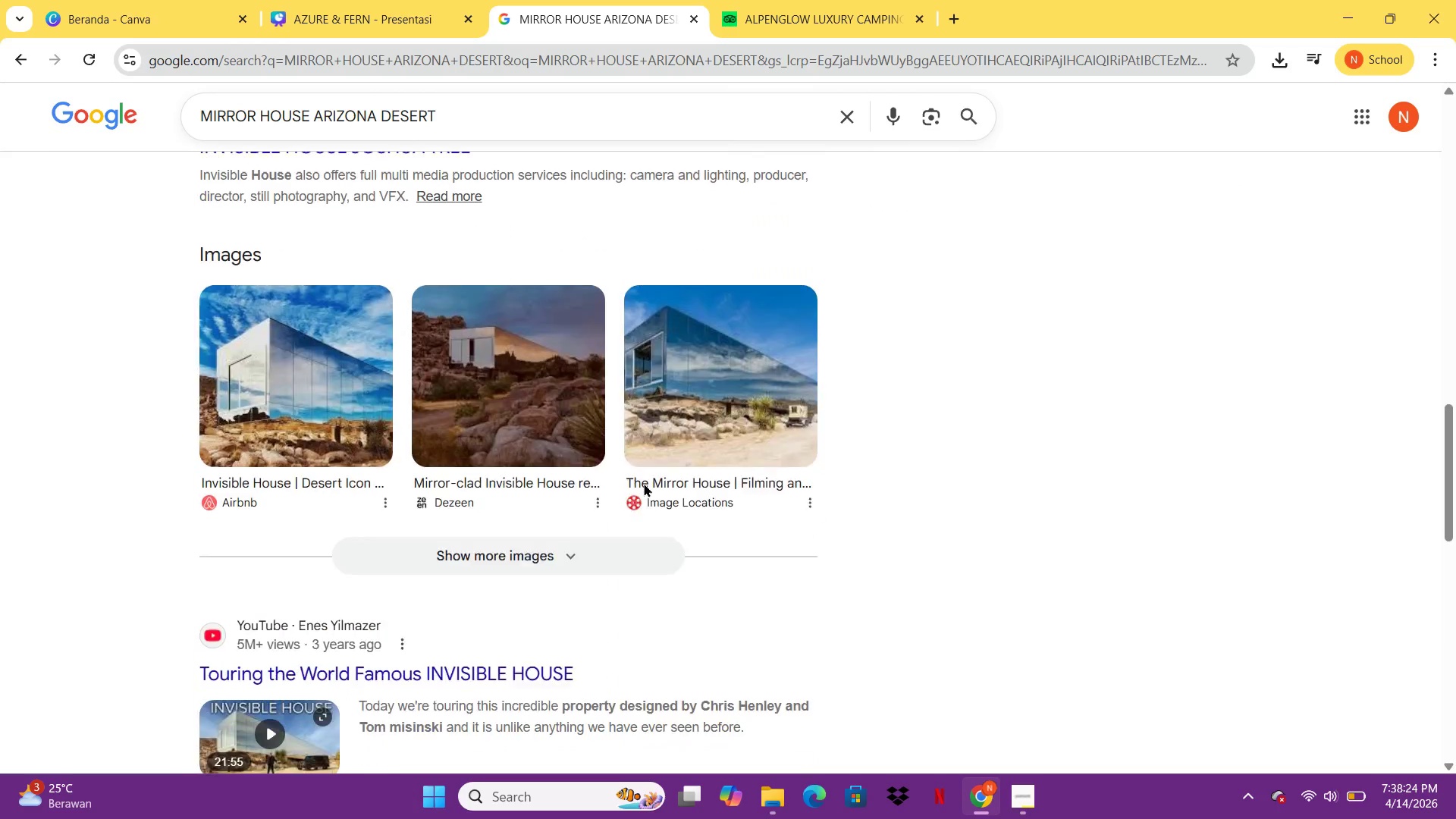 
wait(7.83)
 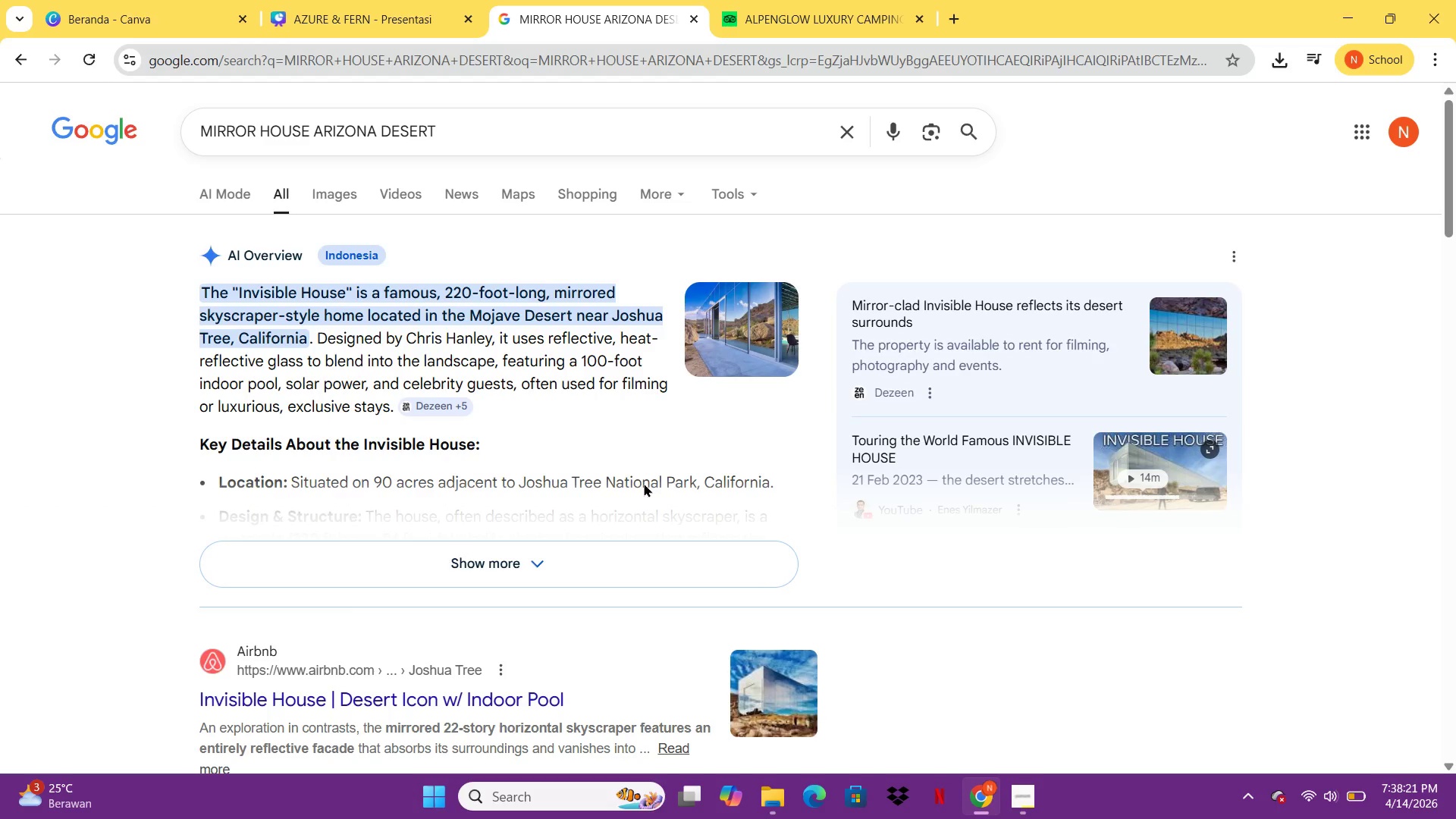 
left_click([344, 0])
 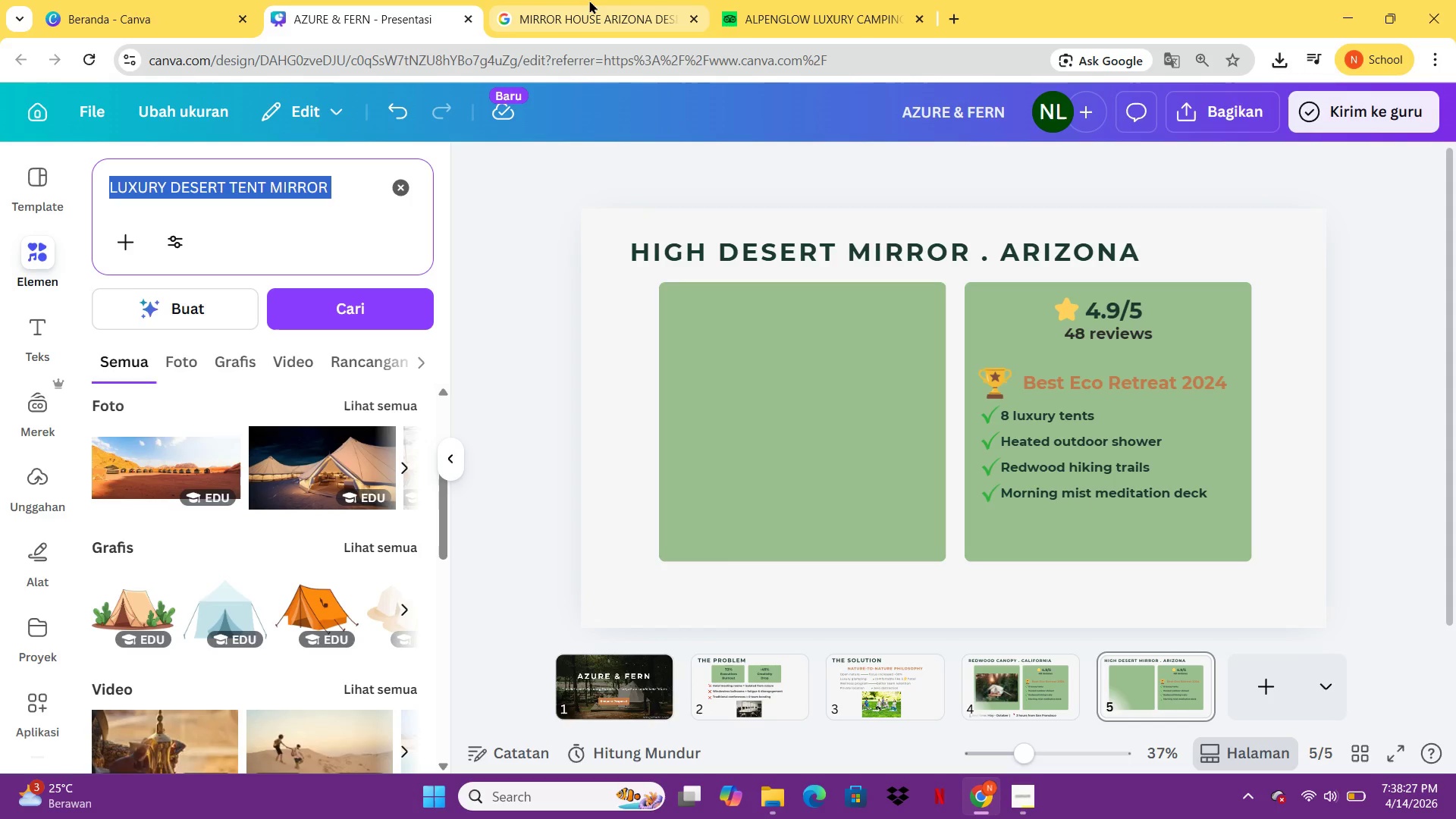 
left_click([589, 0])
 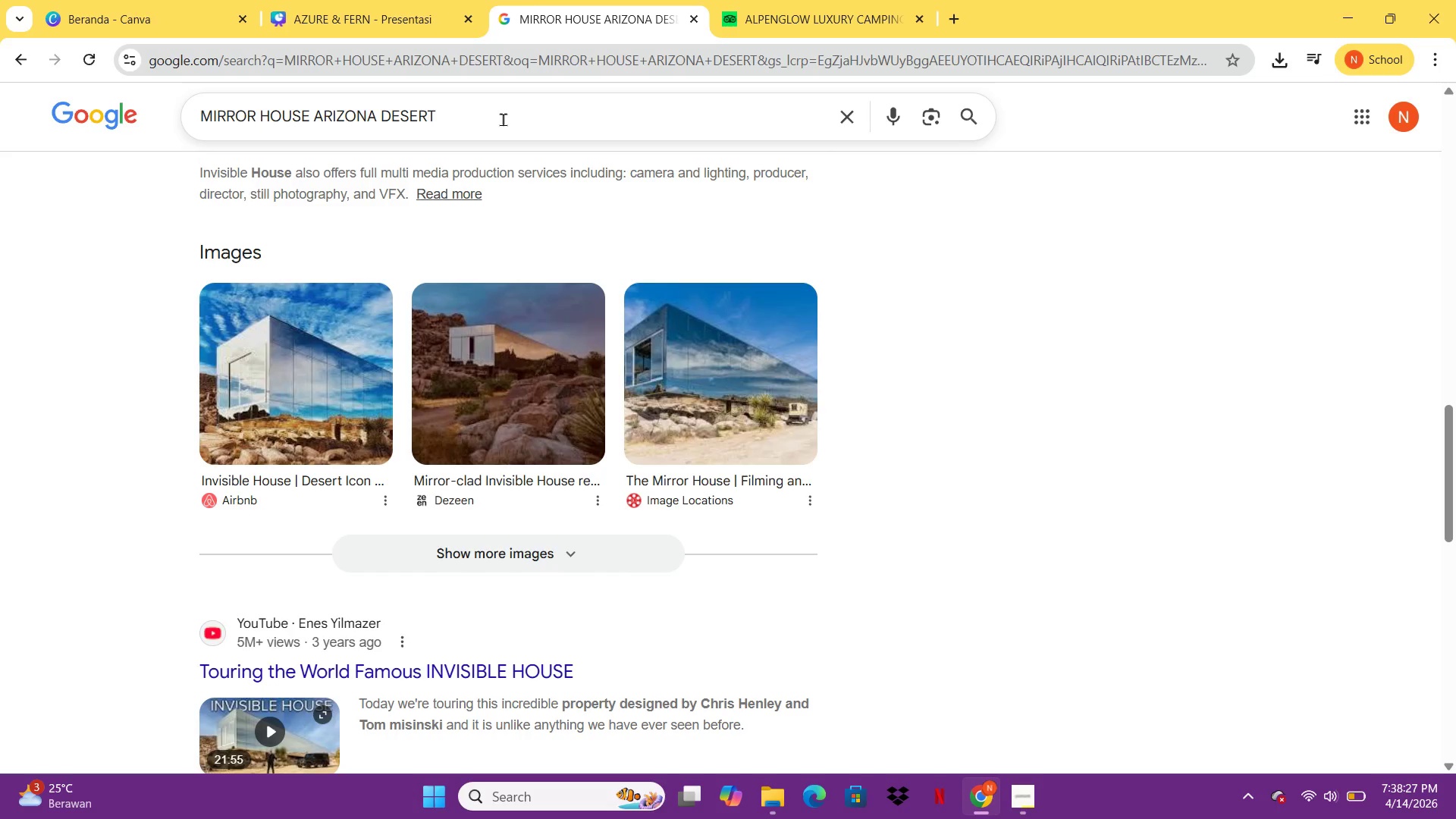 
left_click_drag(start_coordinate=[501, 119], to_coordinate=[196, 116])
 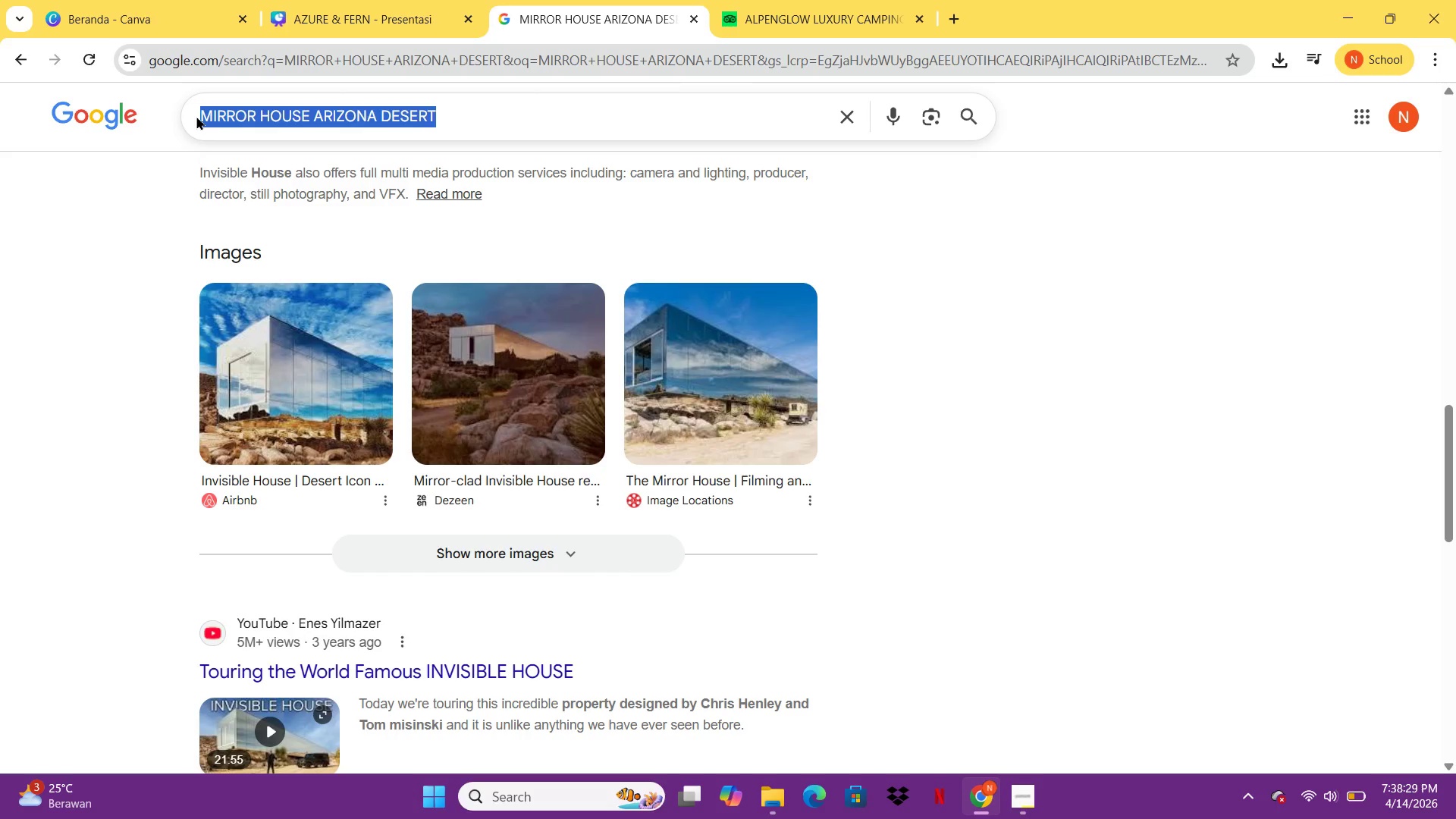 
key(Control+C)
 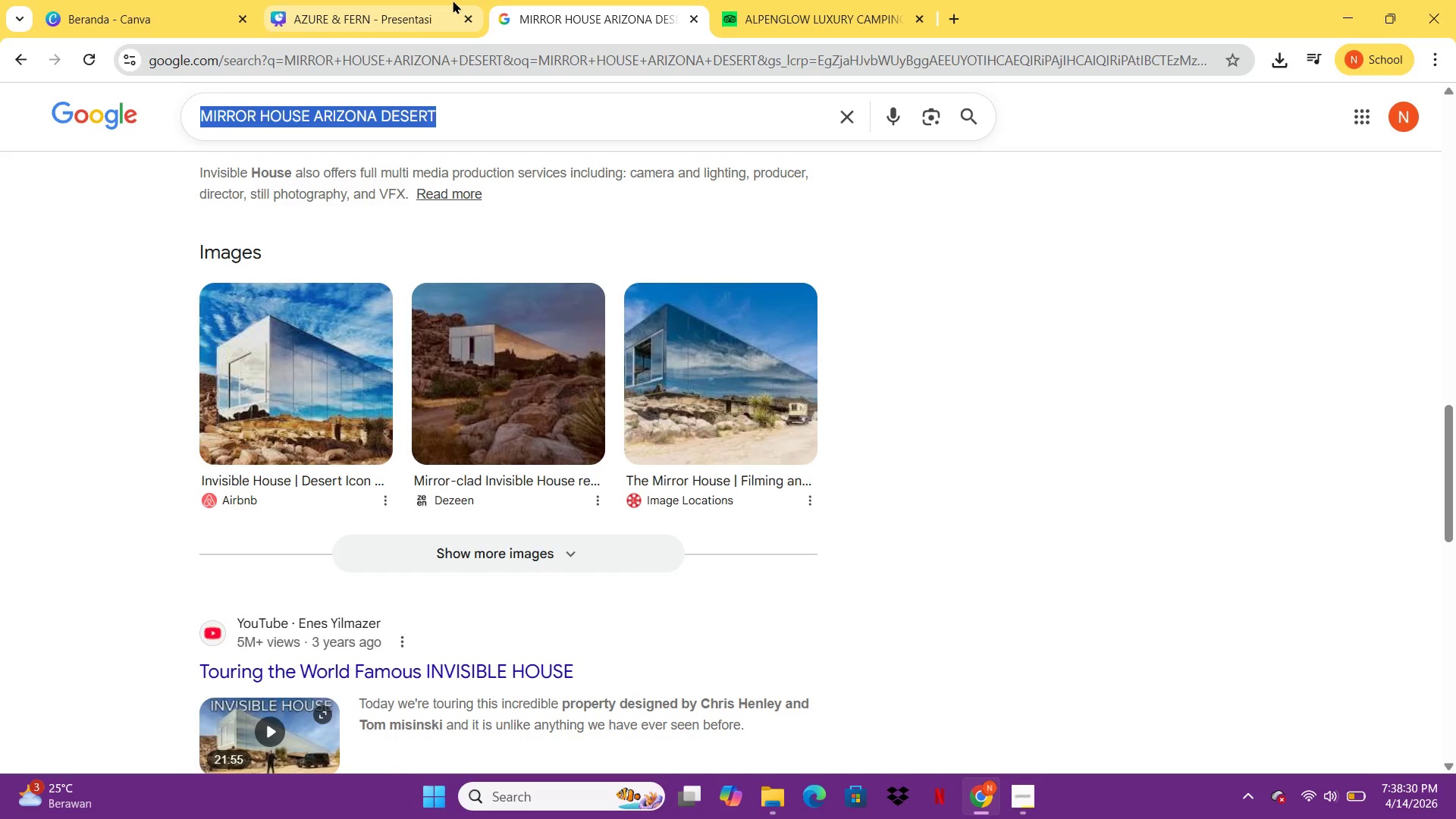 
left_click([451, 0])
 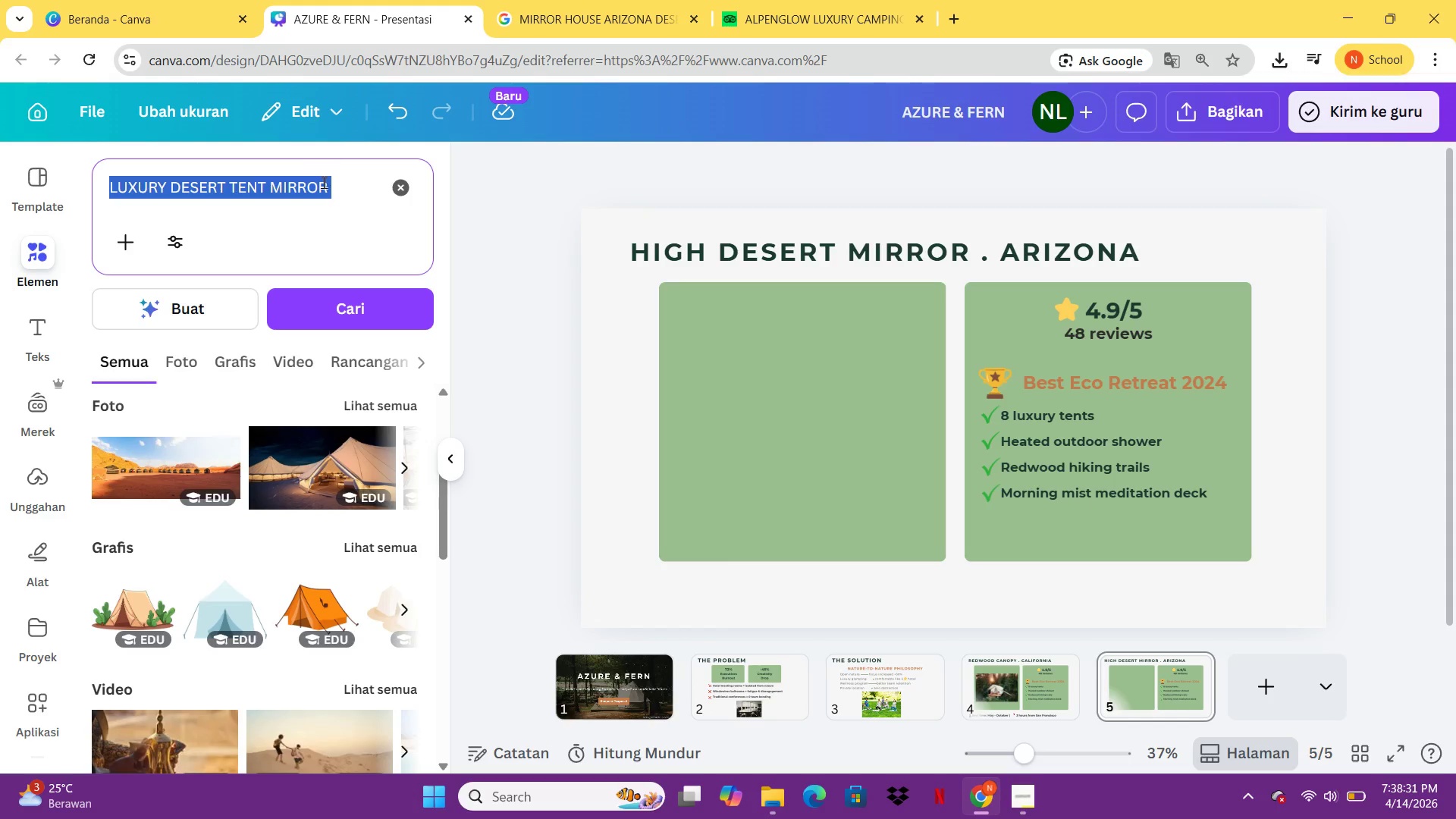 
key(Control+V)
 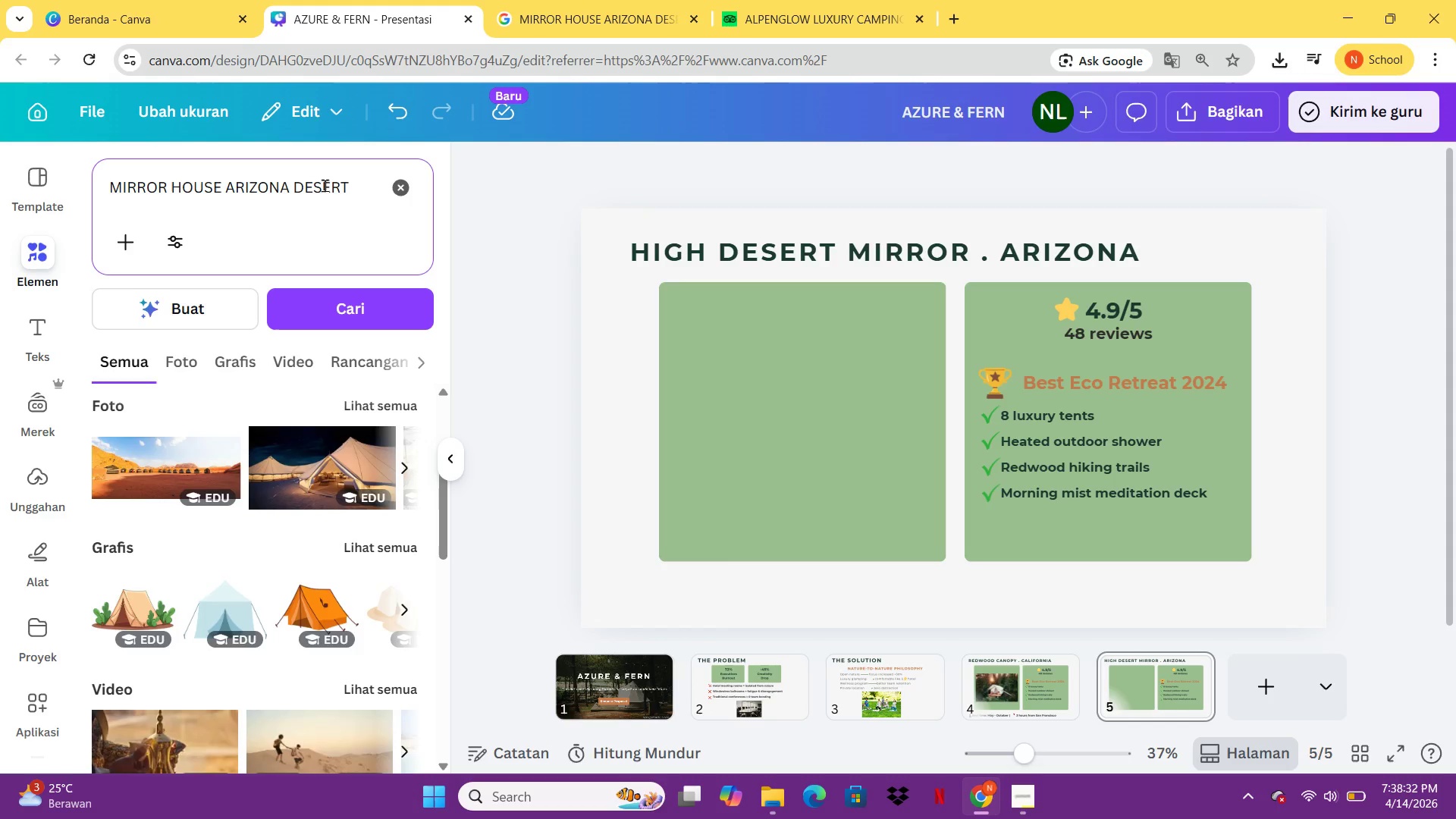 
key(Enter)
 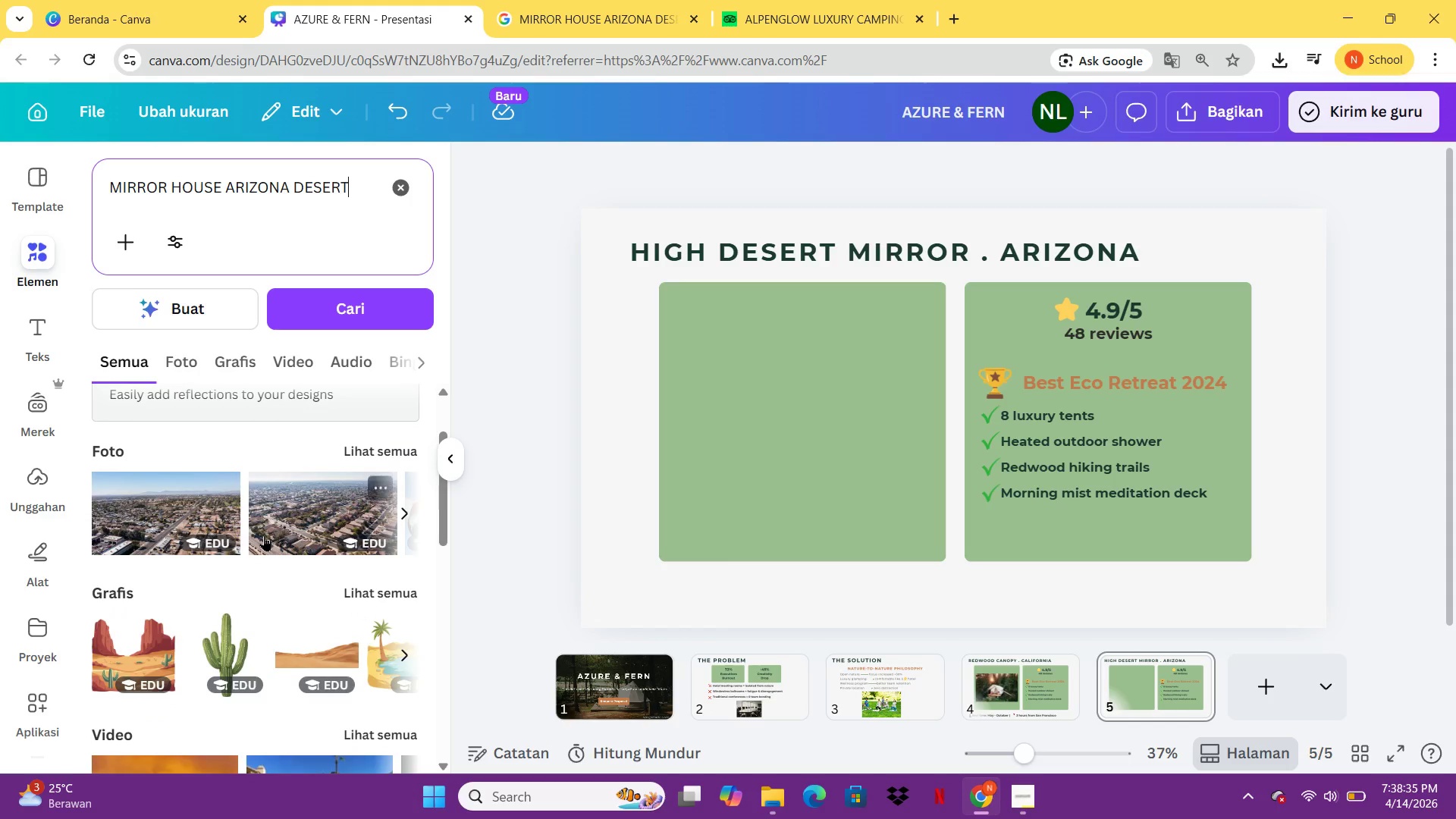 
left_click([356, 445])
 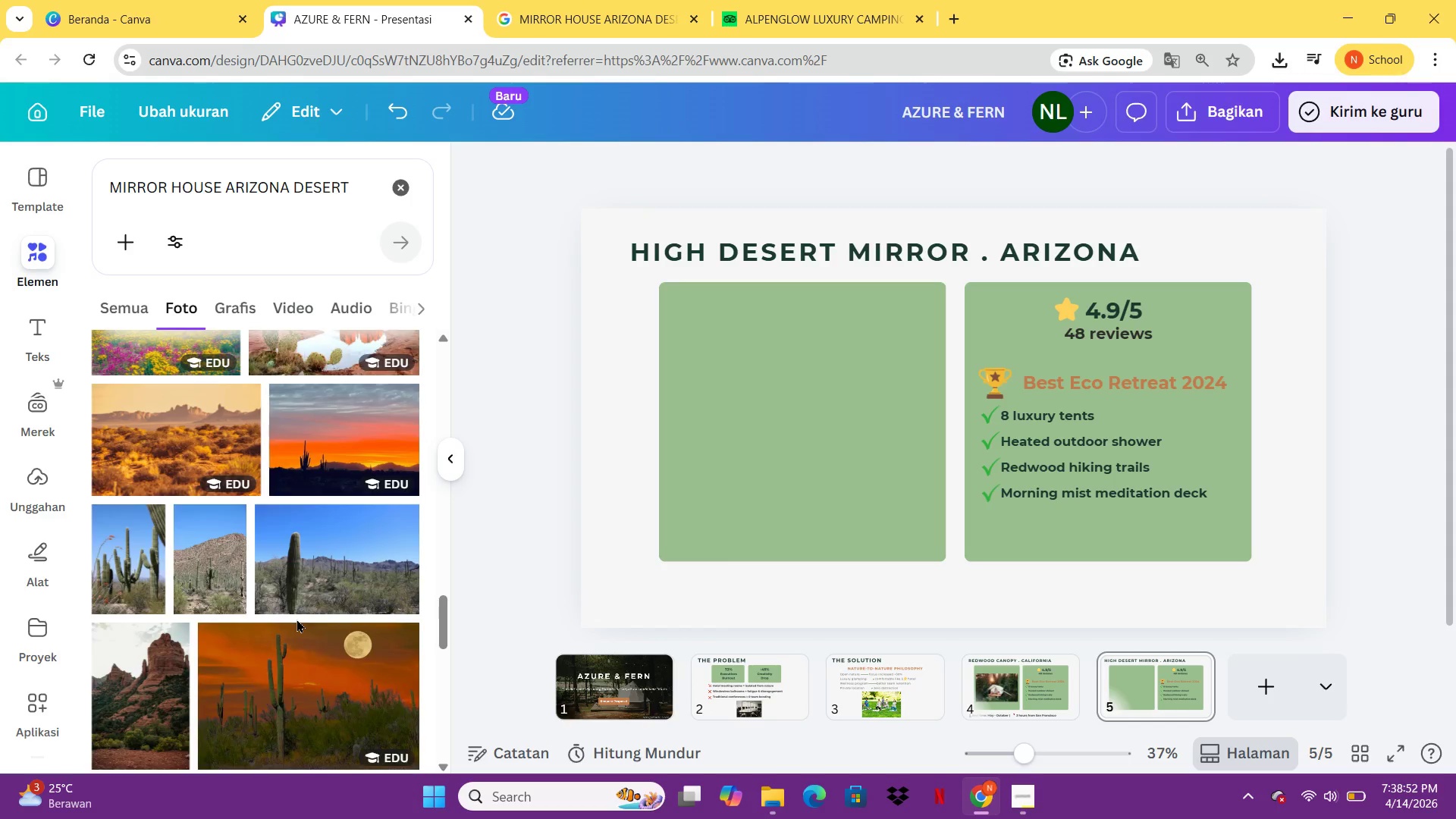 
wait(20.66)
 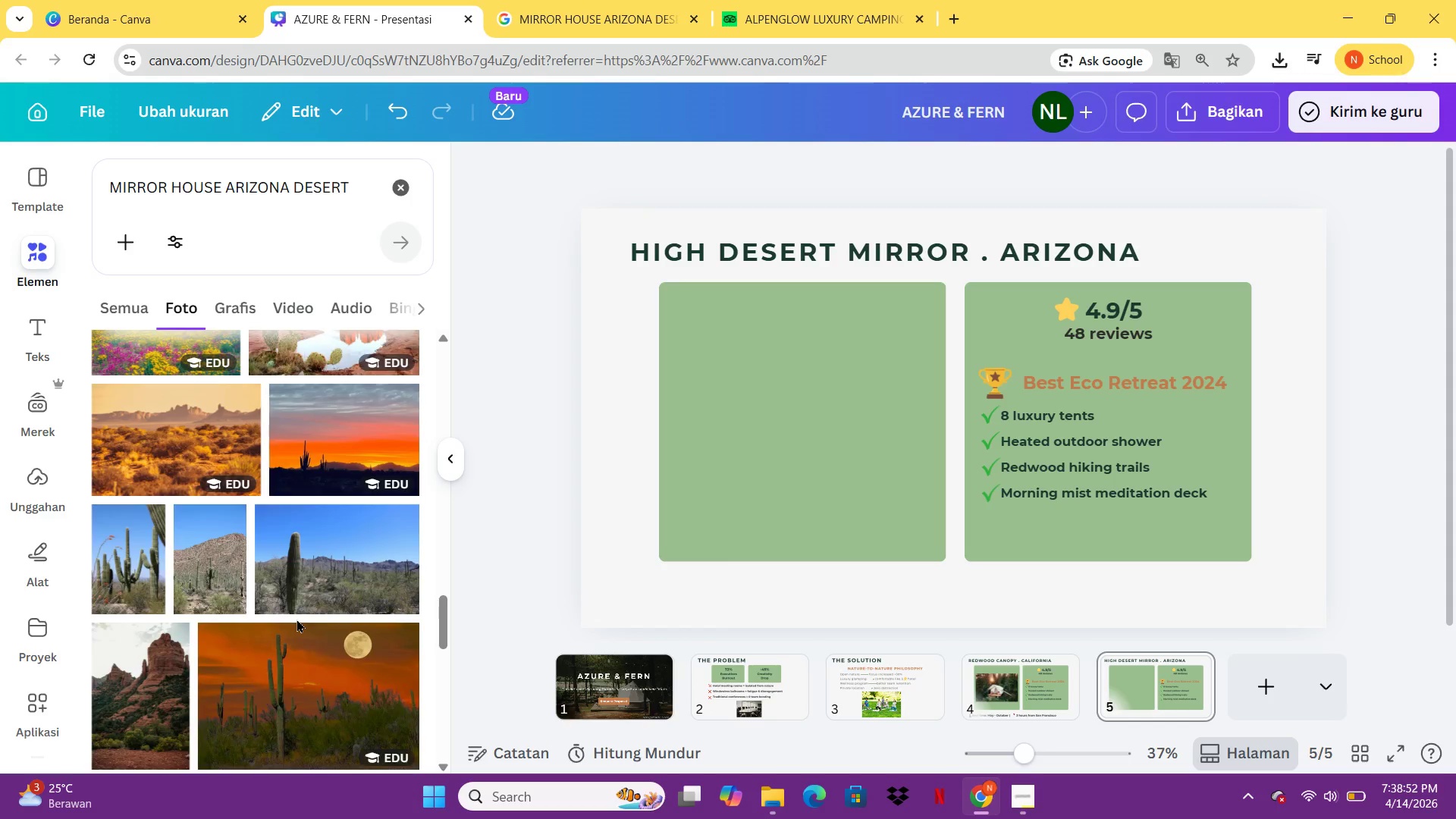 
left_click([643, 0])
 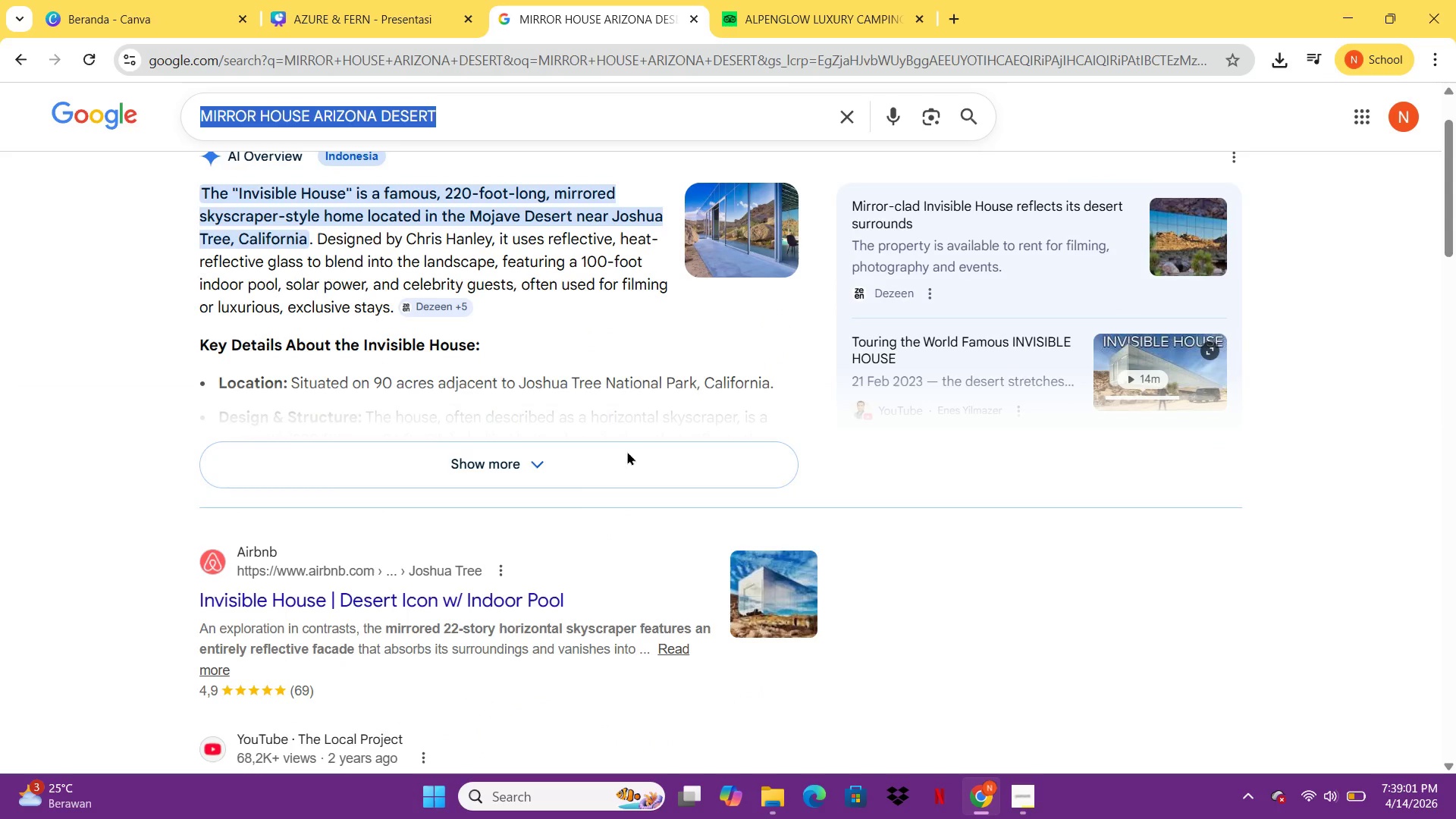 
wait(5.75)
 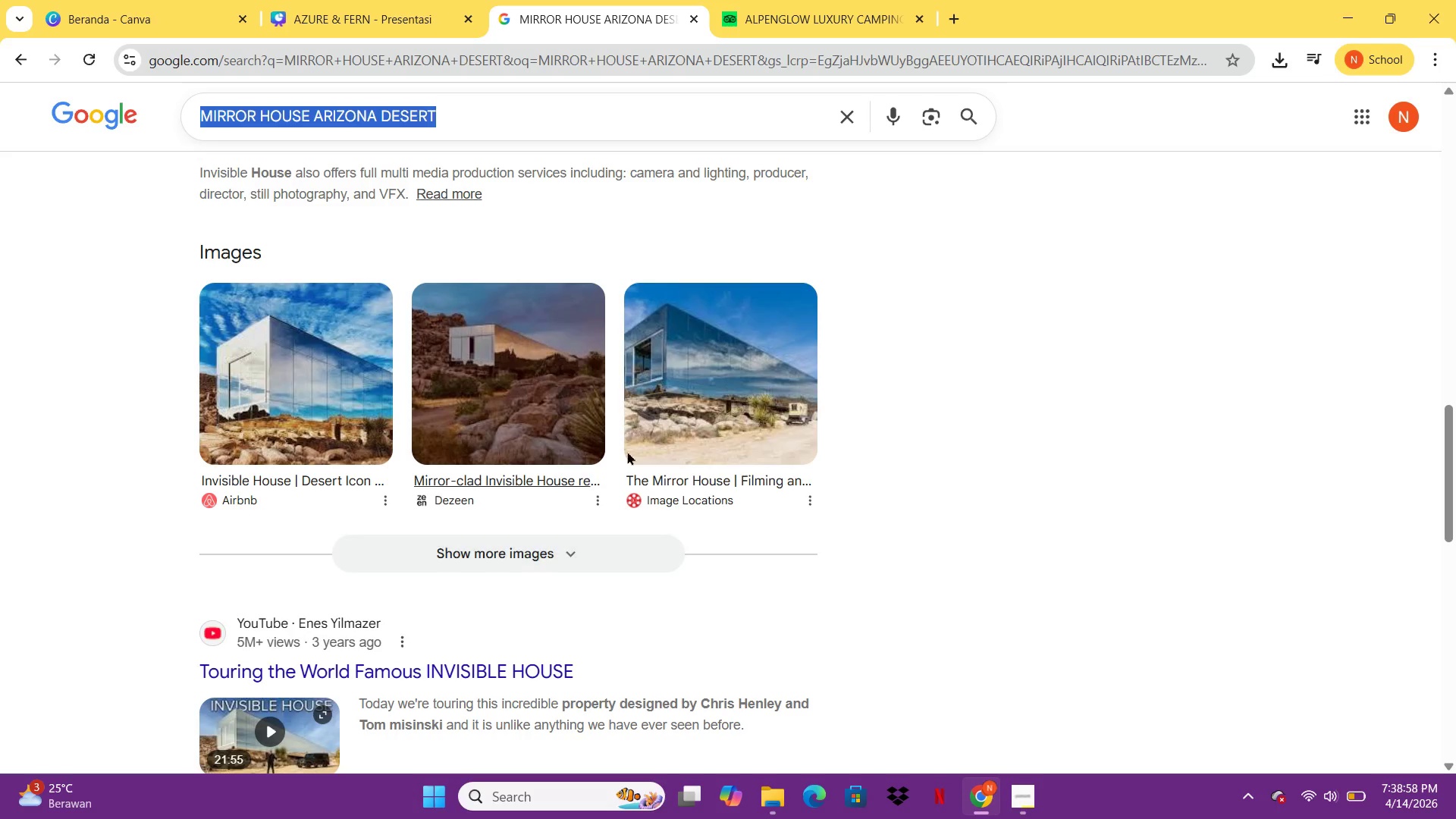 
left_click([337, 192])
 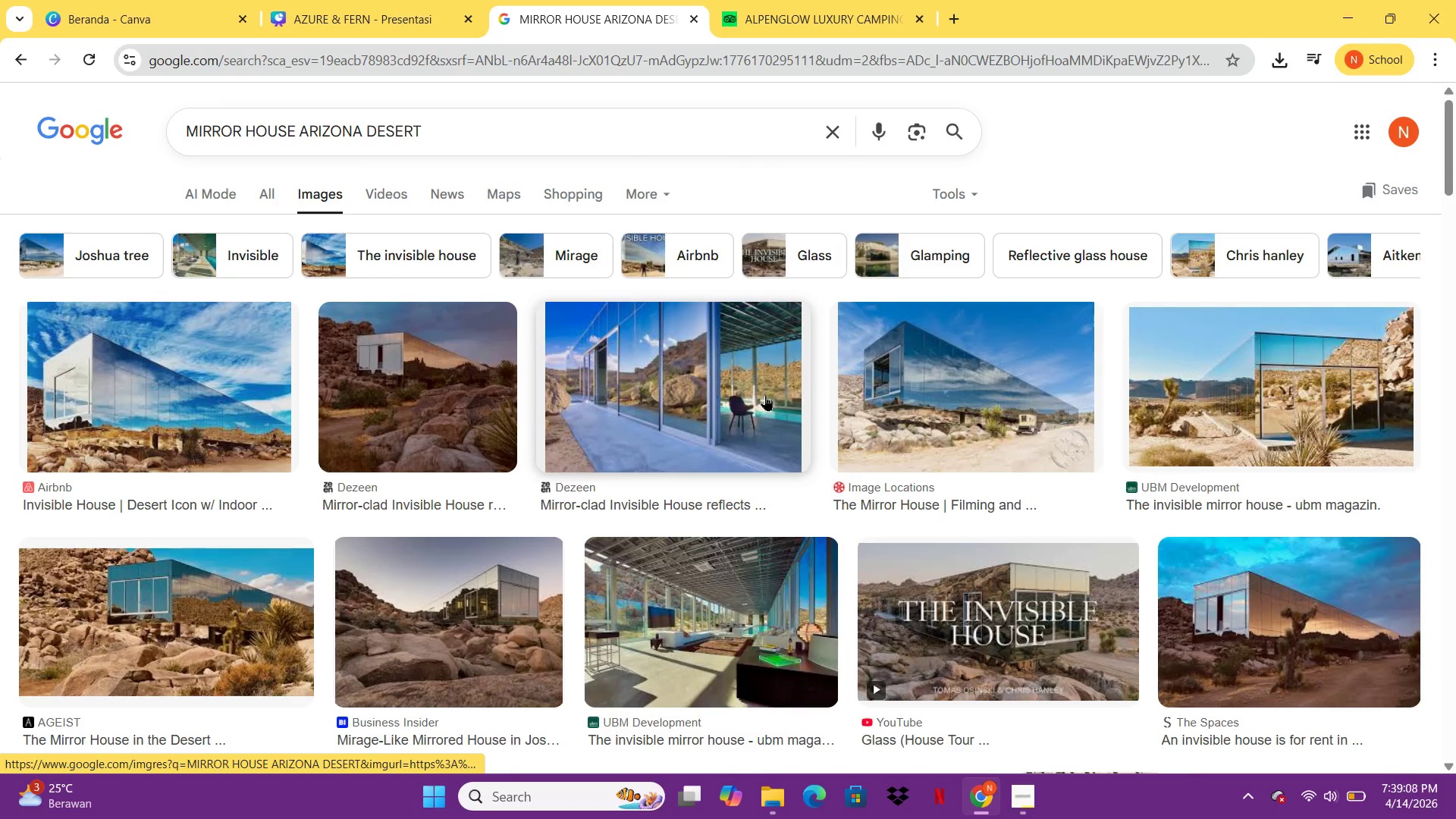 
wait(6.53)
 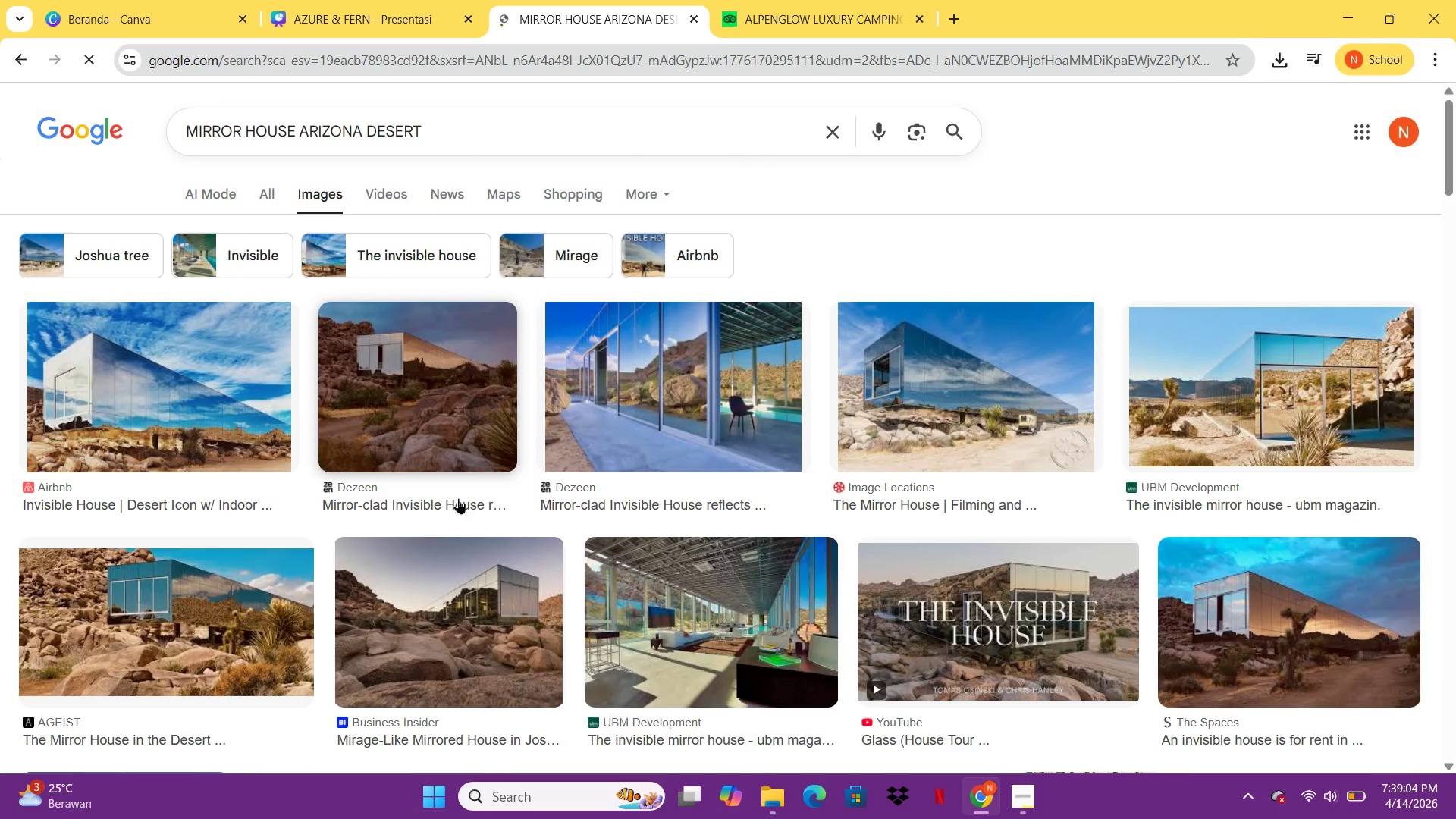 
right_click([706, 360])
 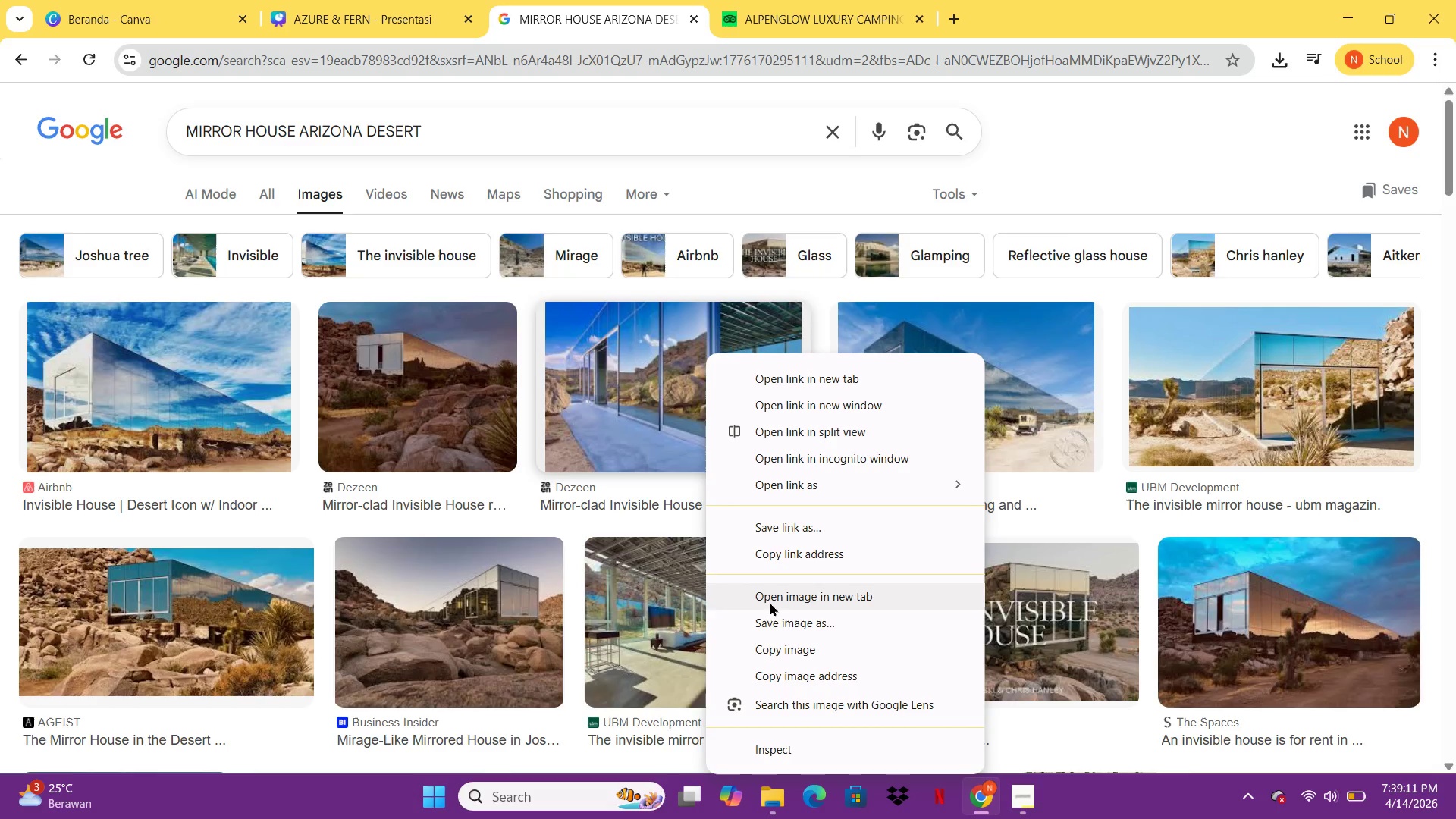 
left_click([770, 615])
 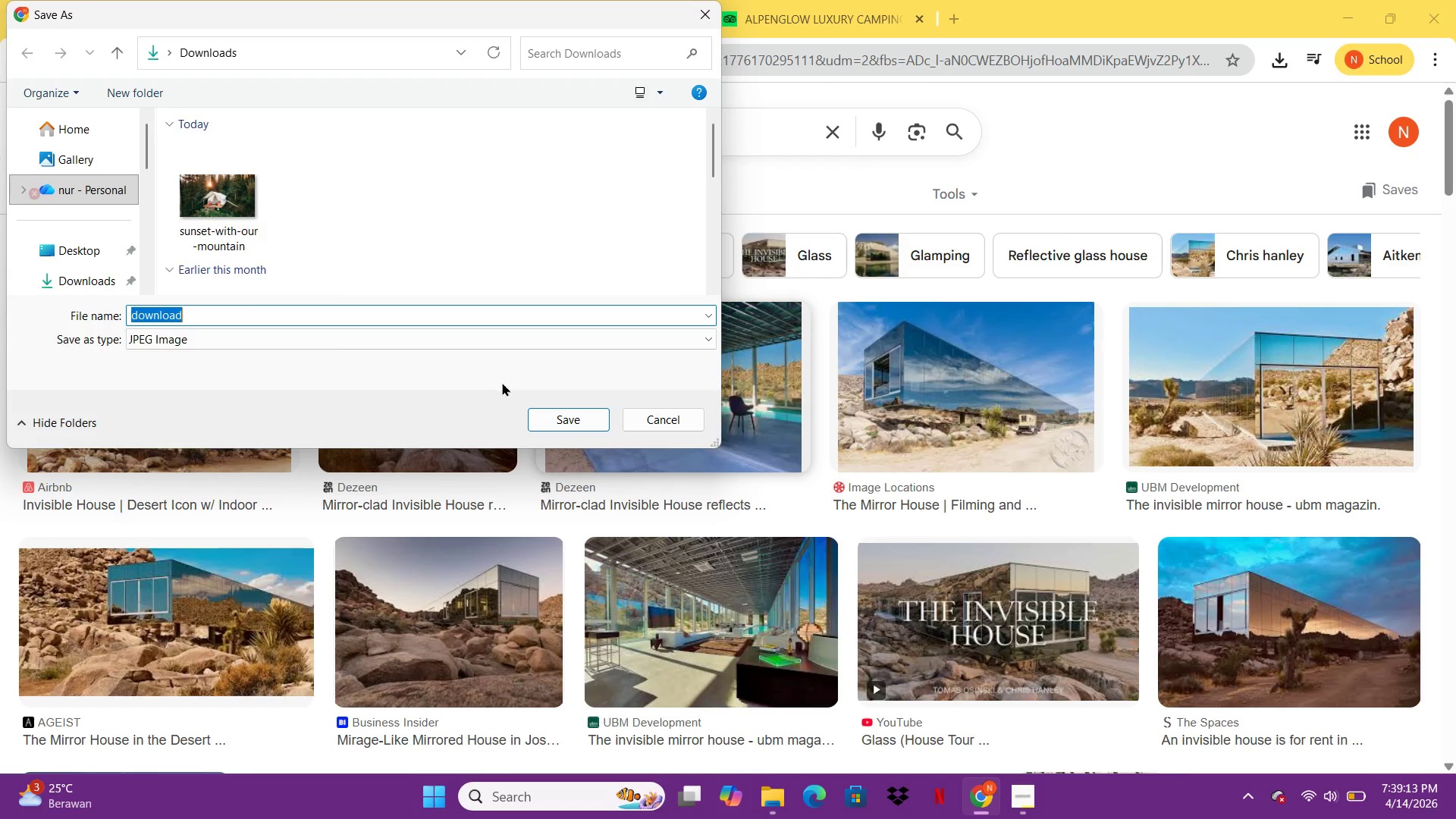 
left_click([574, 419])
 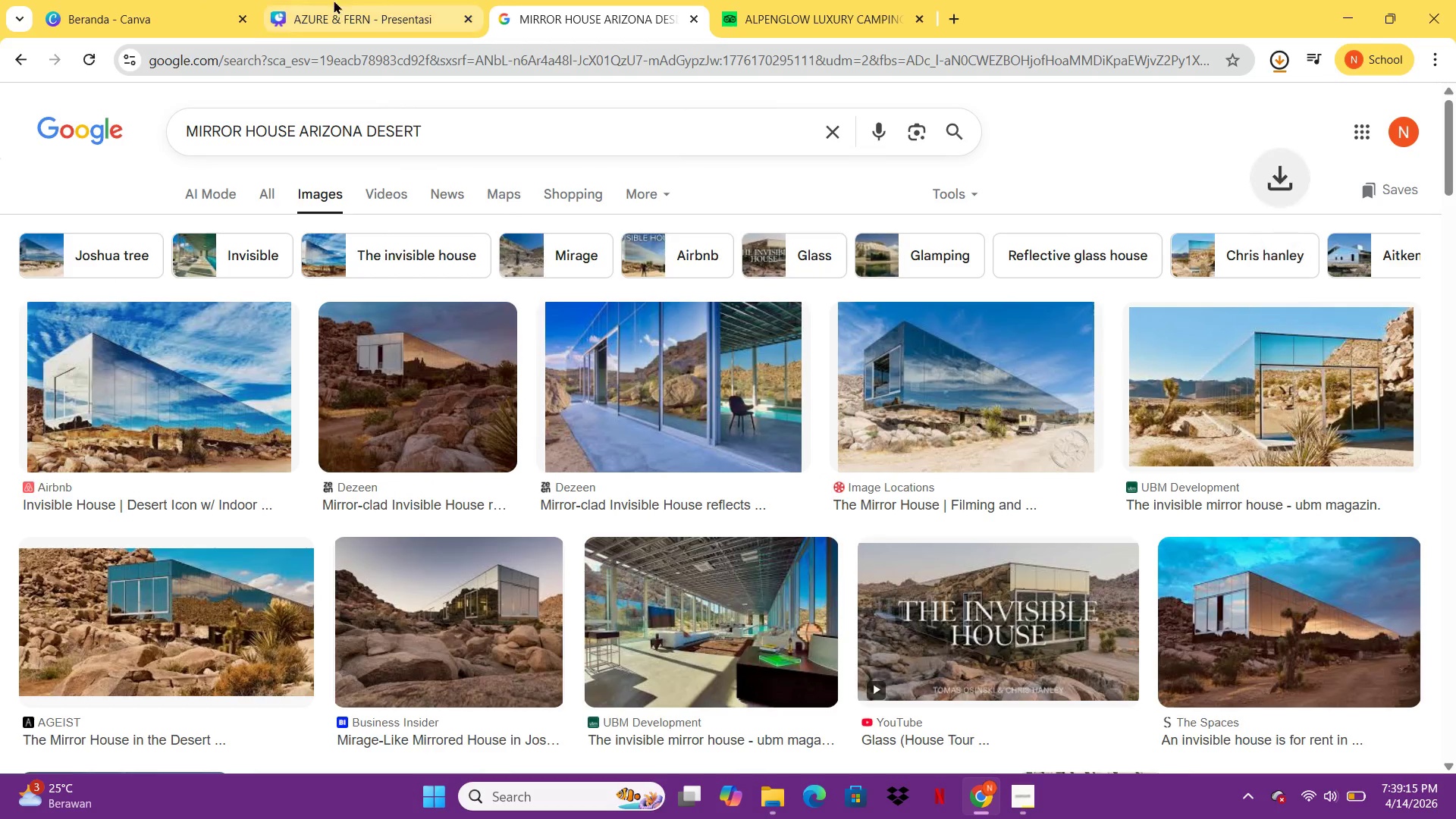 
left_click([334, 1])
 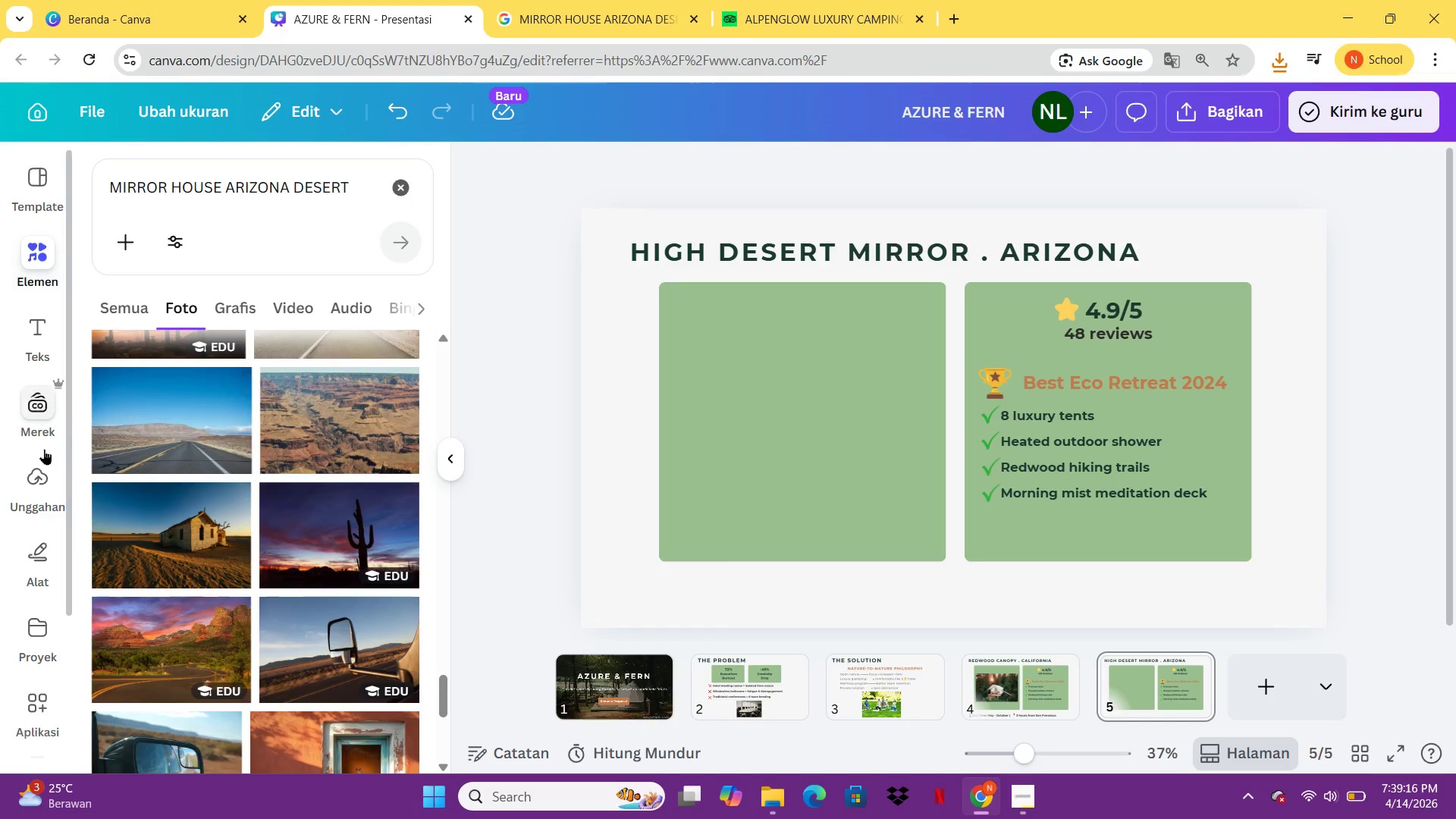 
left_click([36, 474])
 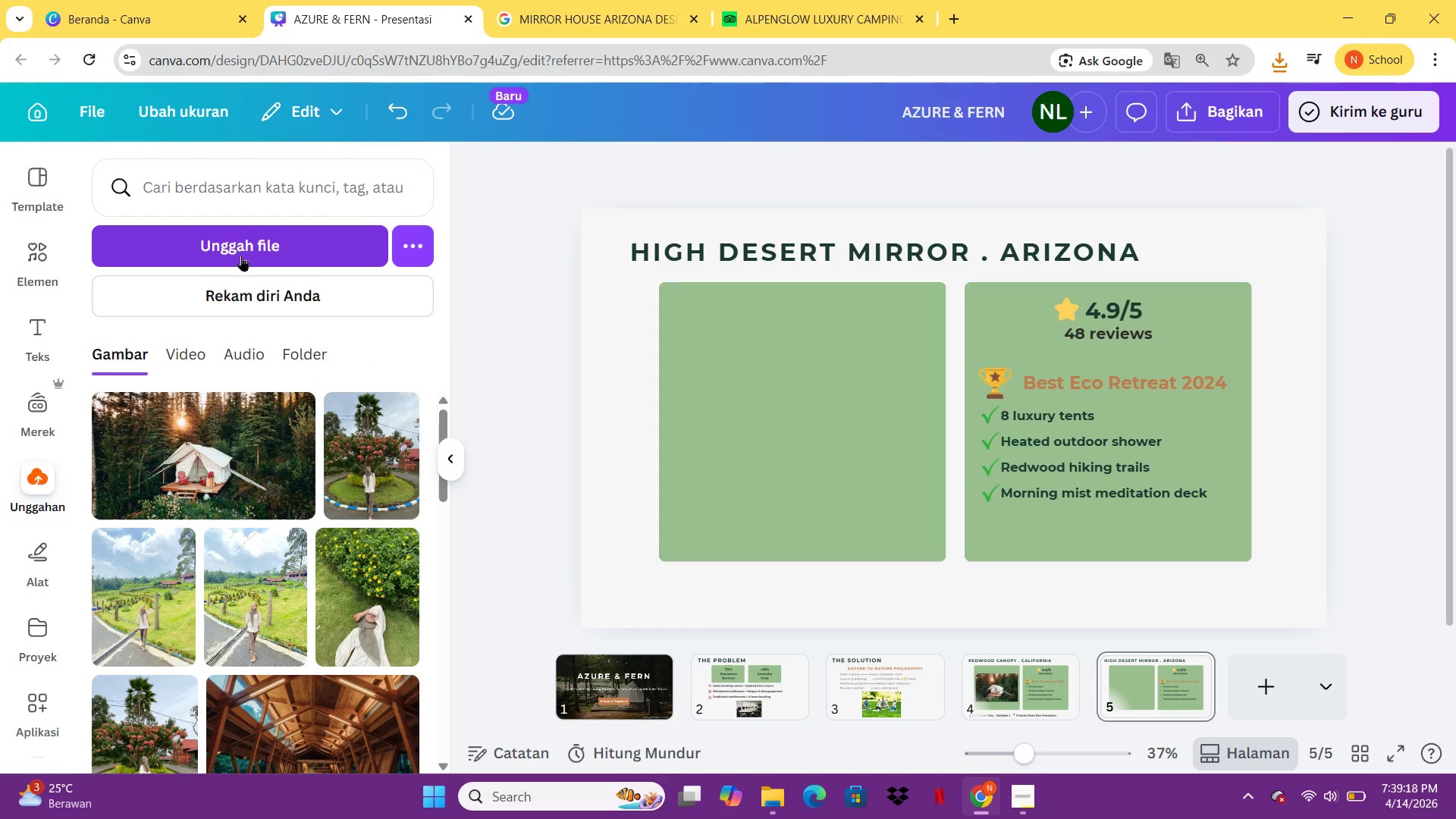 
left_click([248, 250])
 